 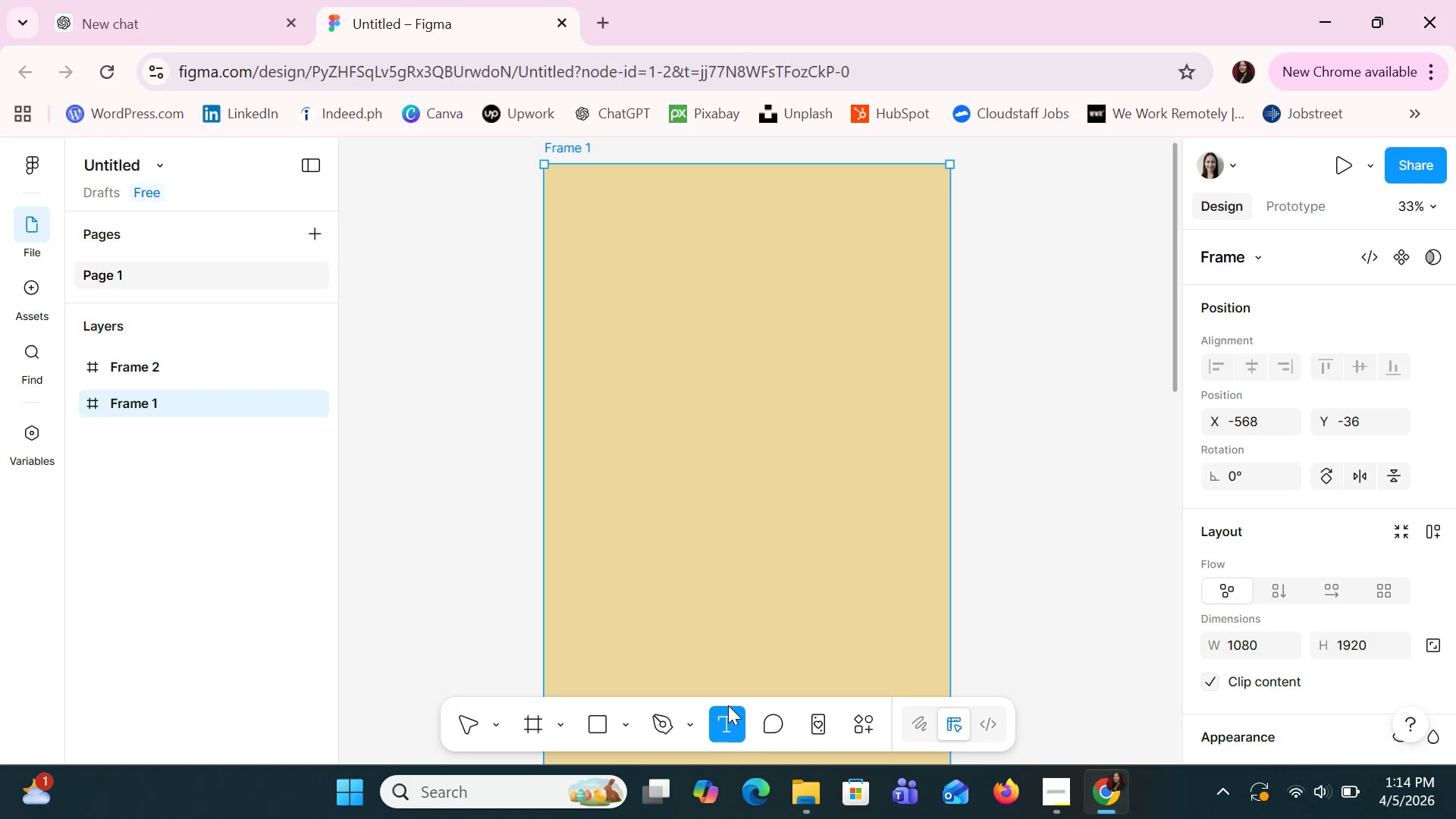 
left_click_drag(start_coordinate=[644, 237], to_coordinate=[830, 290])
 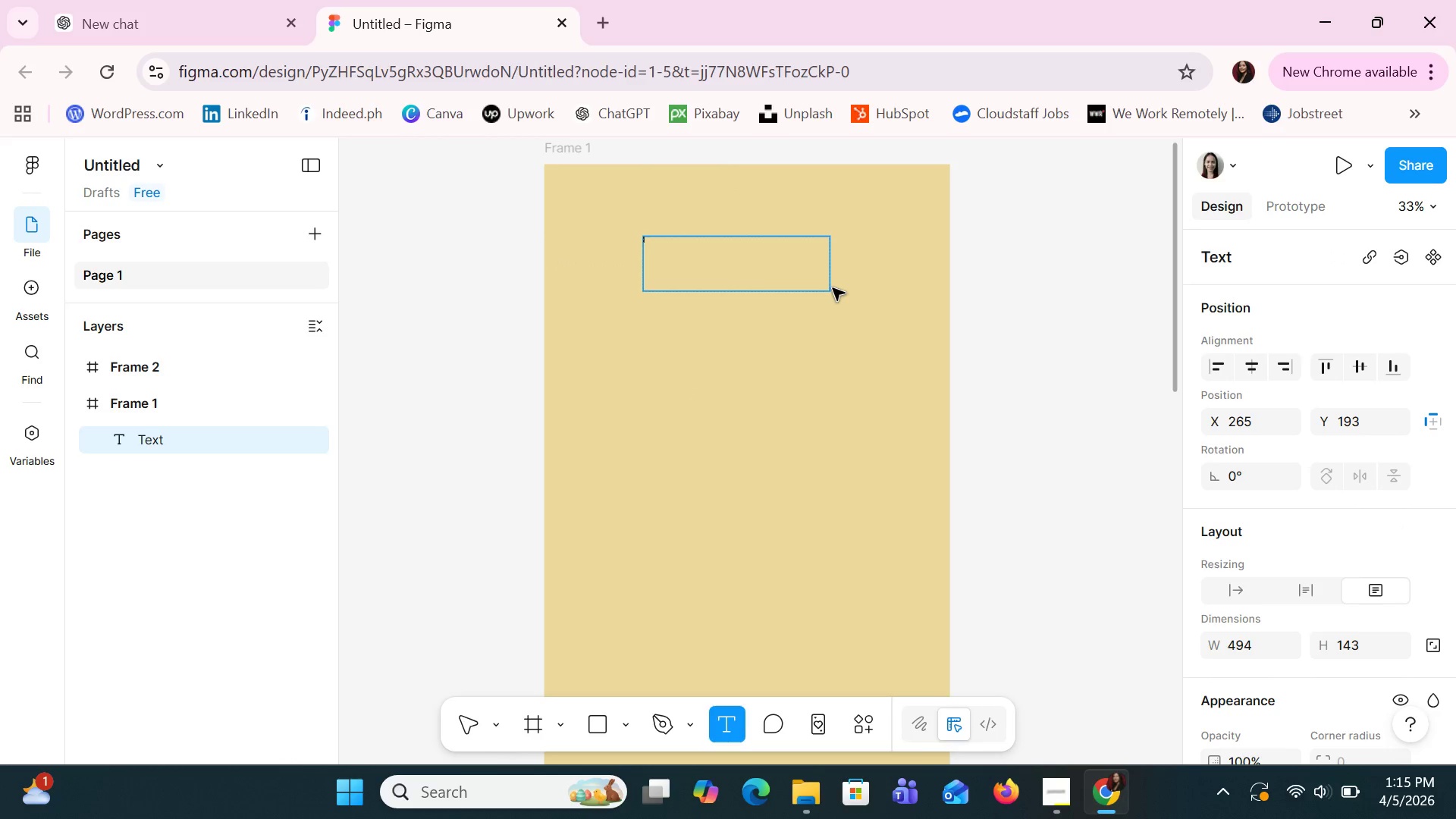 
left_click([833, 288])
 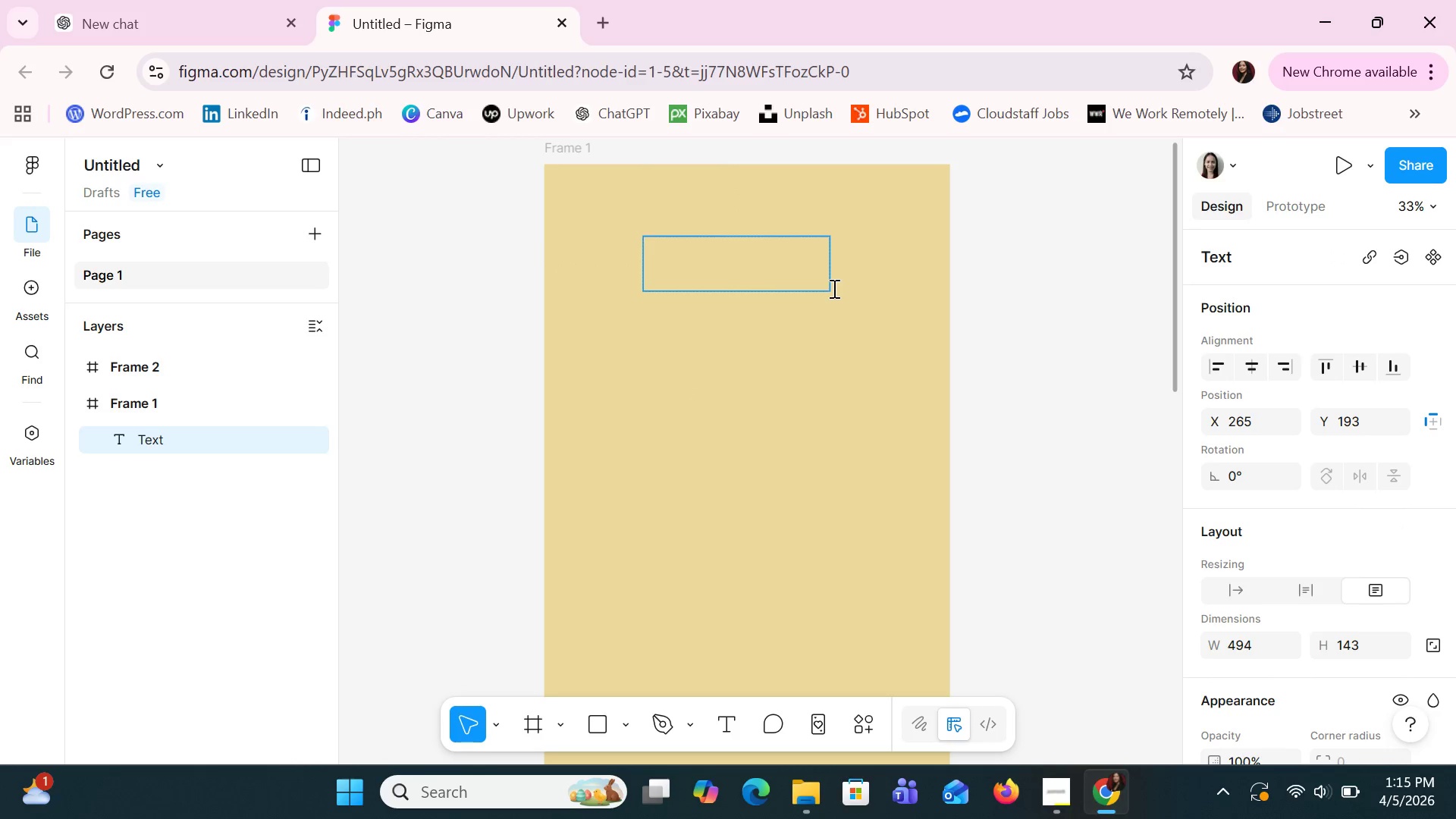 
type(lm)
key(Backspace)
key(Backspace)
 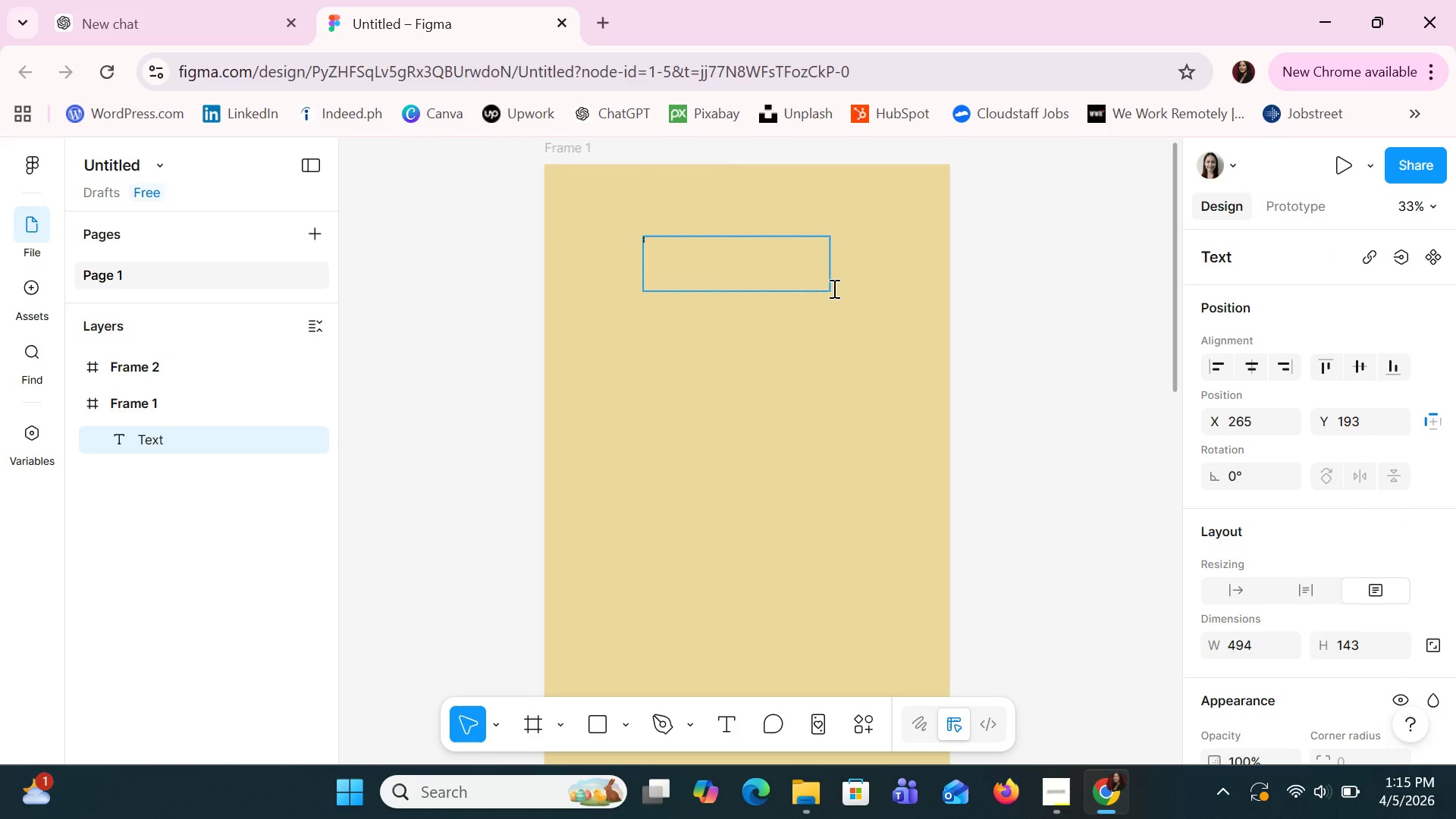 
key(Control+A)
 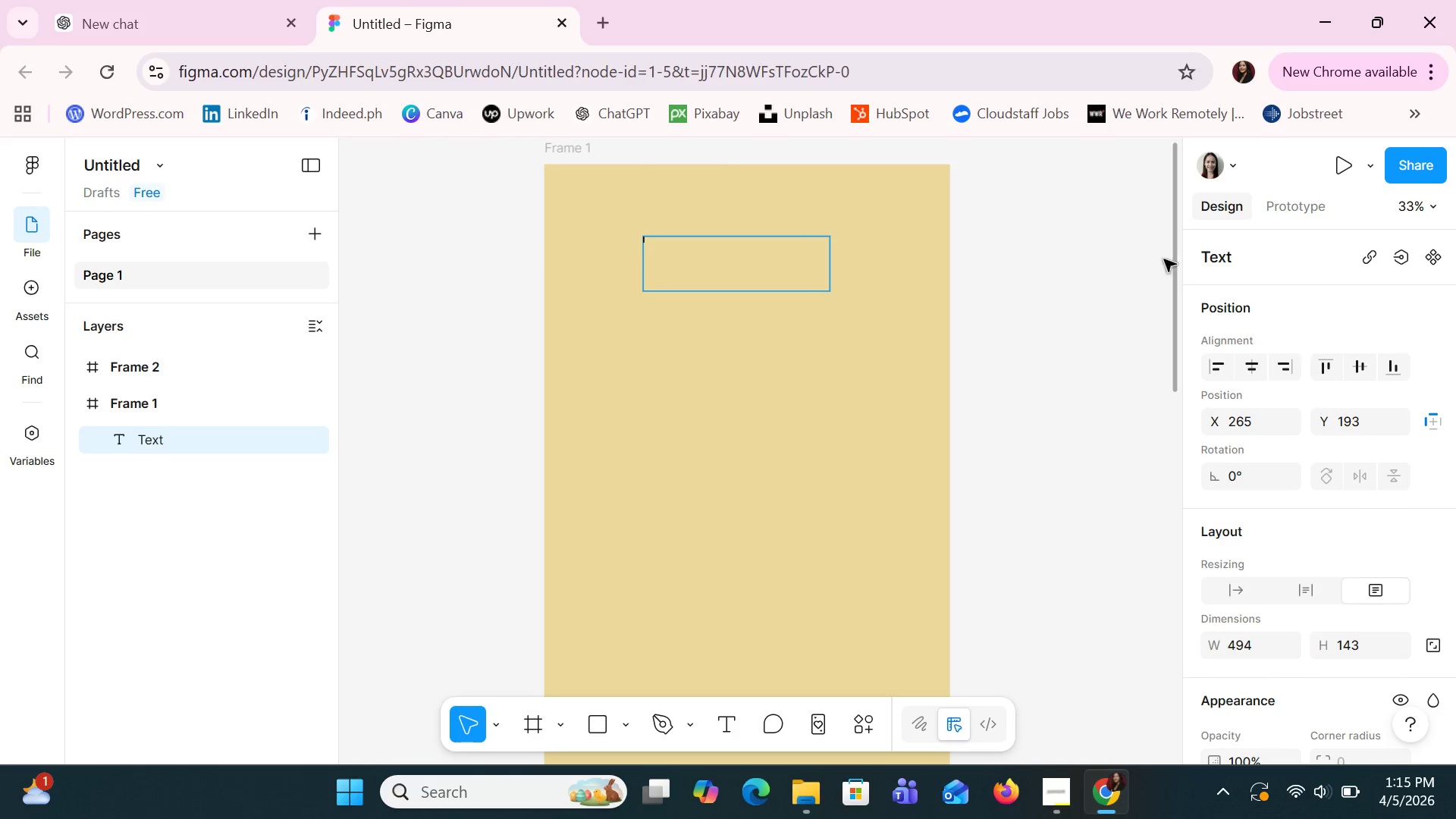 
scroll: coordinate [1290, 561], scroll_direction: down, amount: 3.0
 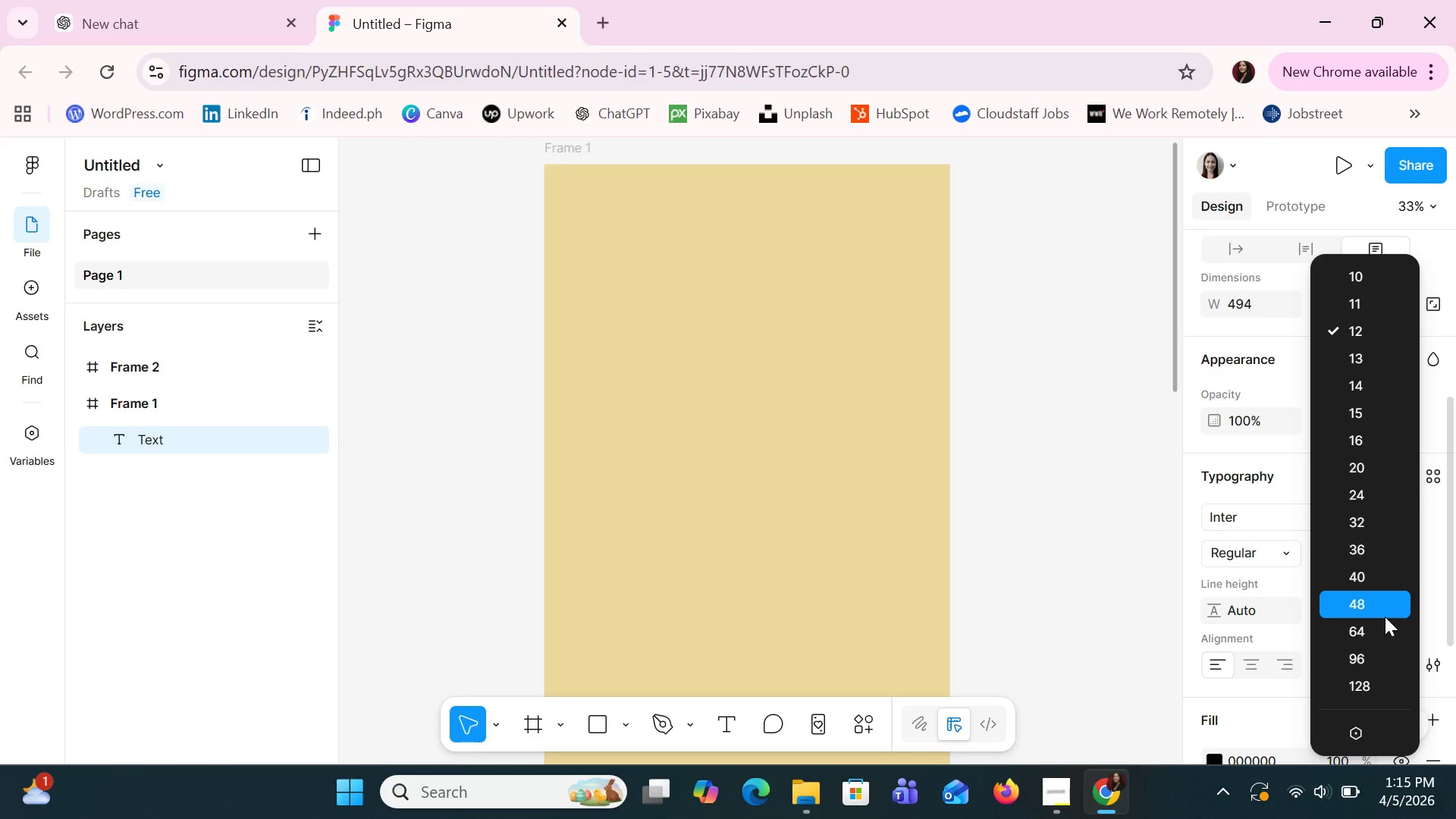 
left_click([1359, 547])
 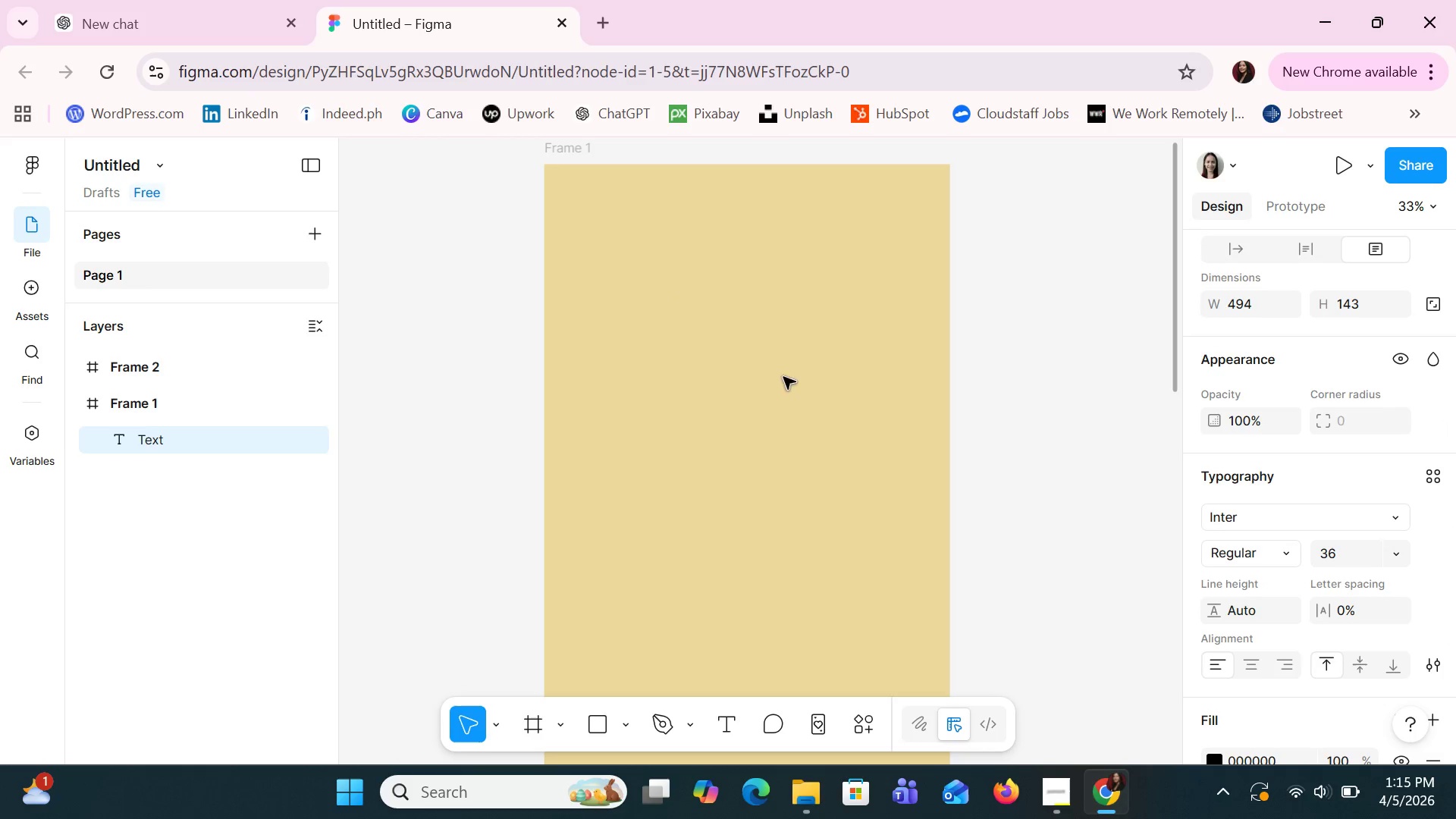 
left_click([656, 250])
 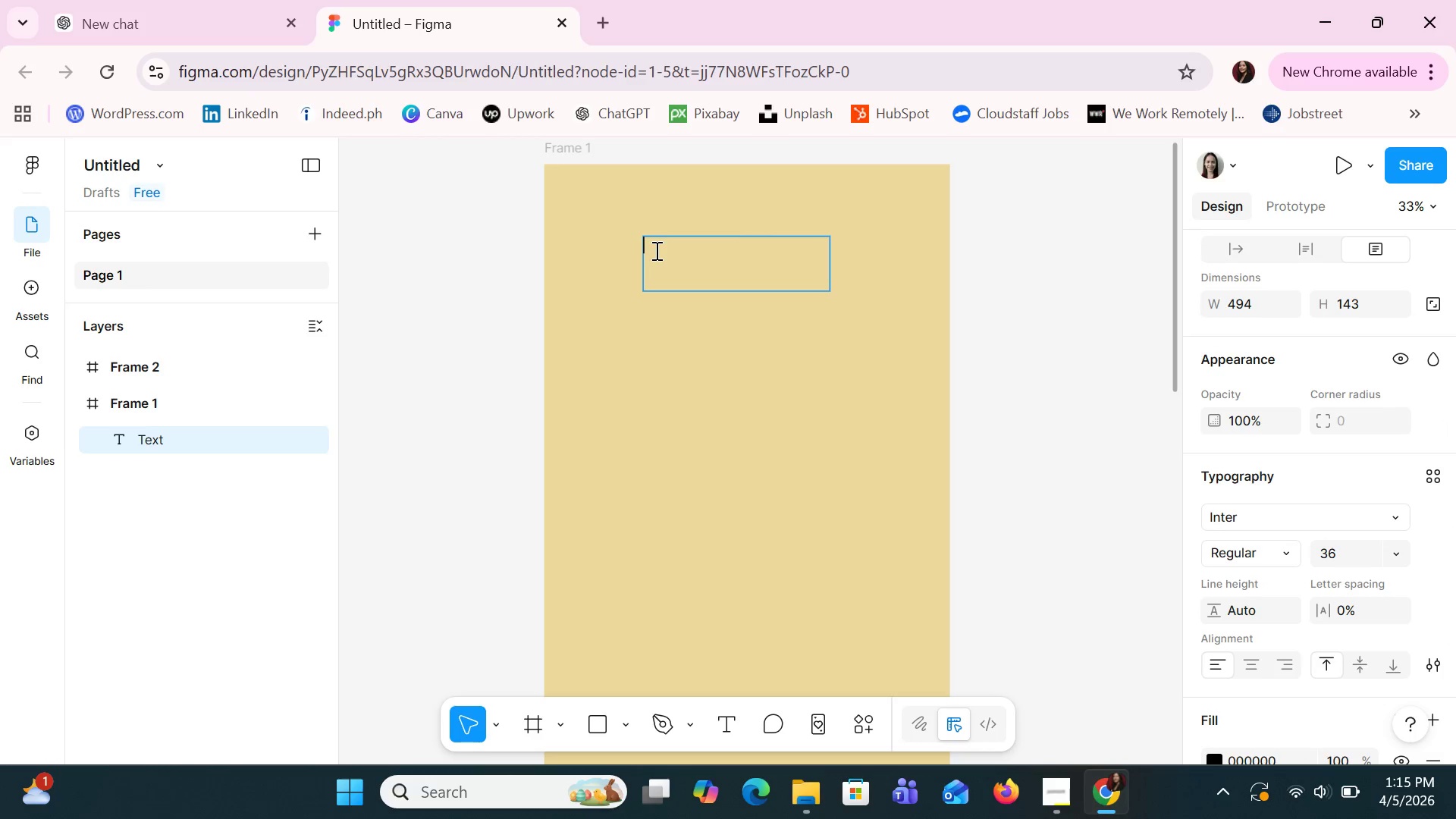 
type(l)
key(Backspace)
type(LOME MORTAR )
 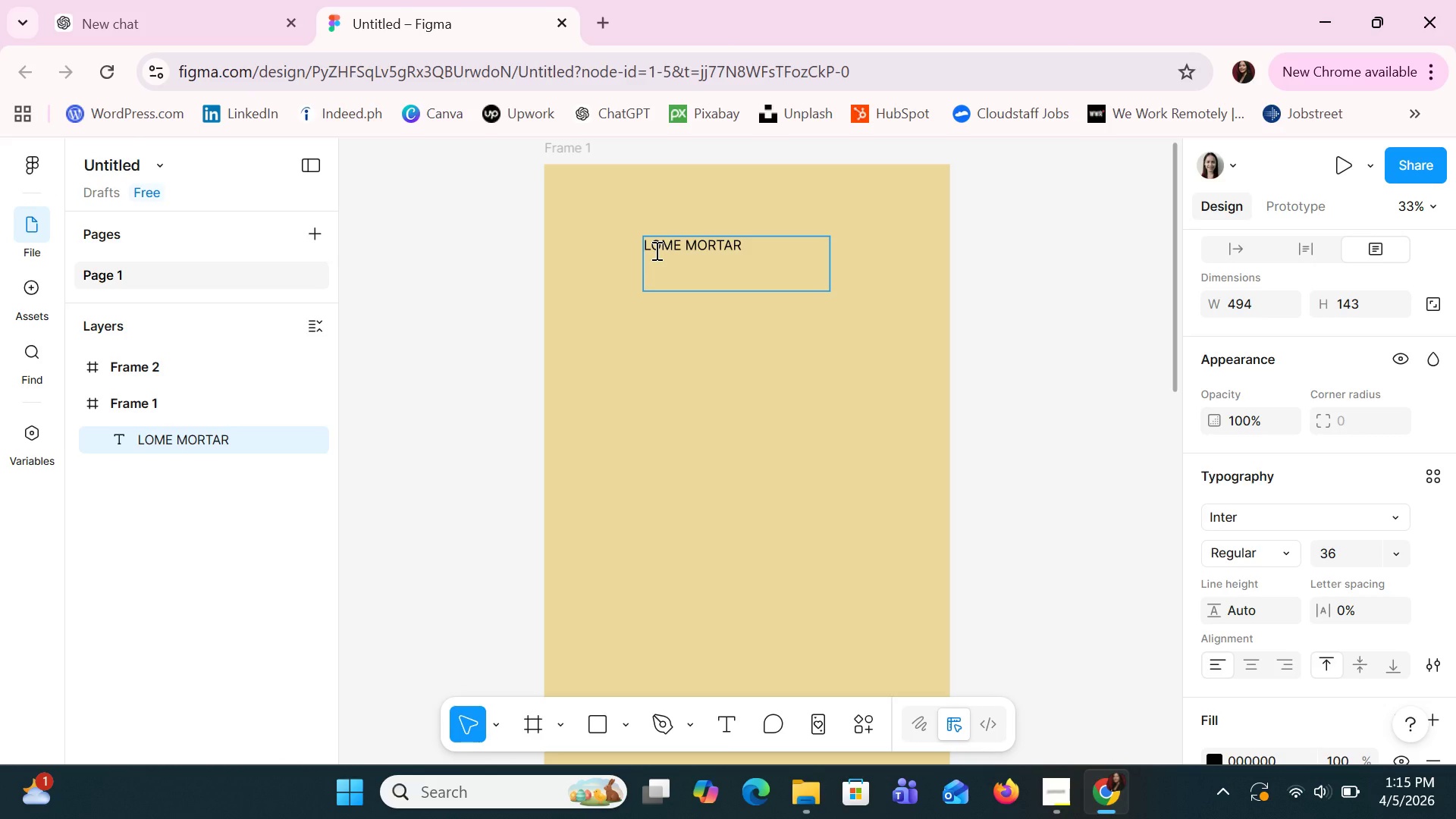 
wait(5.03)
 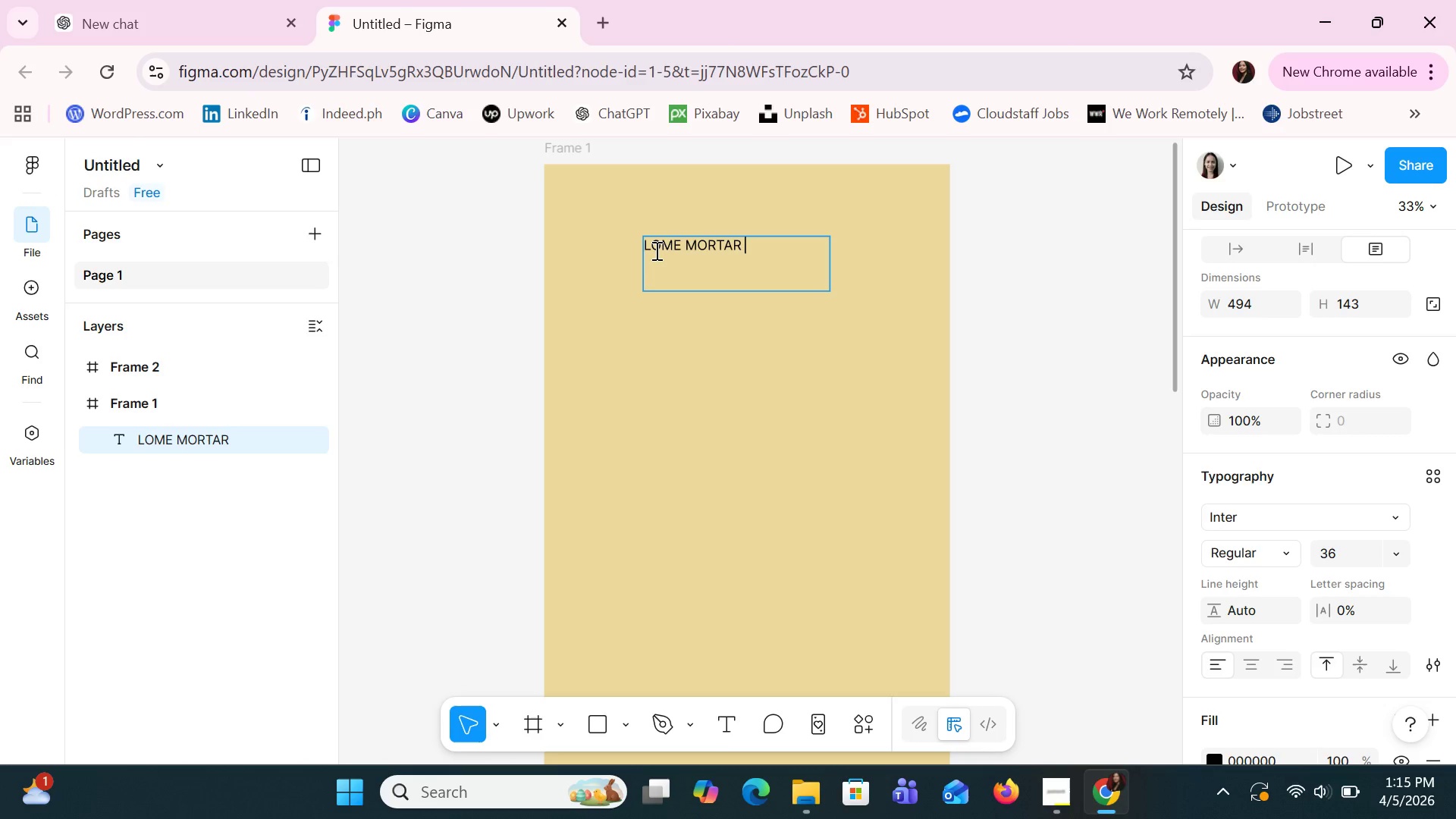 
type(REPOINTING PROCESS)
 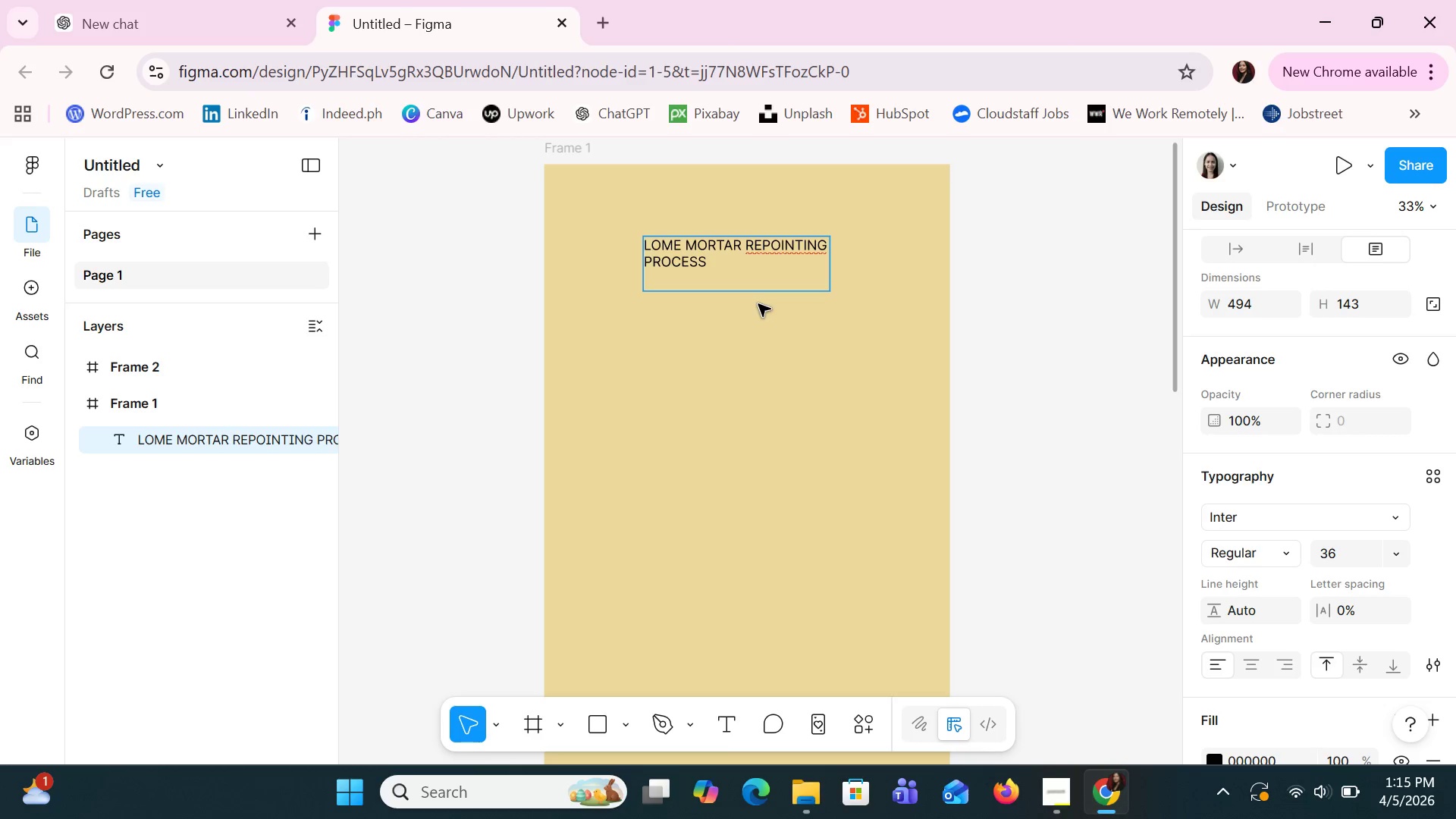 
left_click([763, 313])
 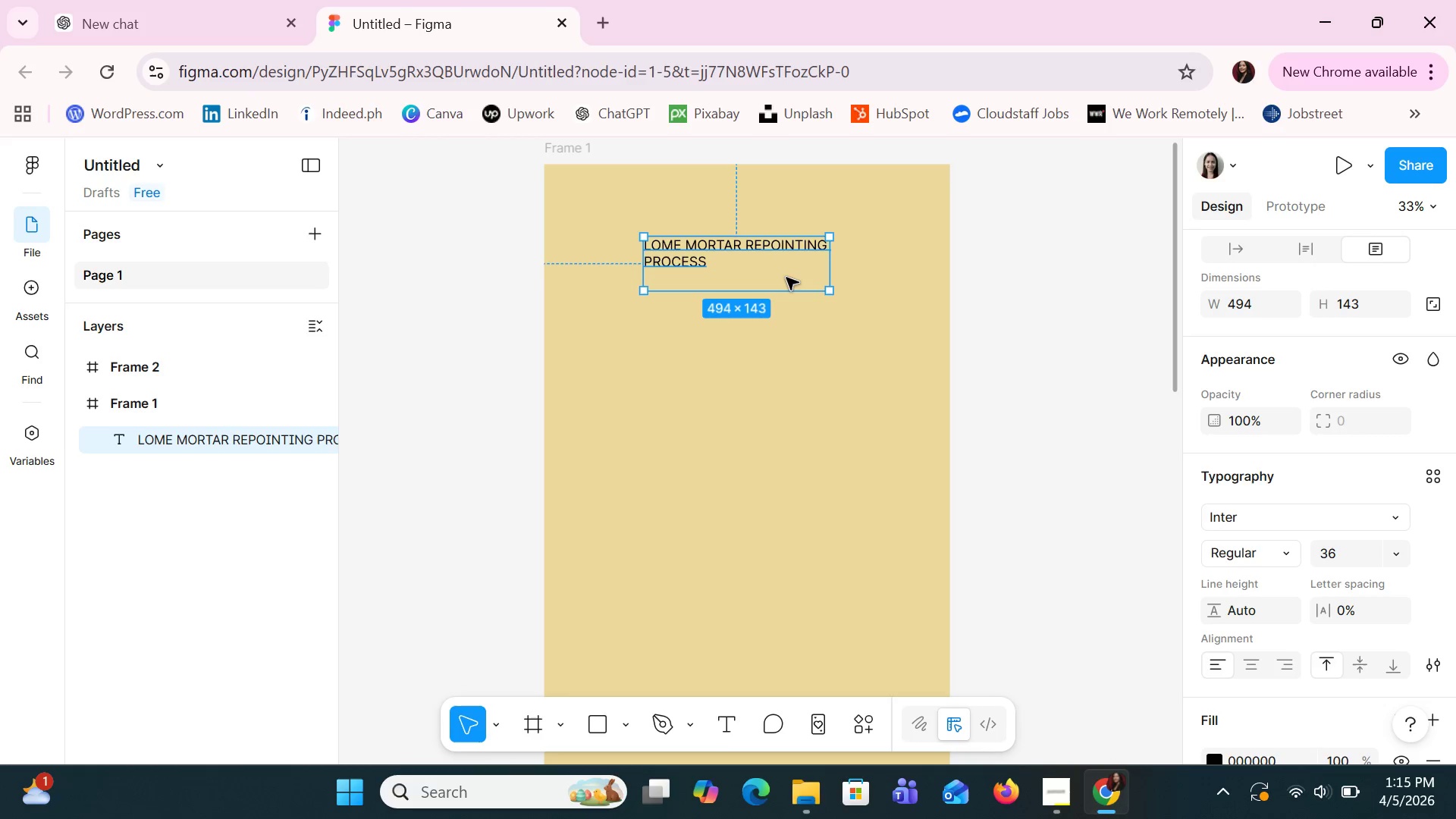 
double_click([786, 278])
 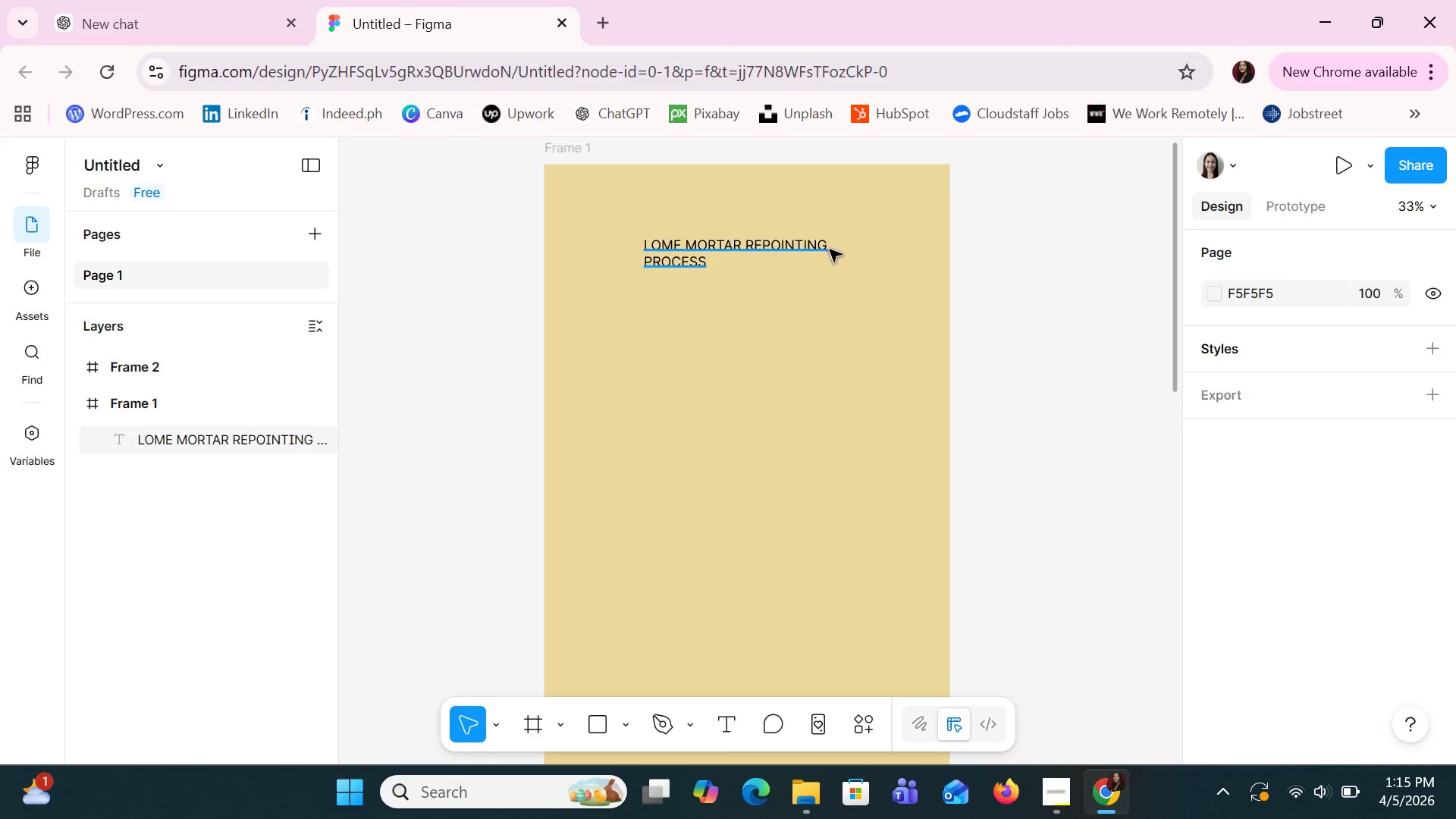 
left_click([811, 253])
 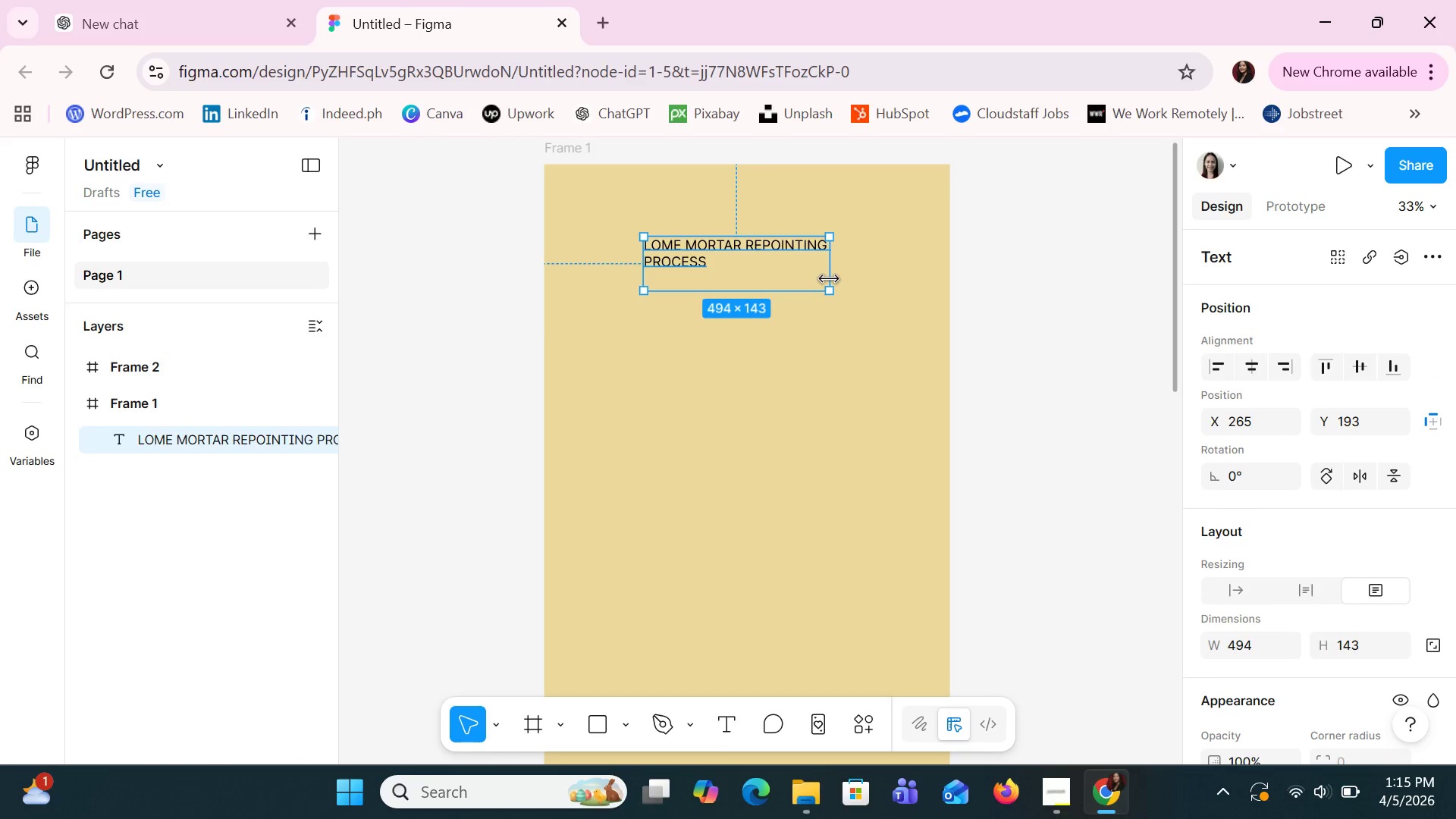 
left_click_drag(start_coordinate=[827, 267], to_coordinate=[918, 262])
 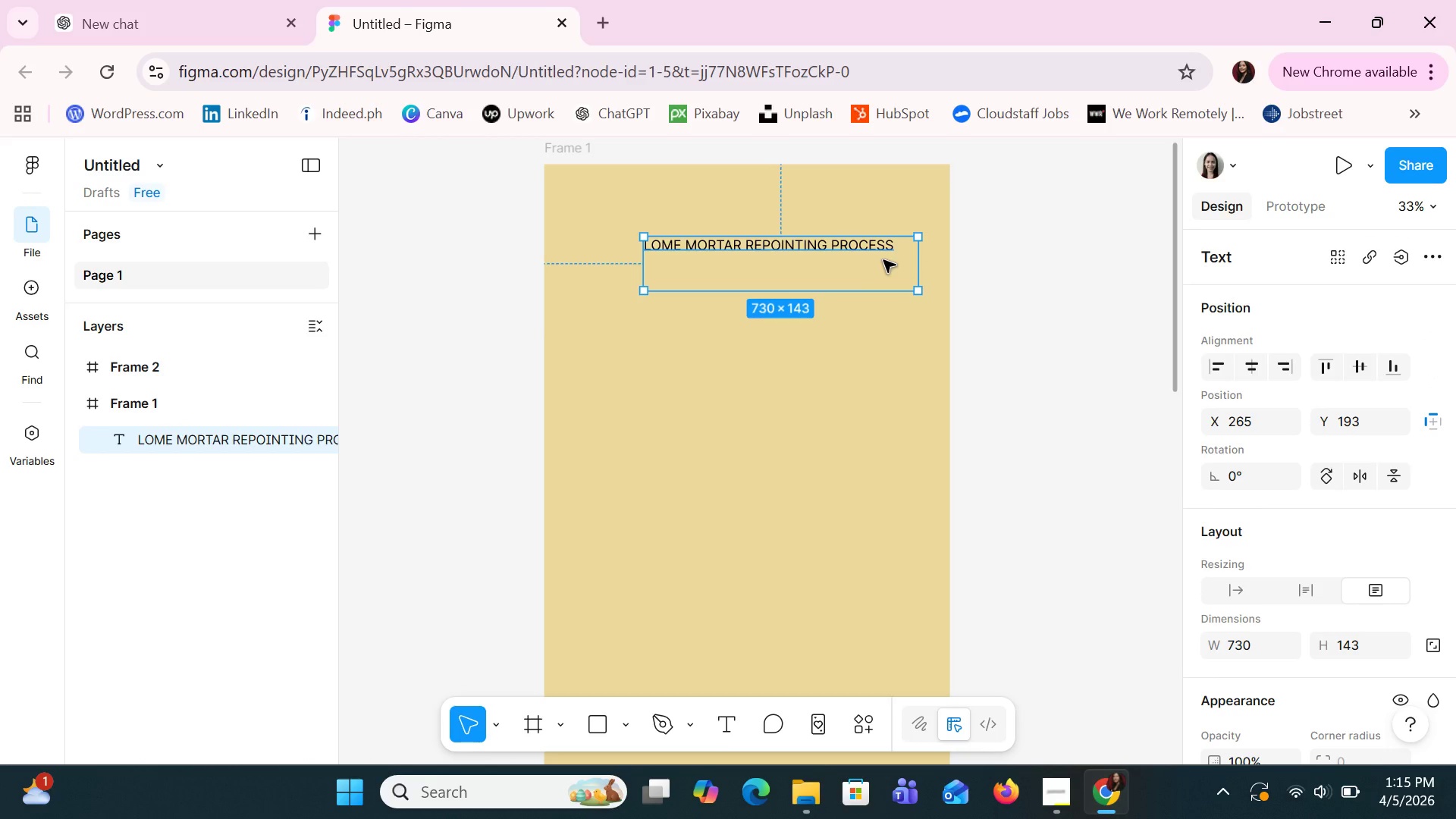 
key(ArrowLeft)
 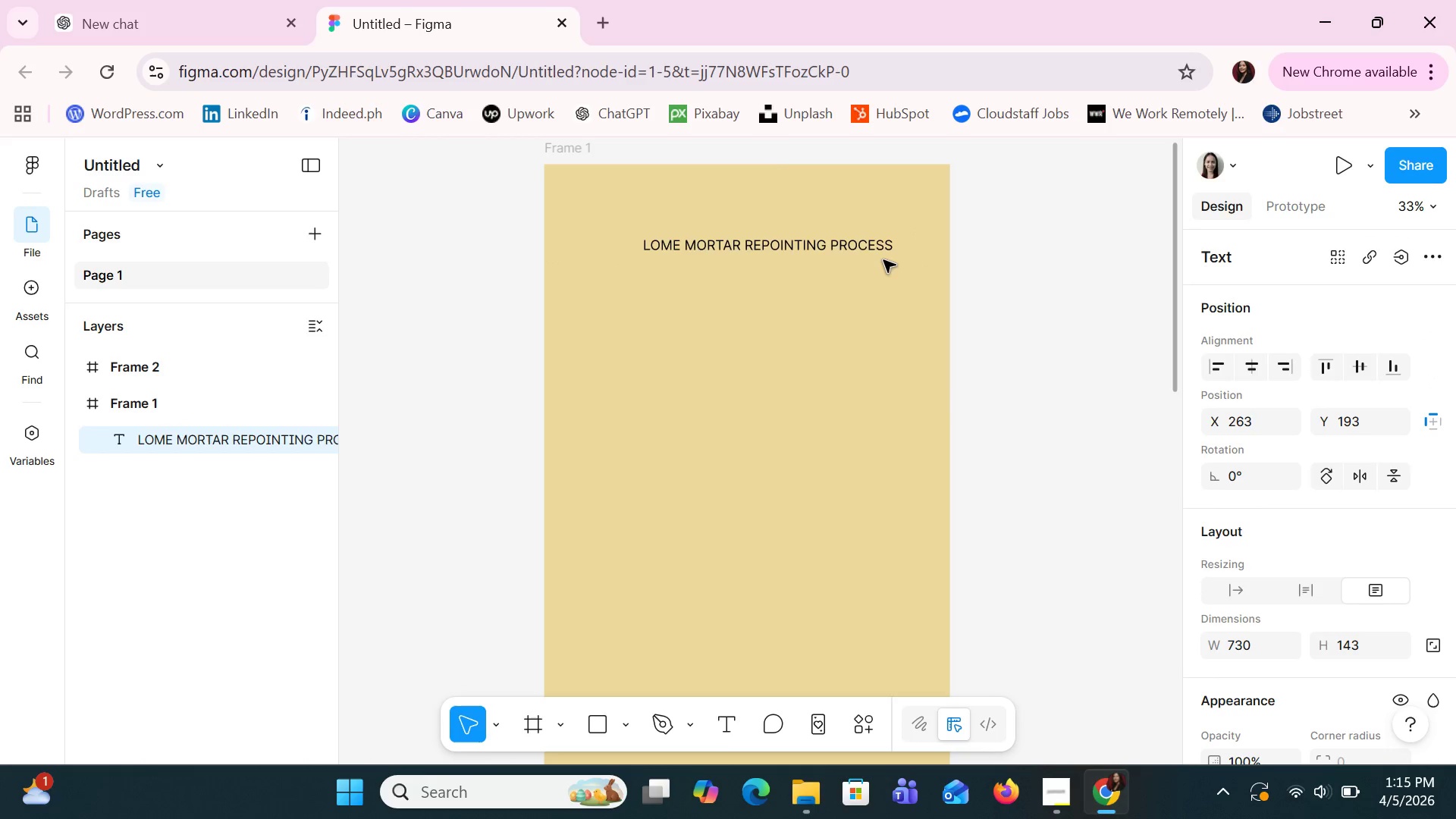 
key(ArrowLeft)
 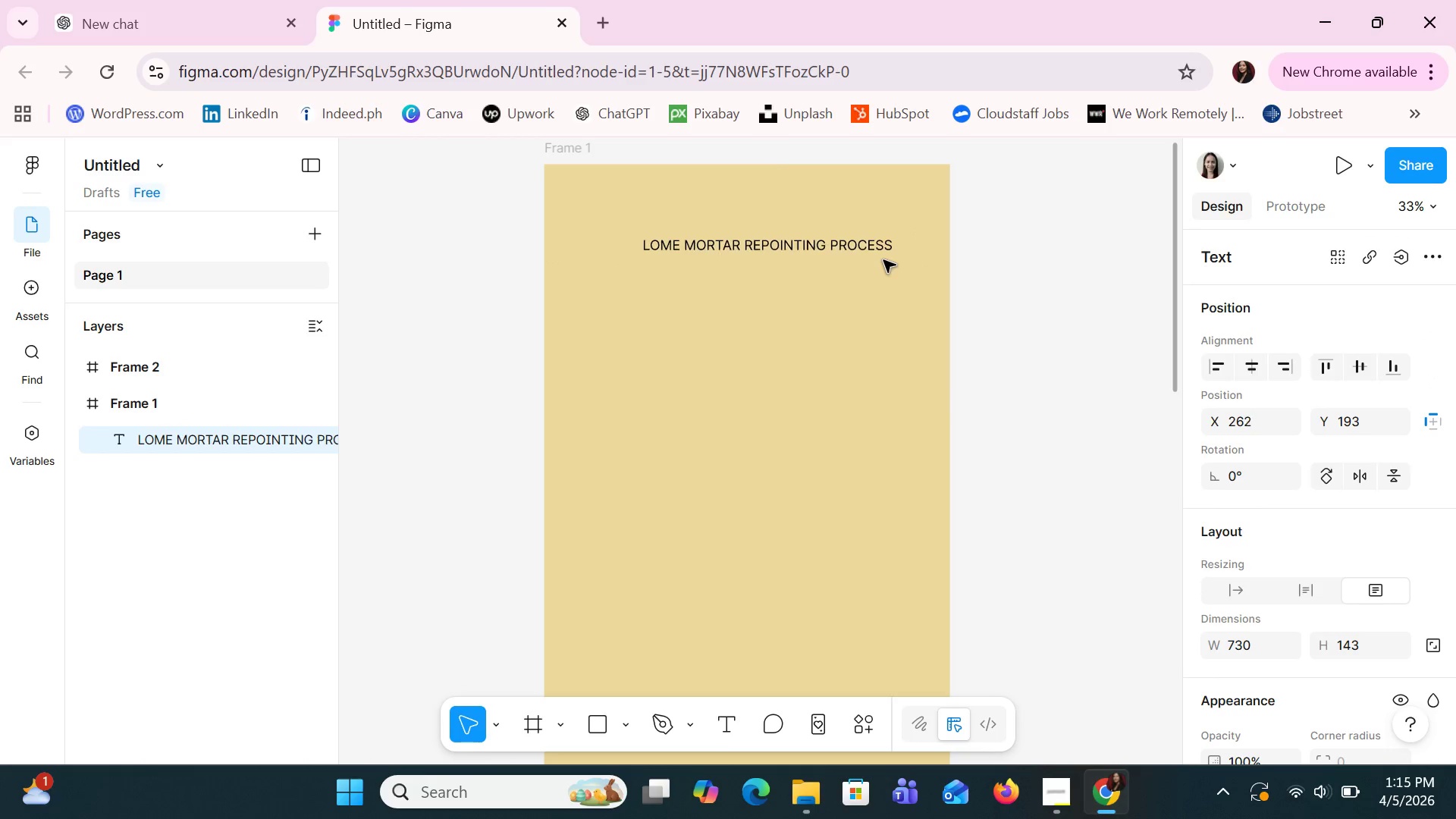 
key(ArrowLeft)
 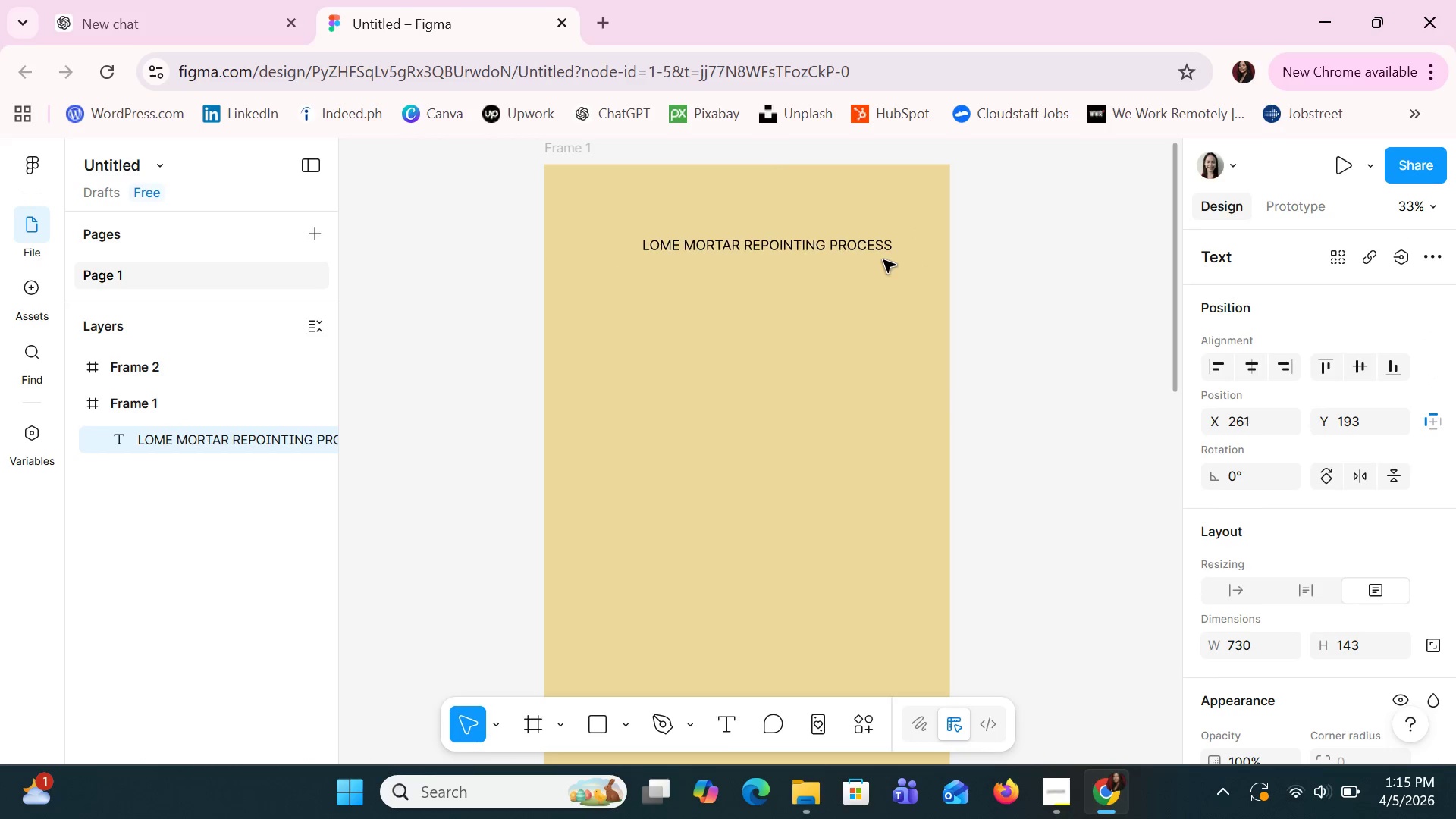 
hold_key(key=ArrowLeft, duration=1.52)
 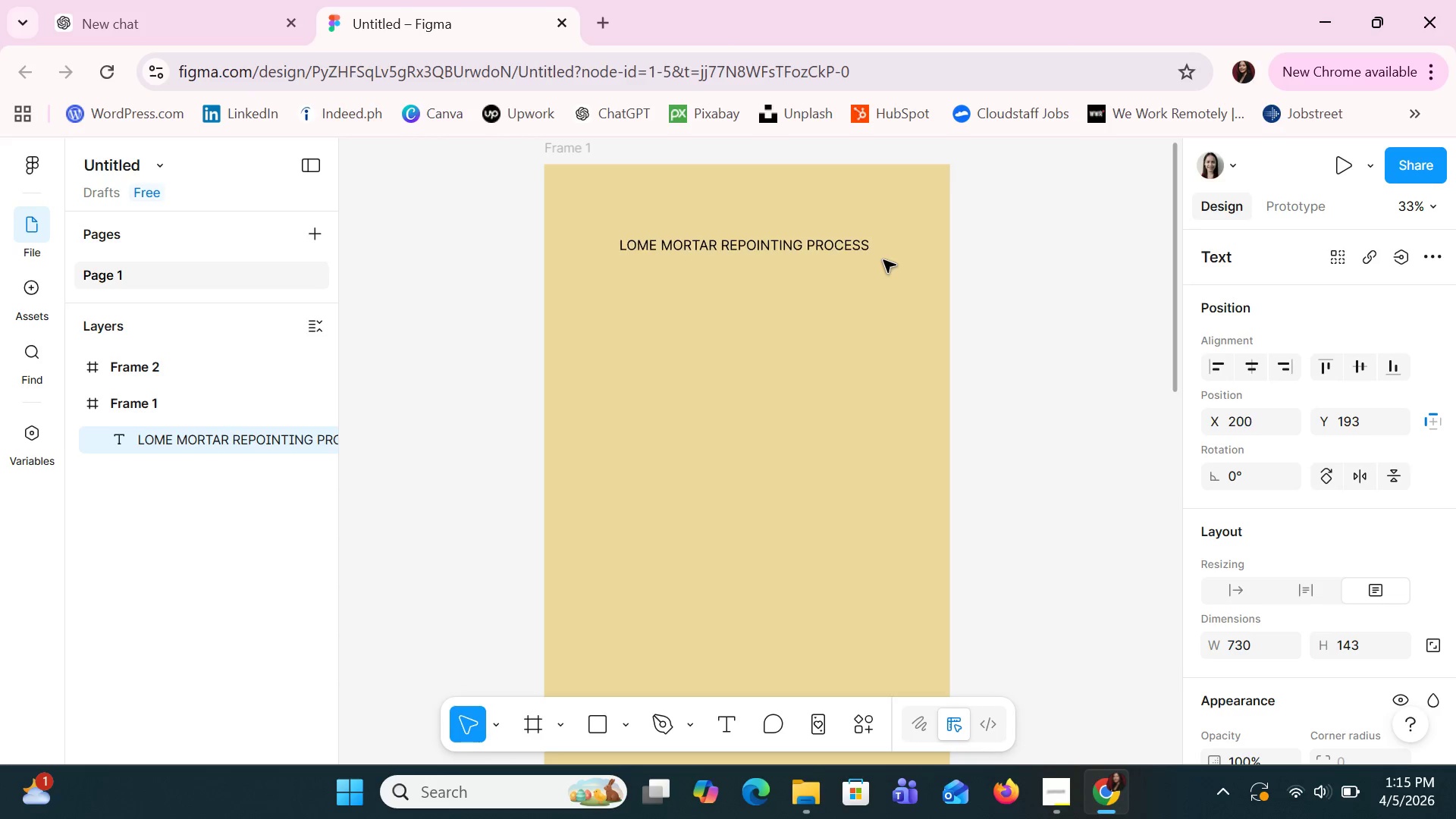 
hold_key(key=ArrowLeft, duration=0.39)
 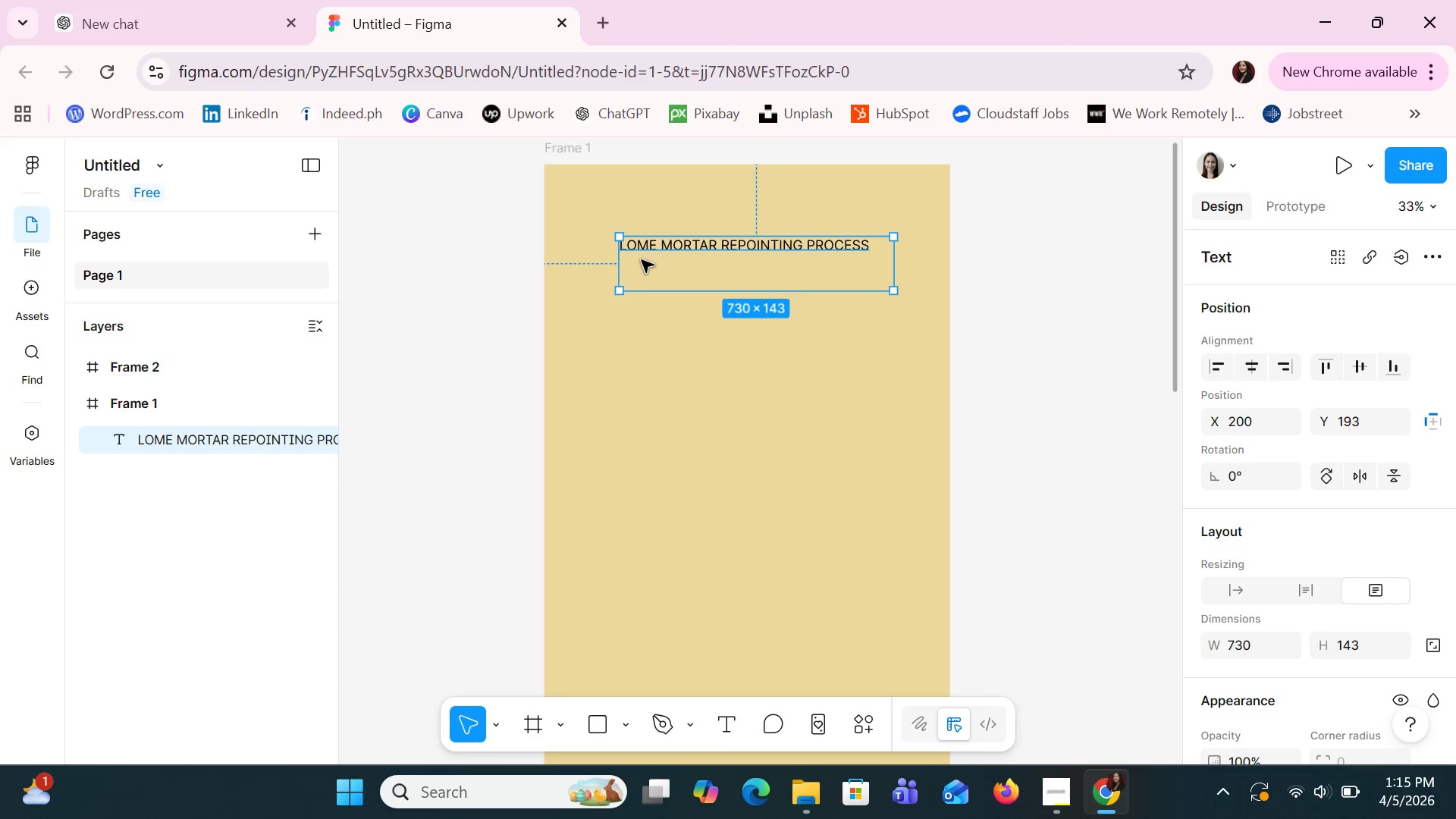 
double_click([640, 250])
 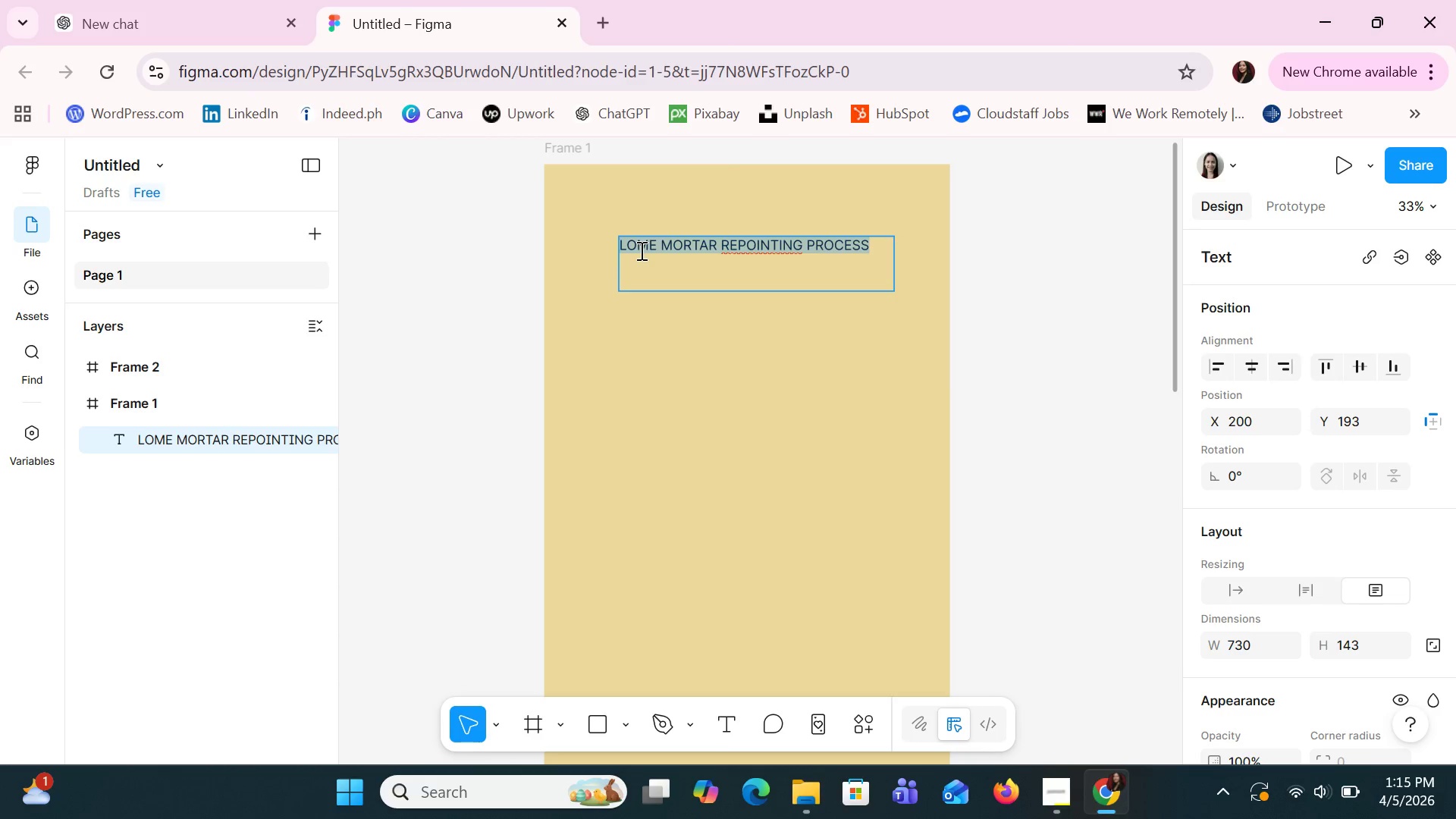 
triple_click([640, 250])
 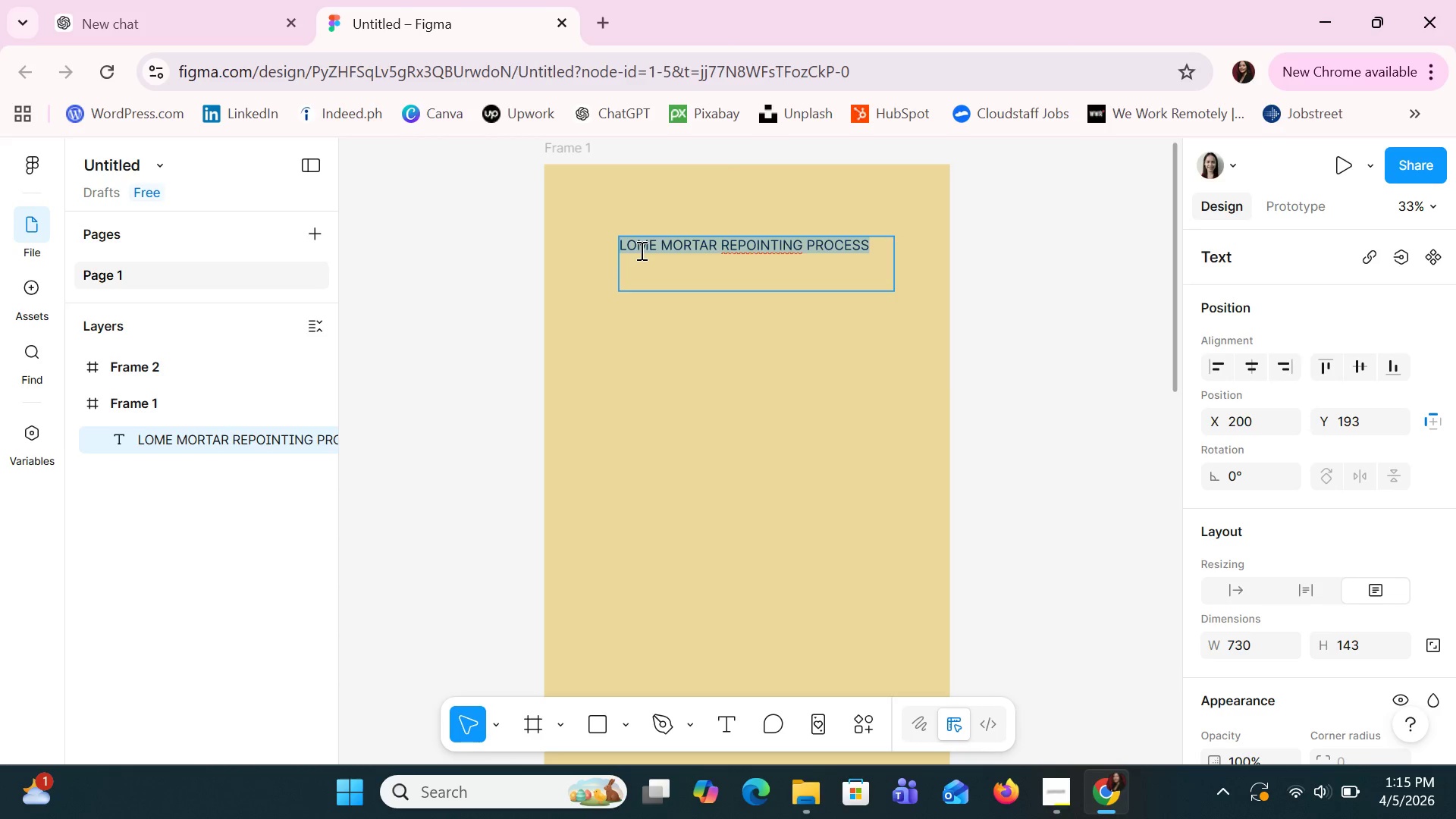 
triple_click([640, 250])
 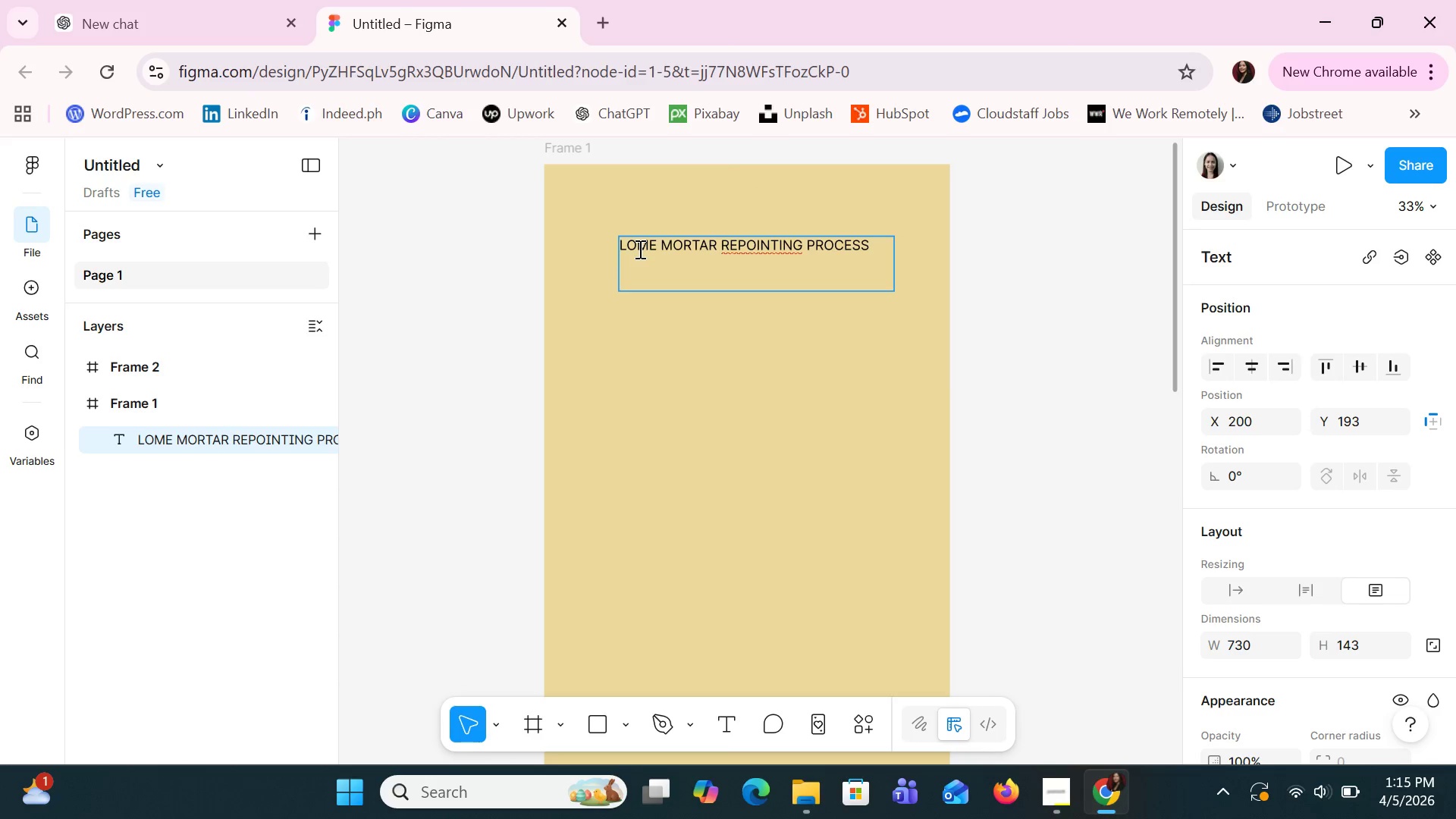 
key(Backspace)
 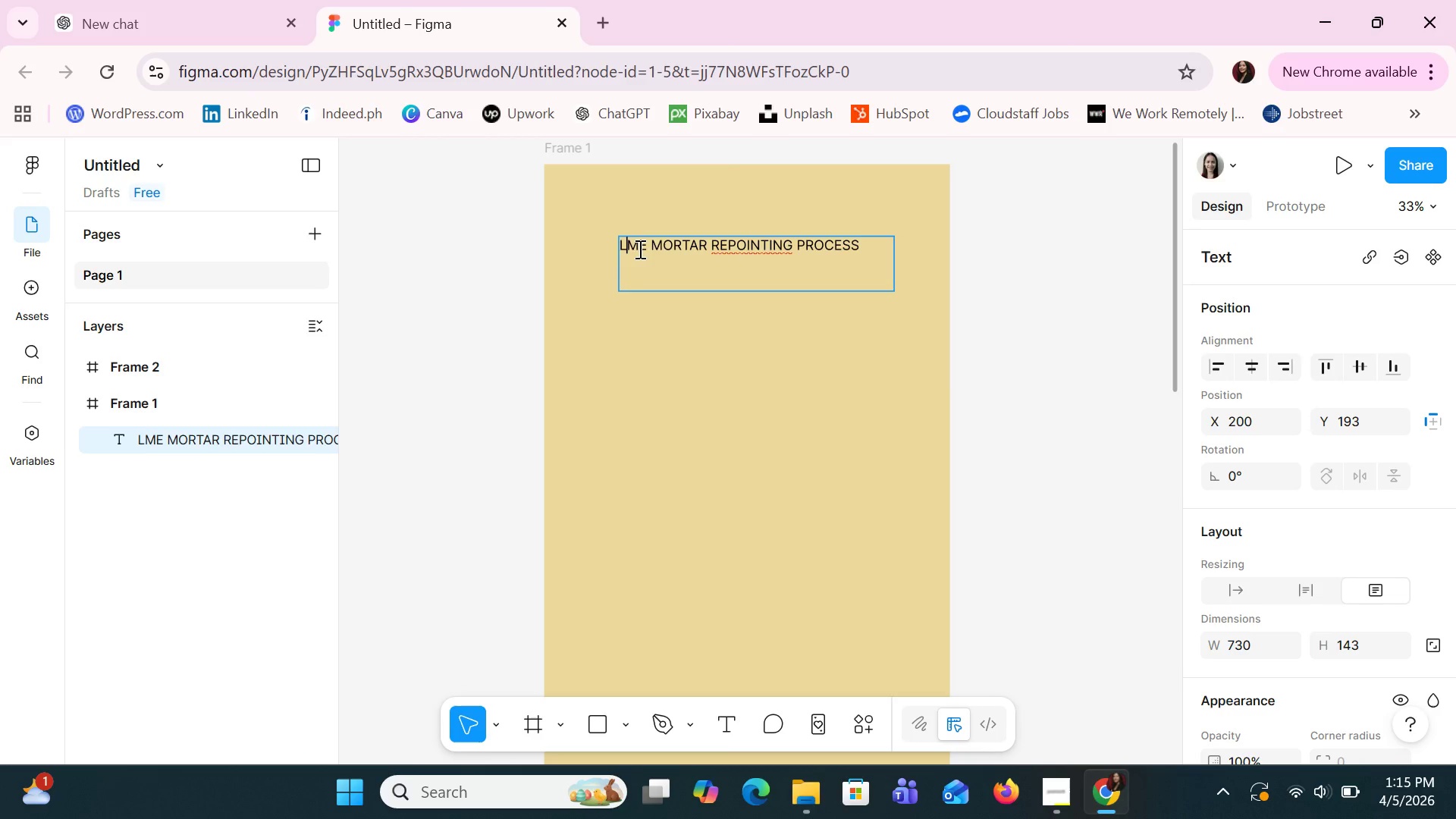 
key(I)
 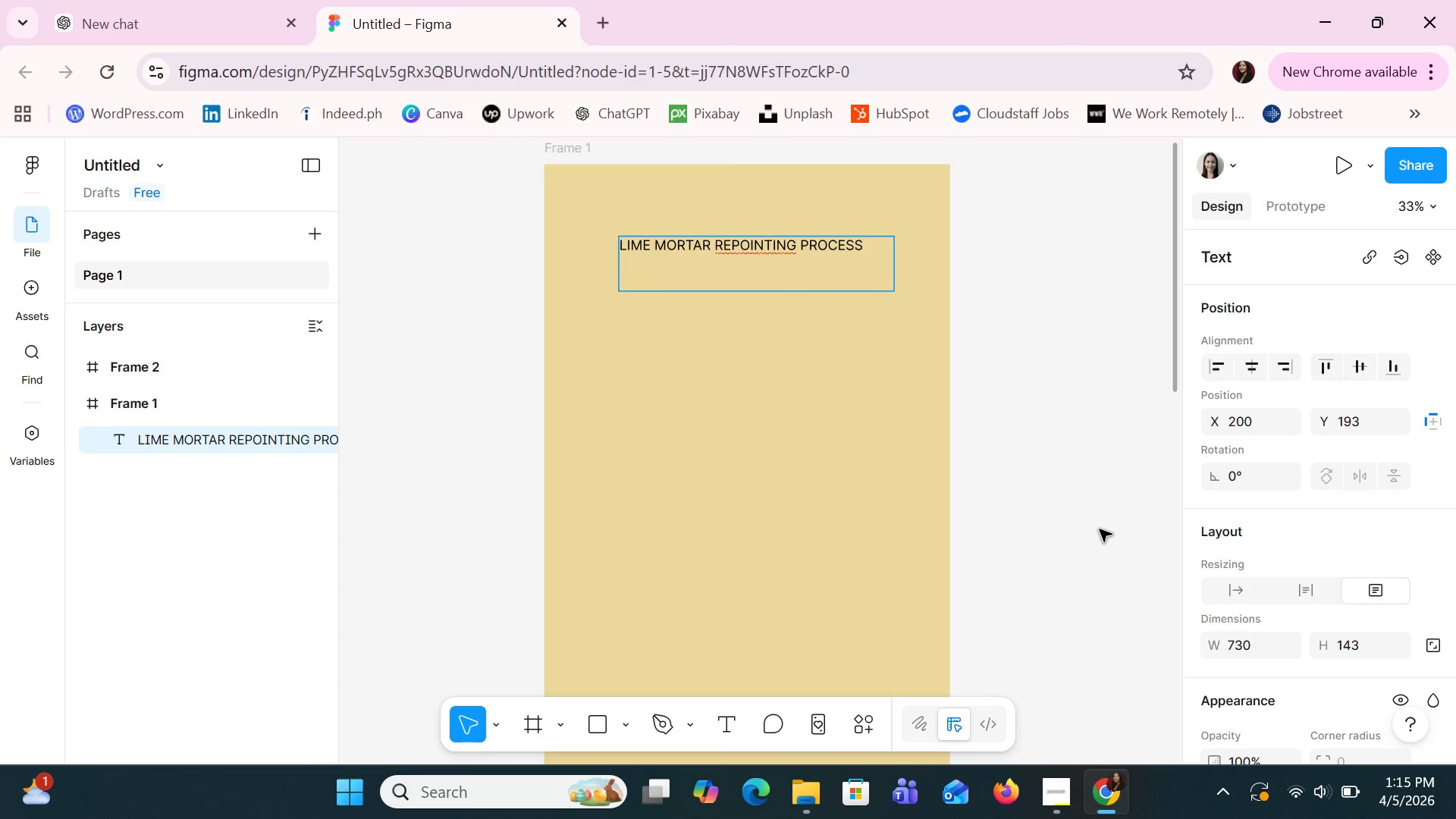 
left_click([854, 299])
 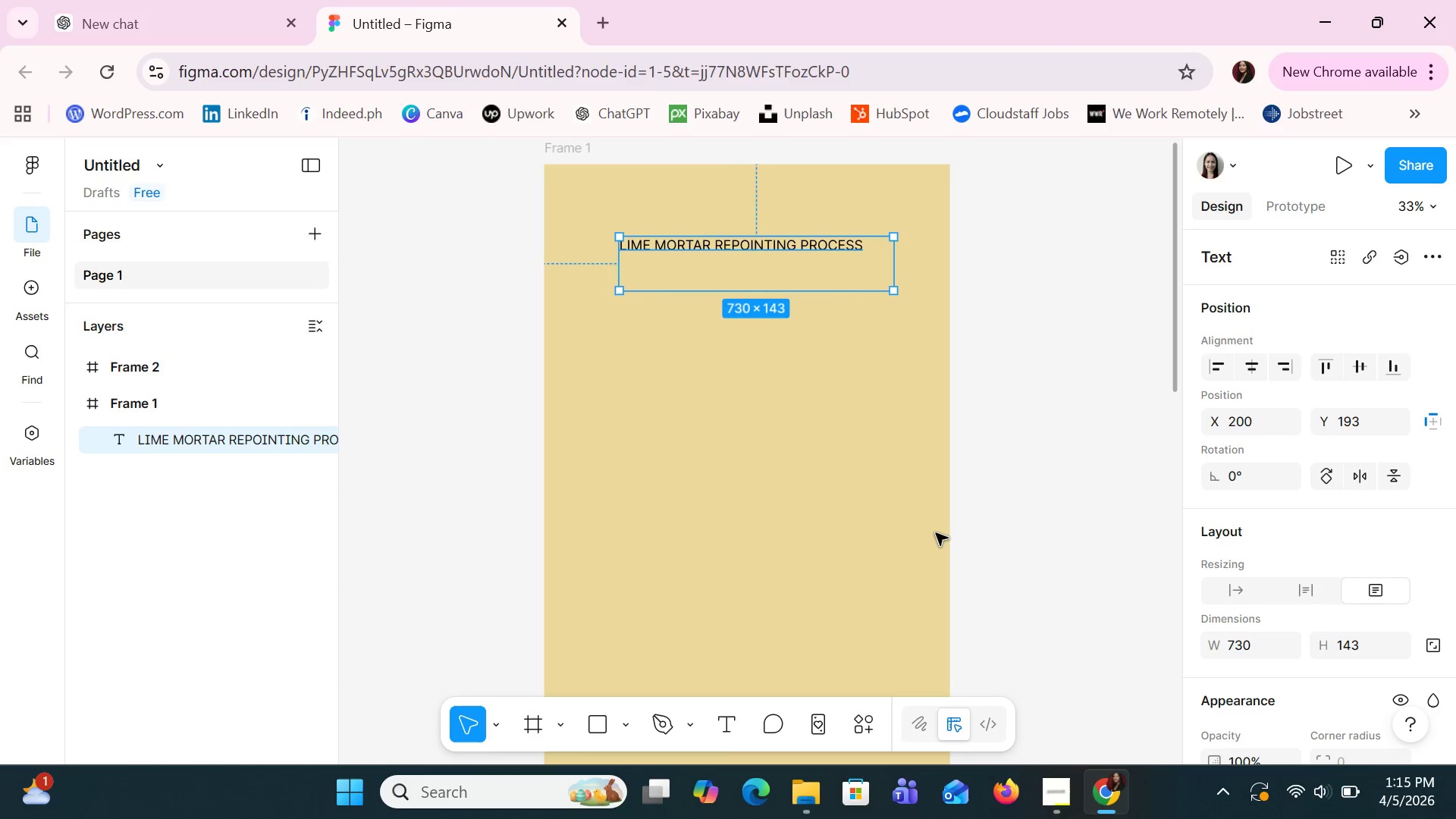 
left_click([936, 533])
 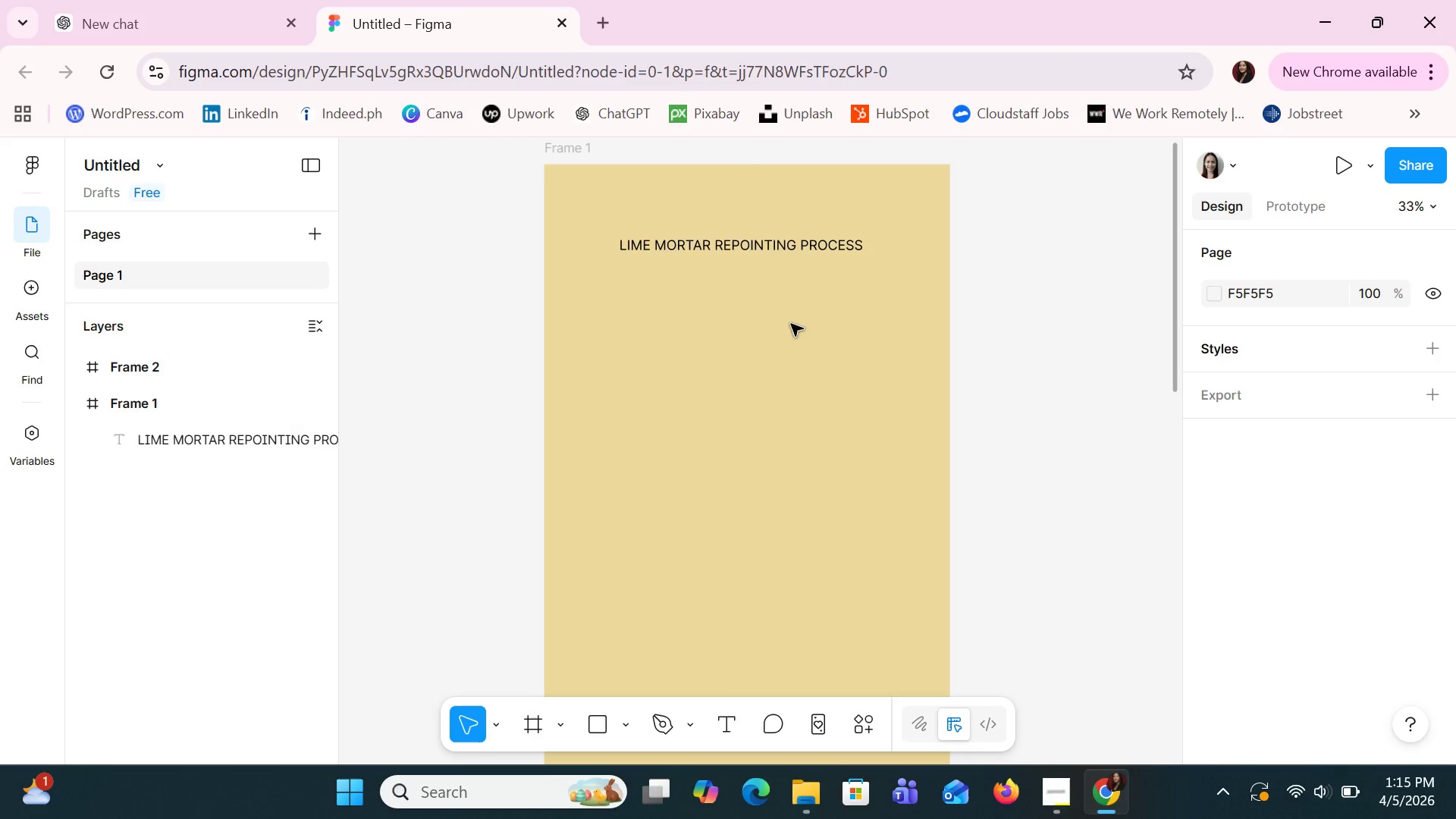 
left_click([767, 263])
 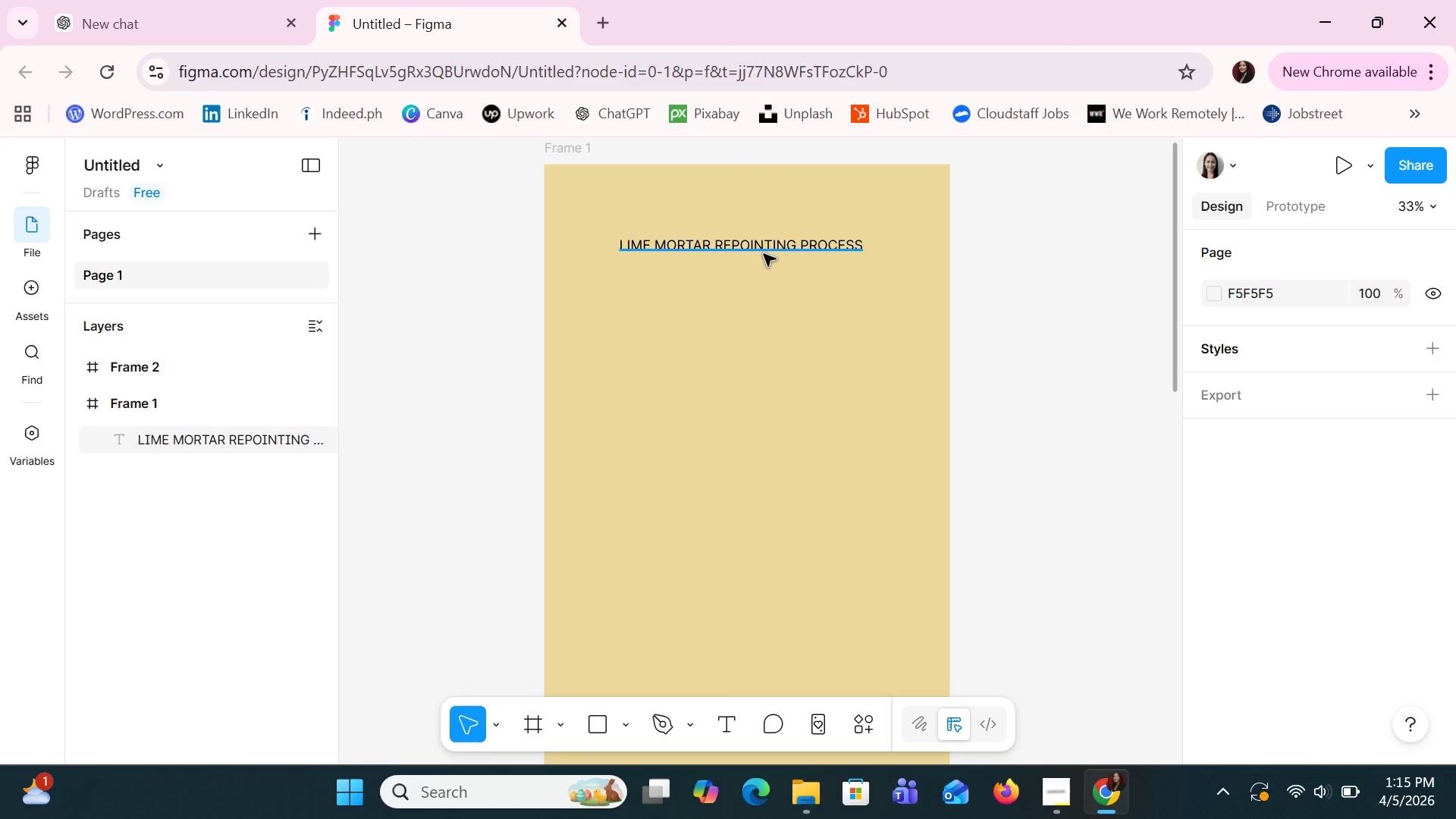 
left_click([764, 254])
 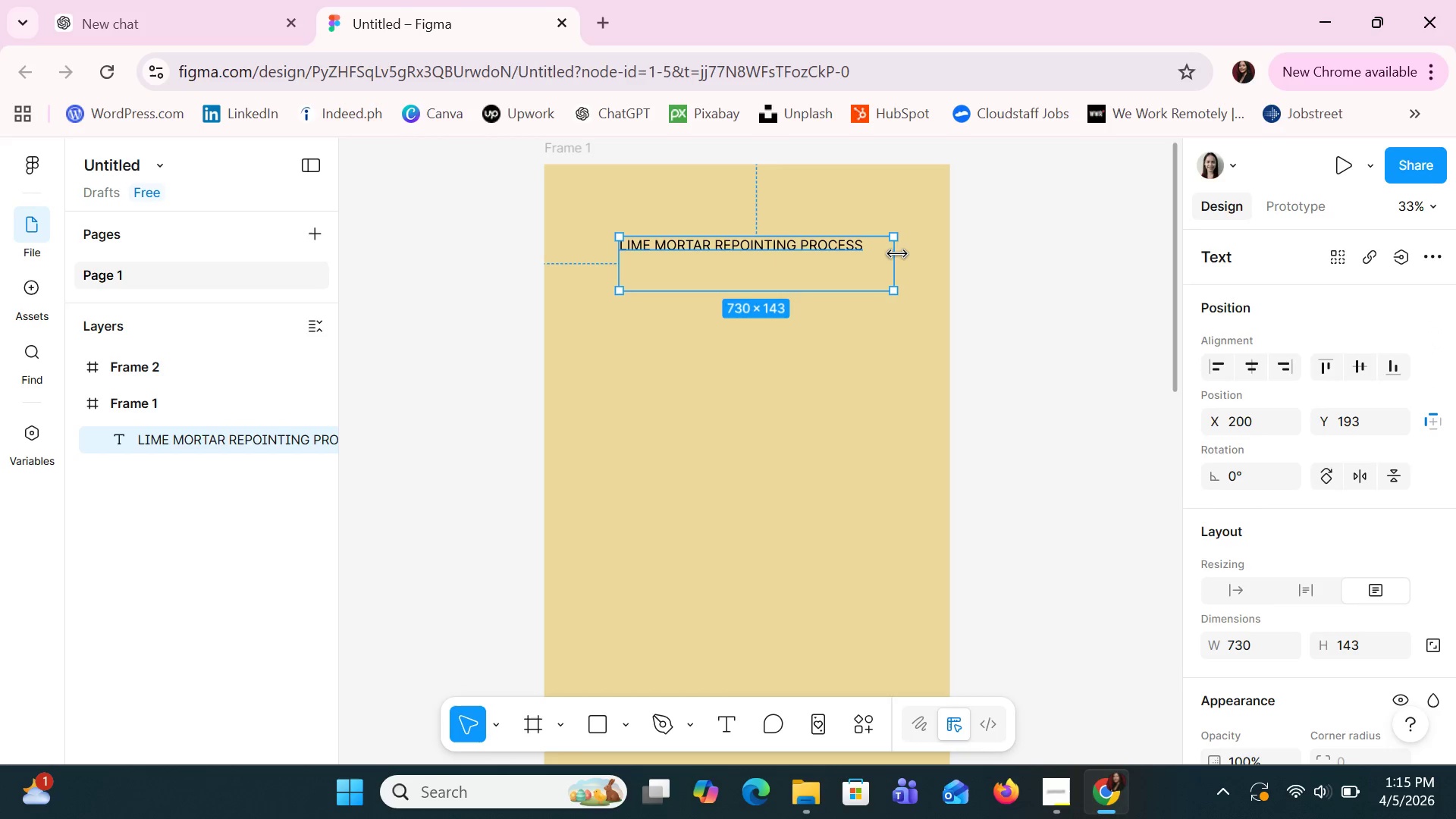 
left_click_drag(start_coordinate=[897, 254], to_coordinate=[874, 257])
 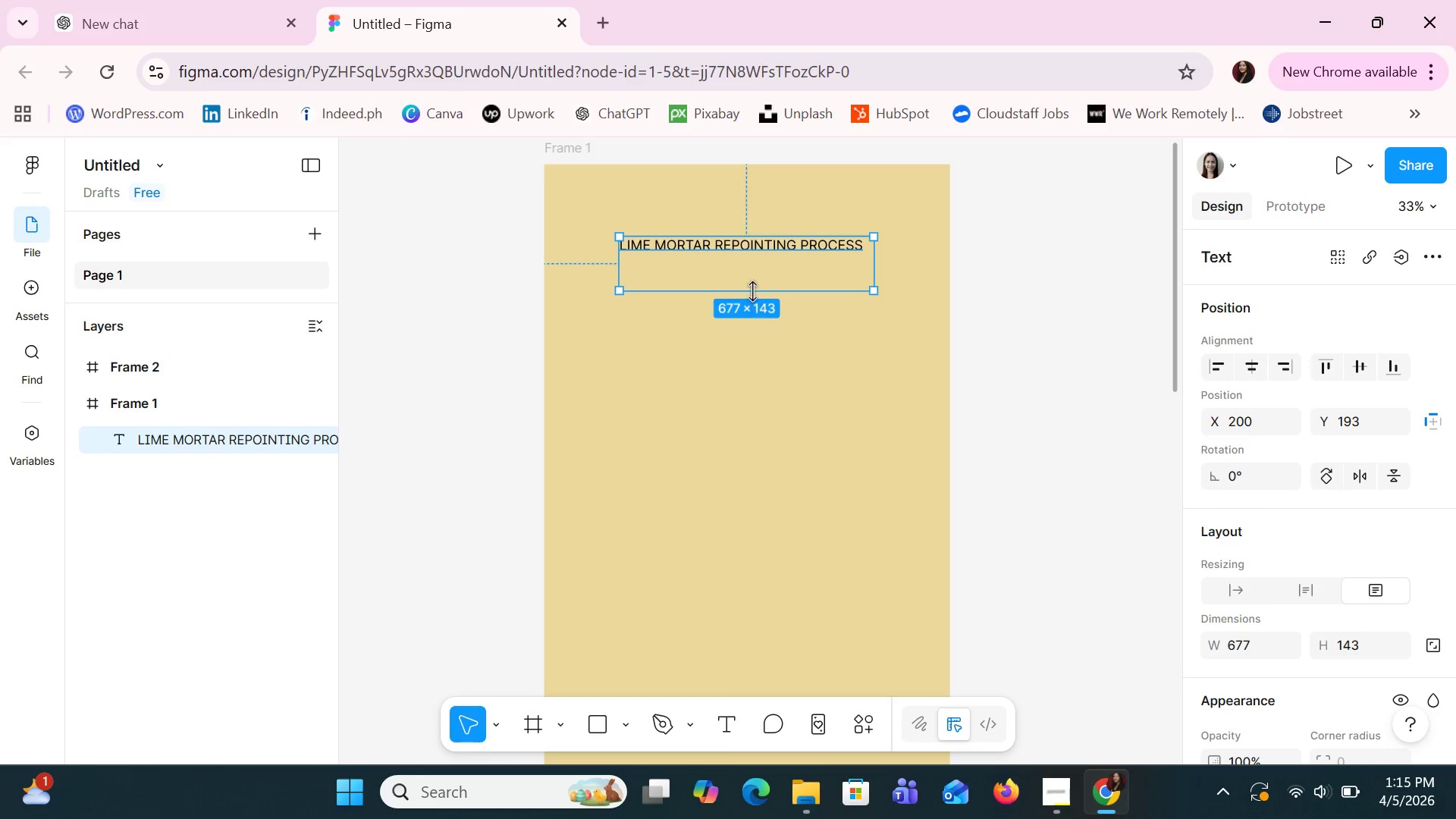 
left_click_drag(start_coordinate=[752, 290], to_coordinate=[748, 292])
 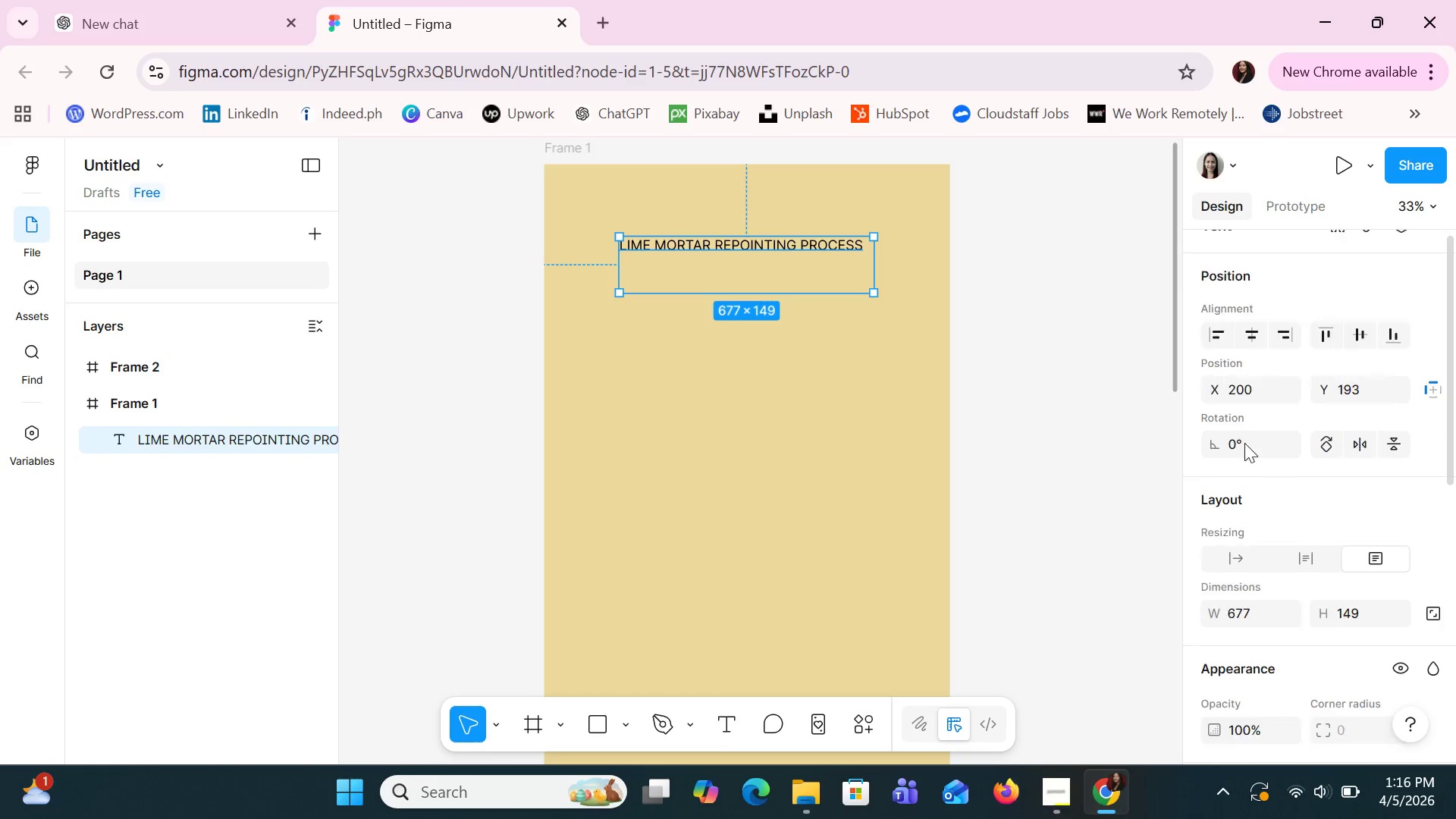 
scroll: coordinate [1244, 443], scroll_direction: down, amount: 3.0
 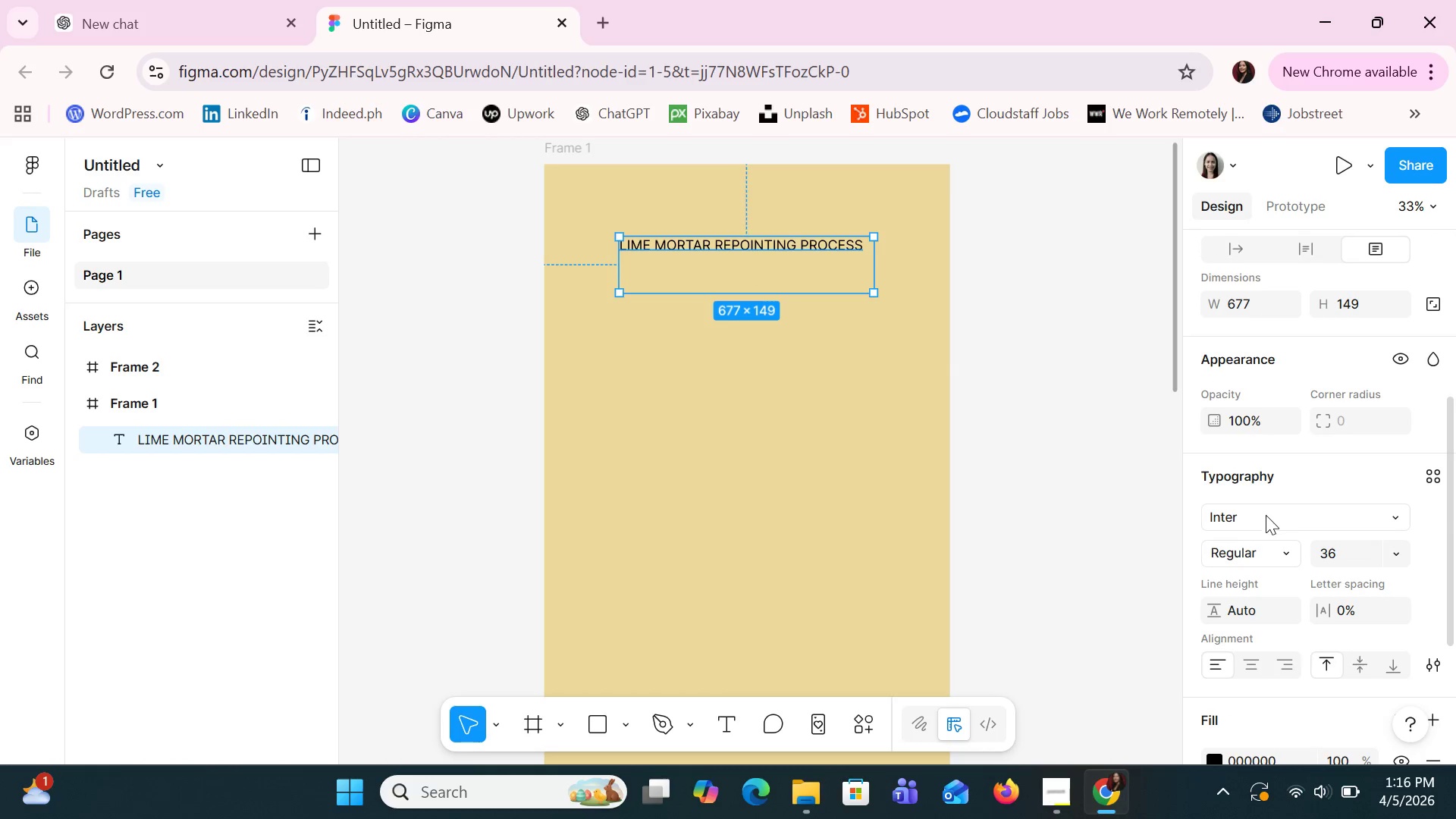 
left_click([1271, 556])
 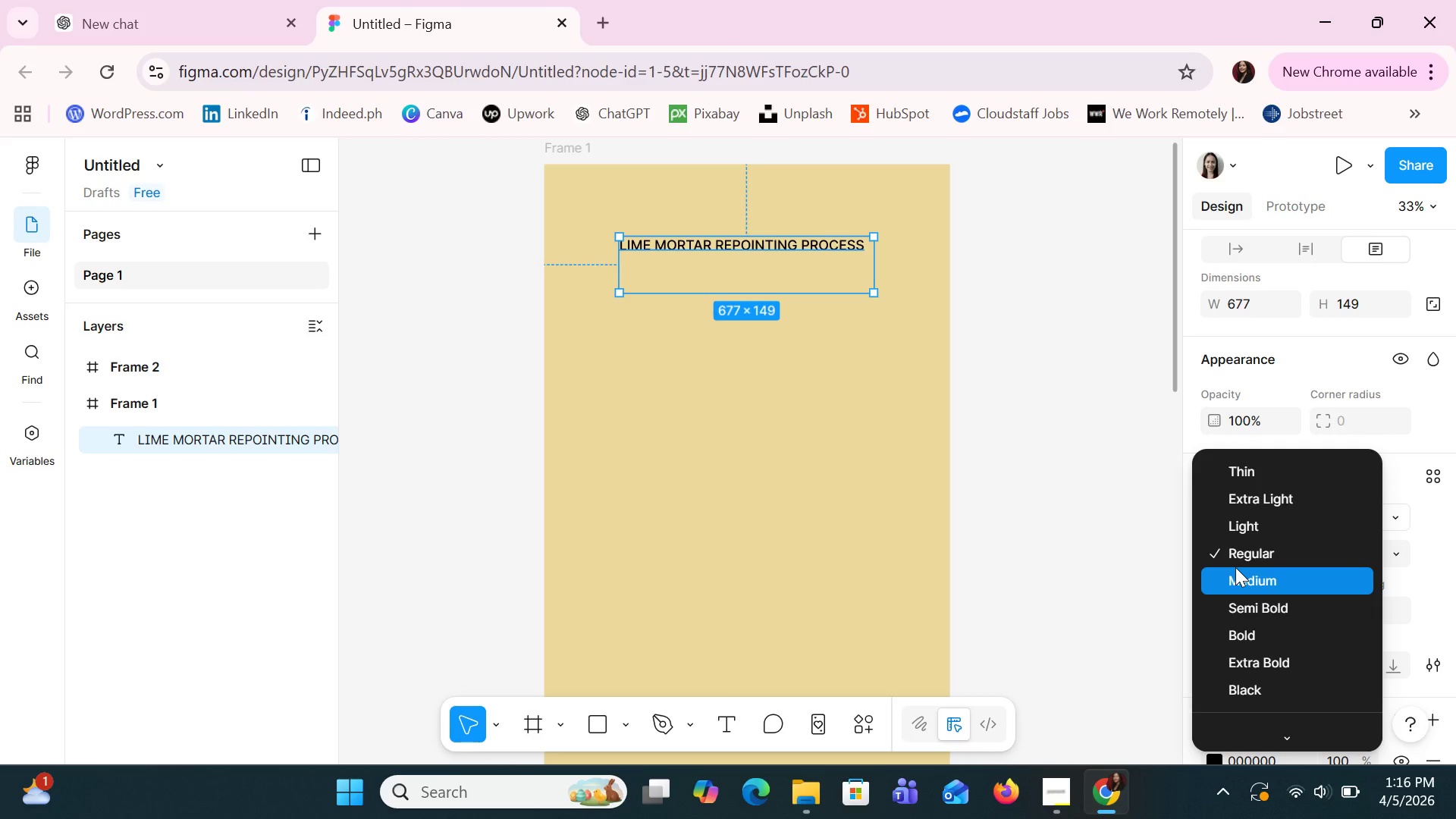 
wait(19.47)
 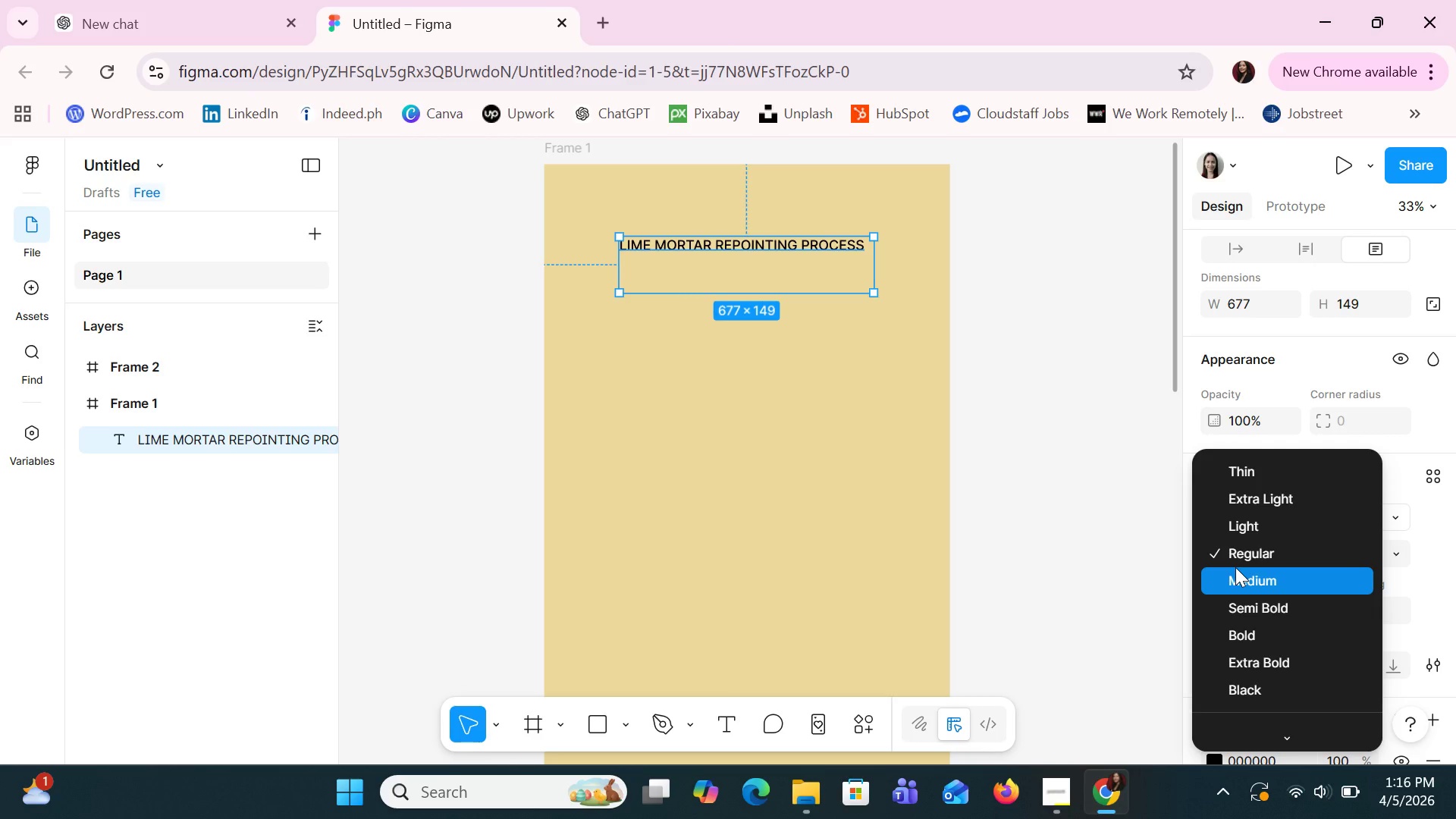 
left_click([1250, 629])
 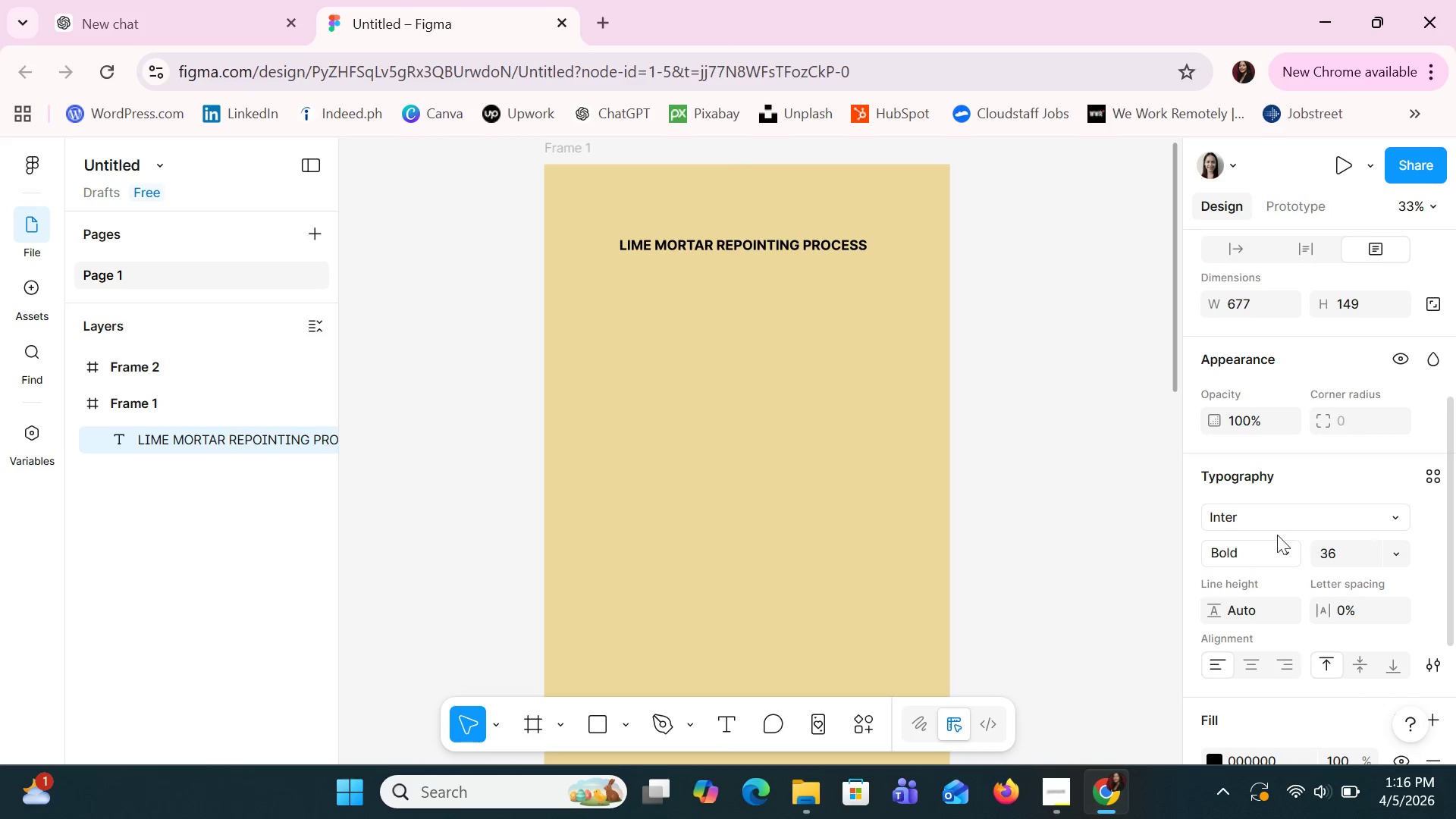 
left_click([1276, 517])
 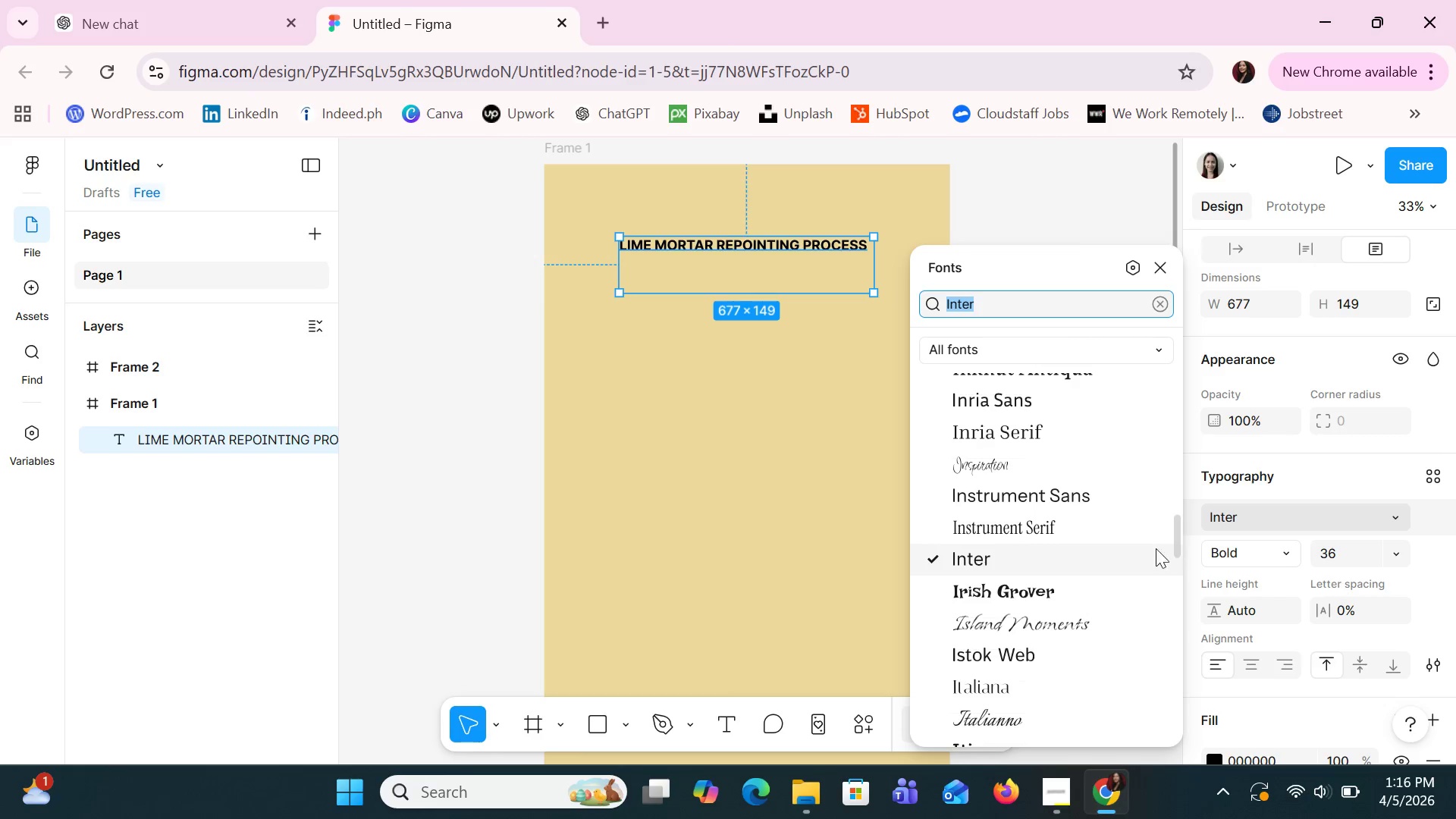 
mouse_move([1054, 607])
 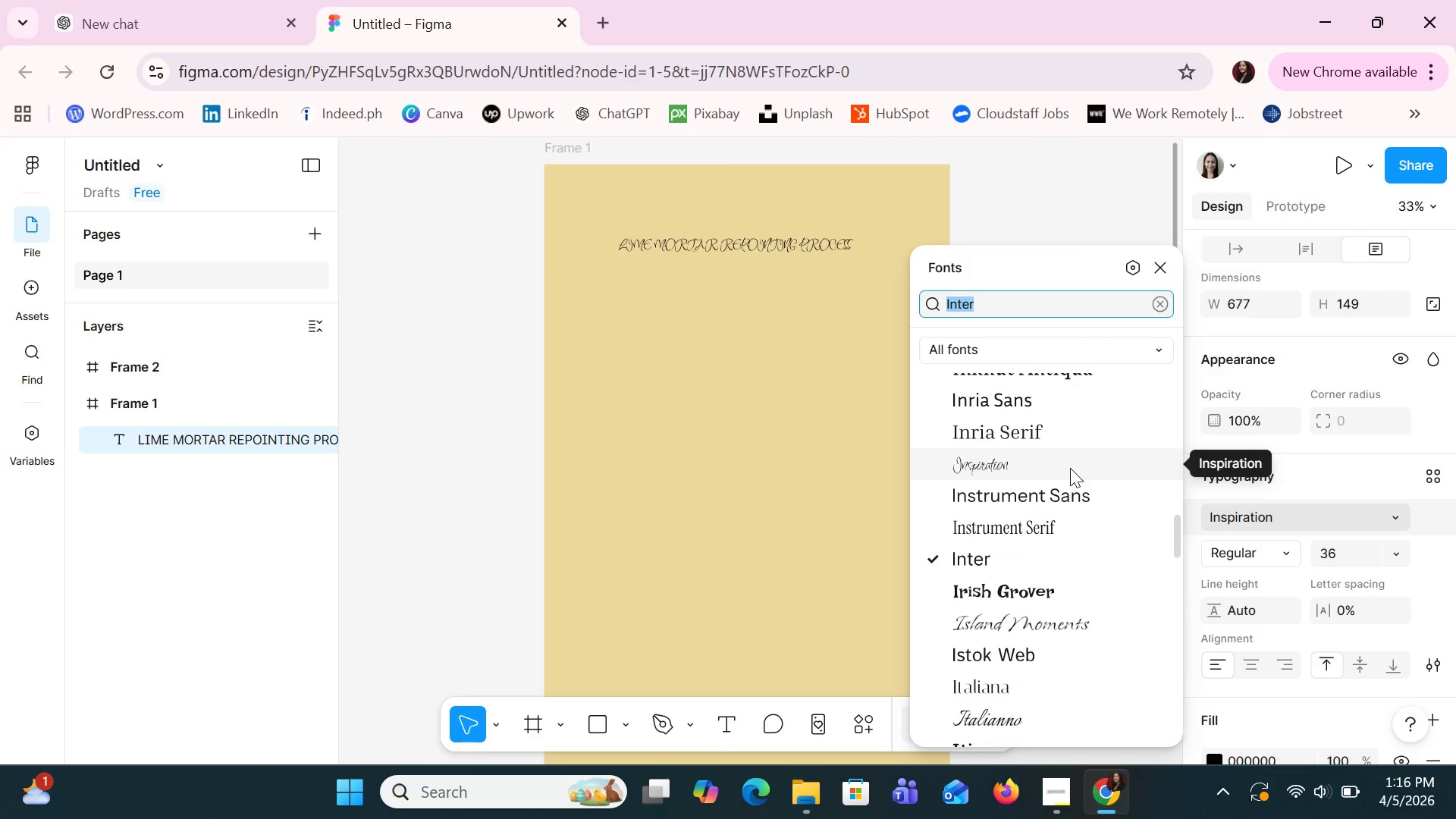 
scroll: coordinate [1067, 469], scroll_direction: up, amount: 12.0
 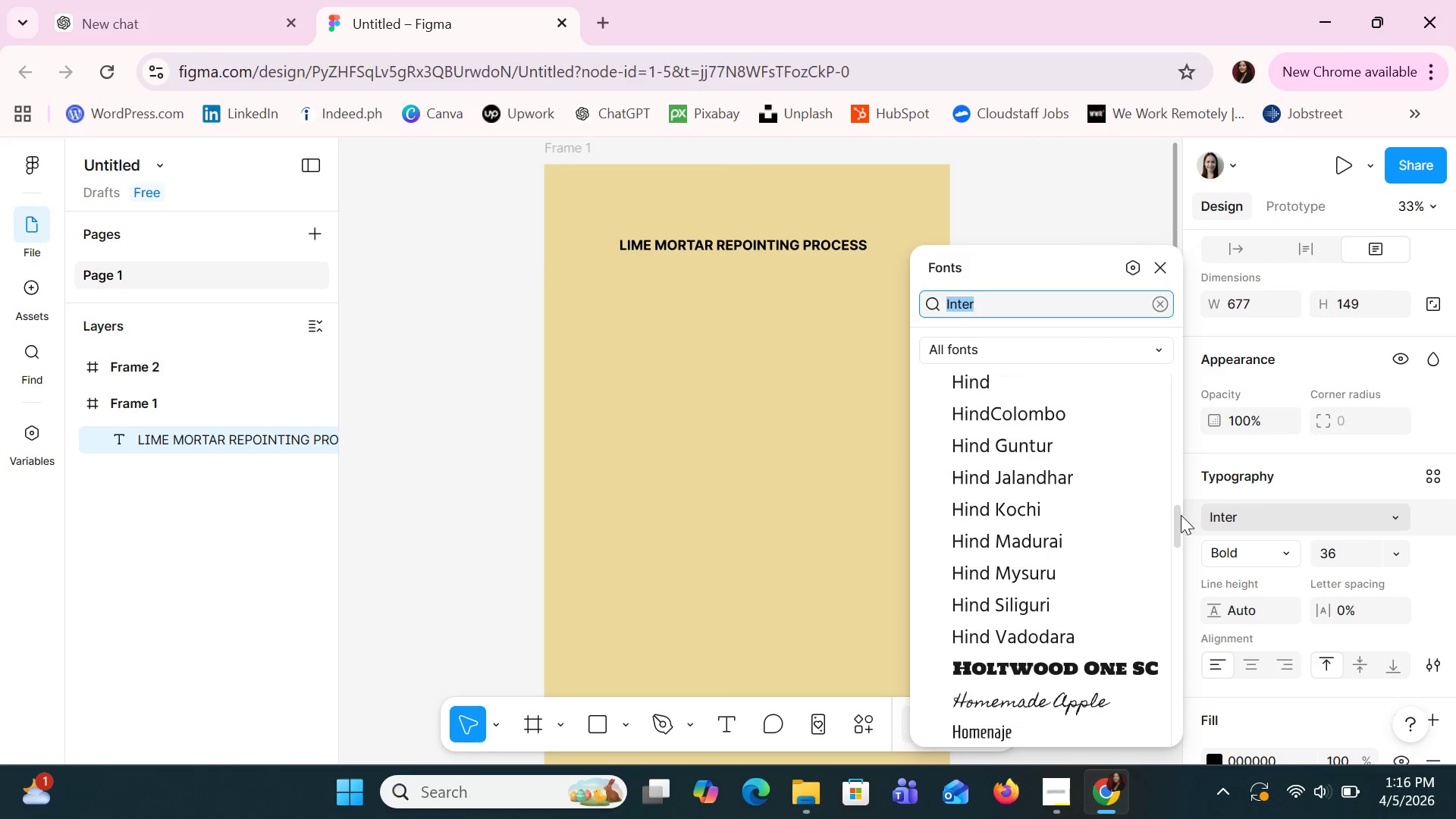 
left_click_drag(start_coordinate=[1181, 518], to_coordinate=[1164, 346])
 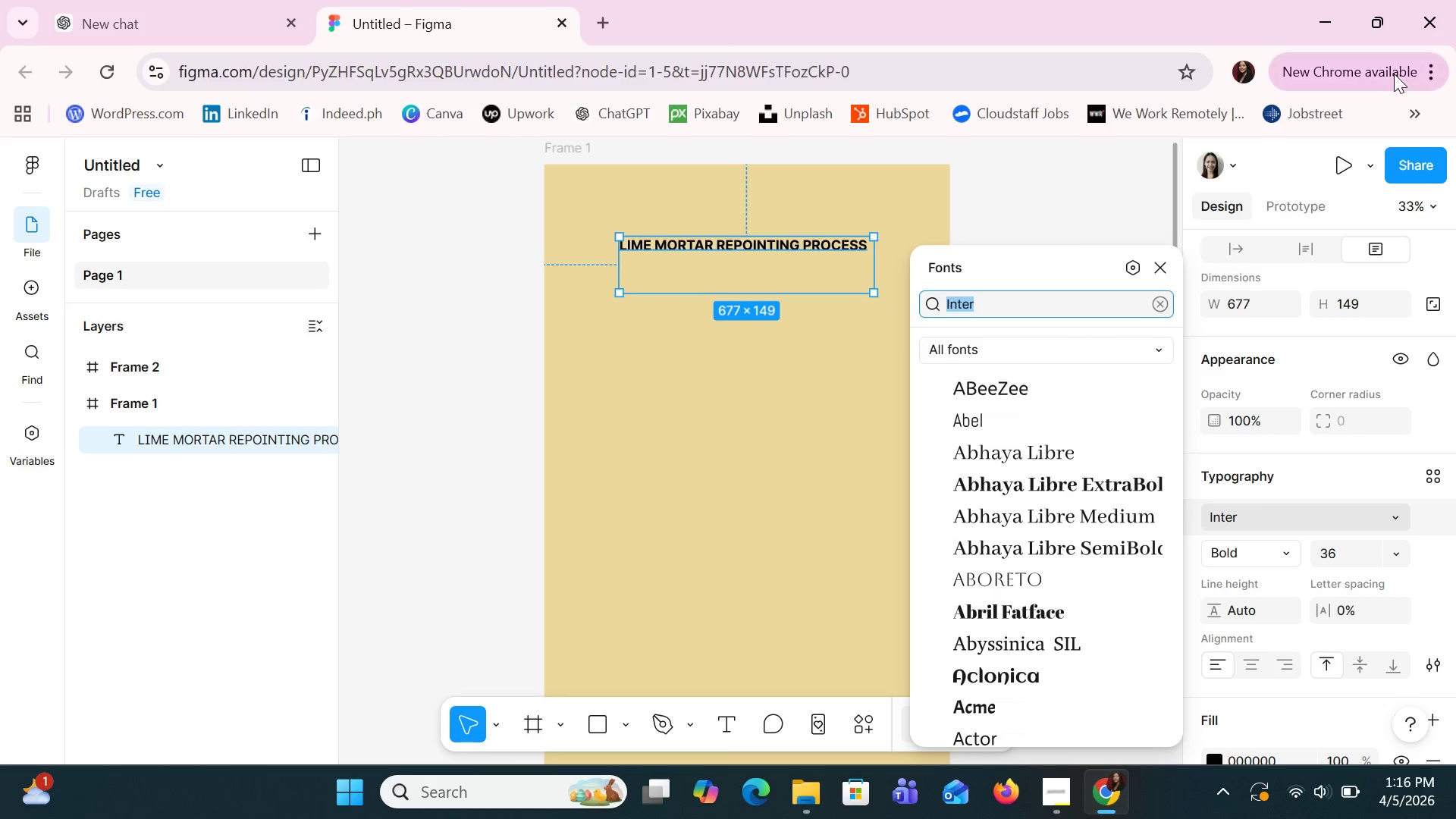 
wait(10.38)
 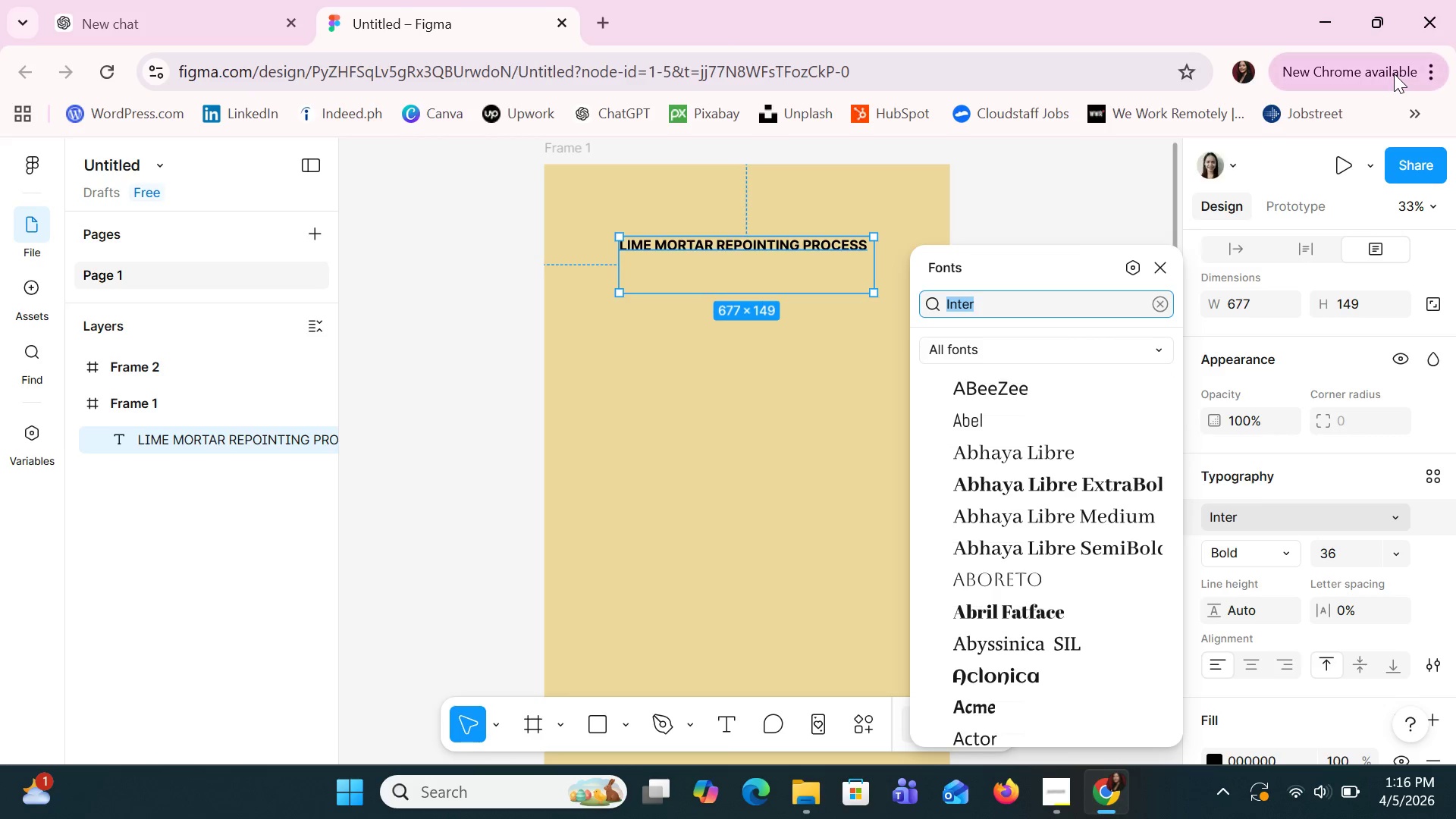 
scroll: coordinate [1067, 441], scroll_direction: up, amount: 3.0
 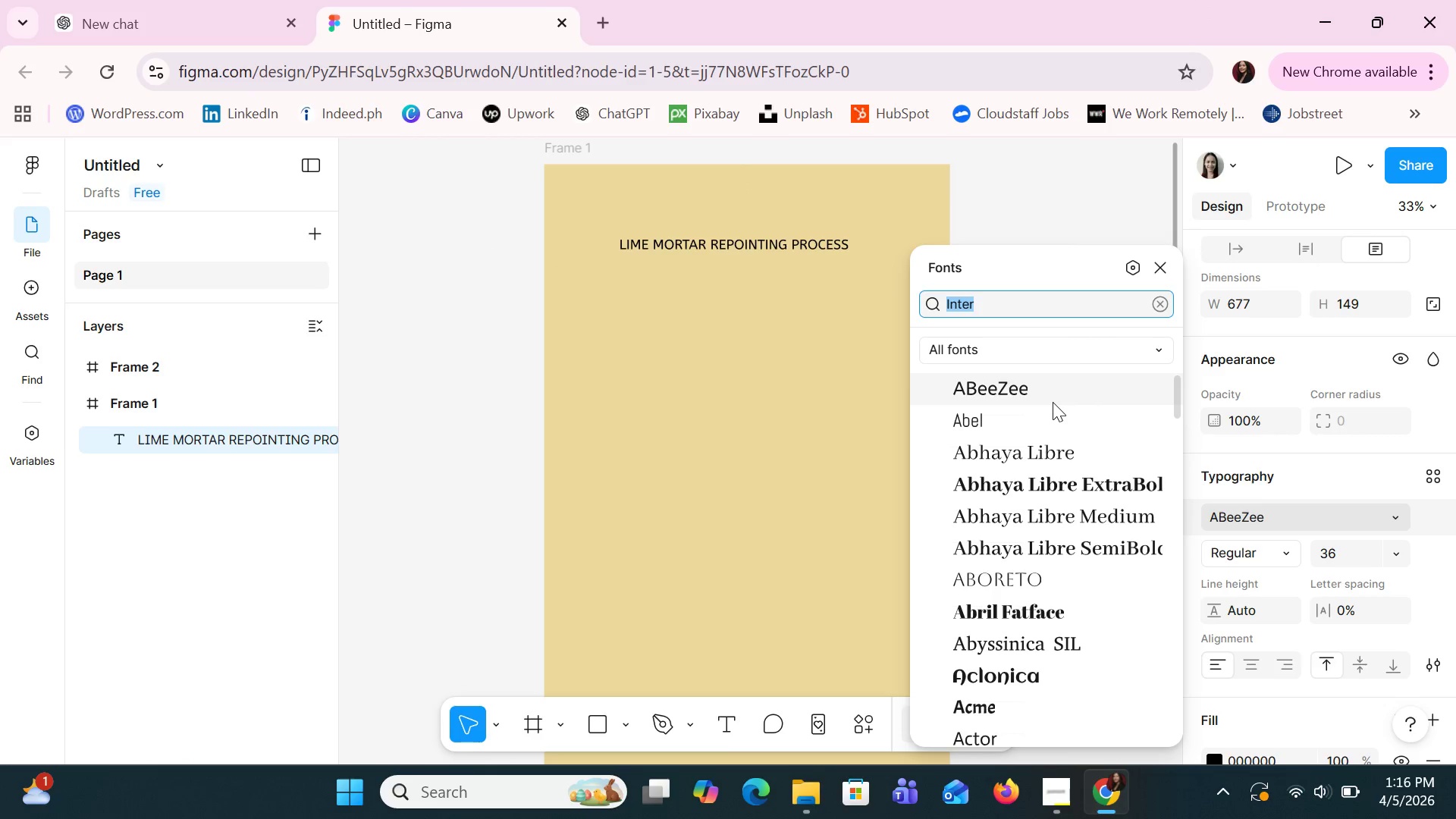 
left_click([1053, 402])
 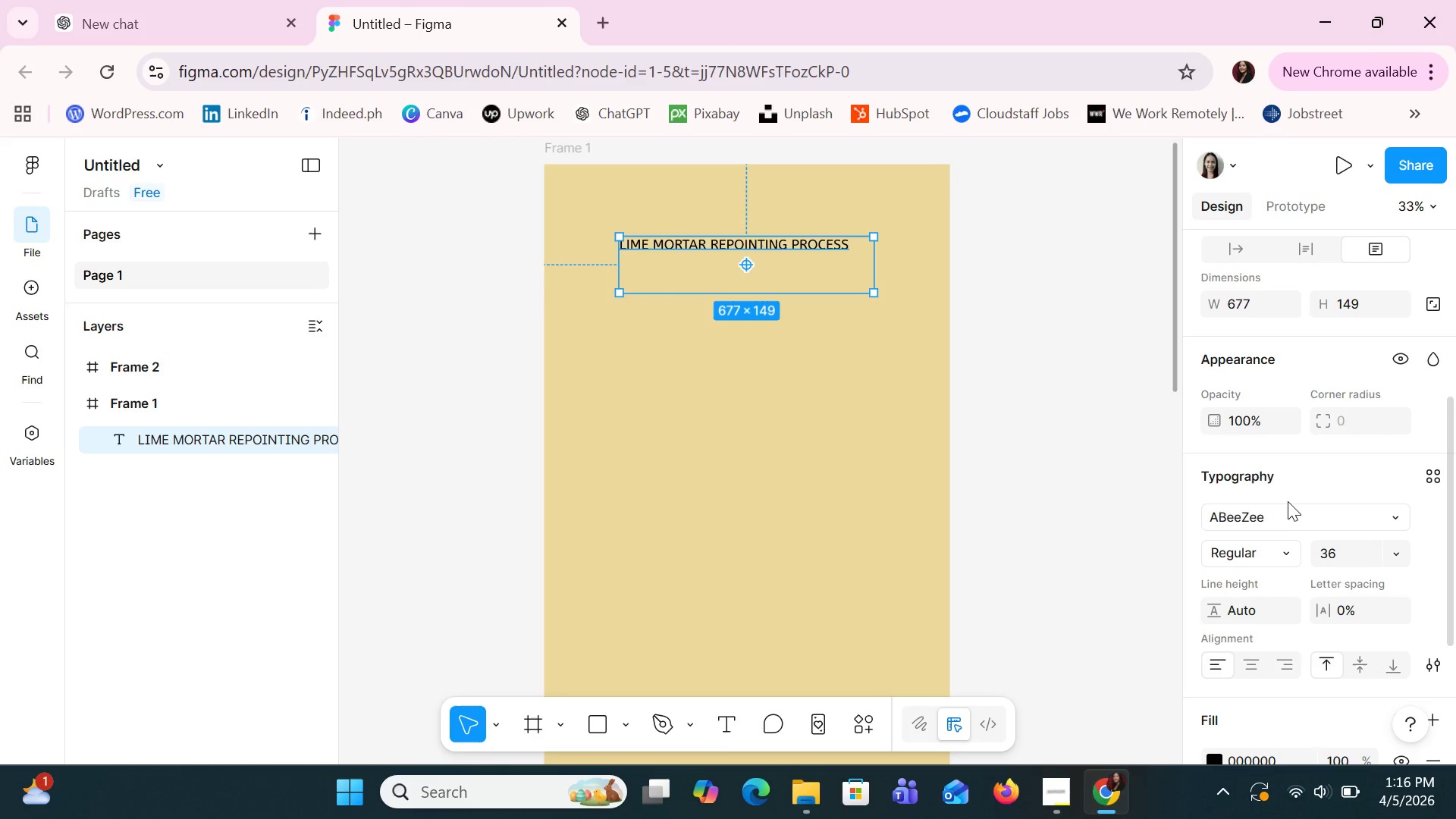 
left_click([1293, 518])
 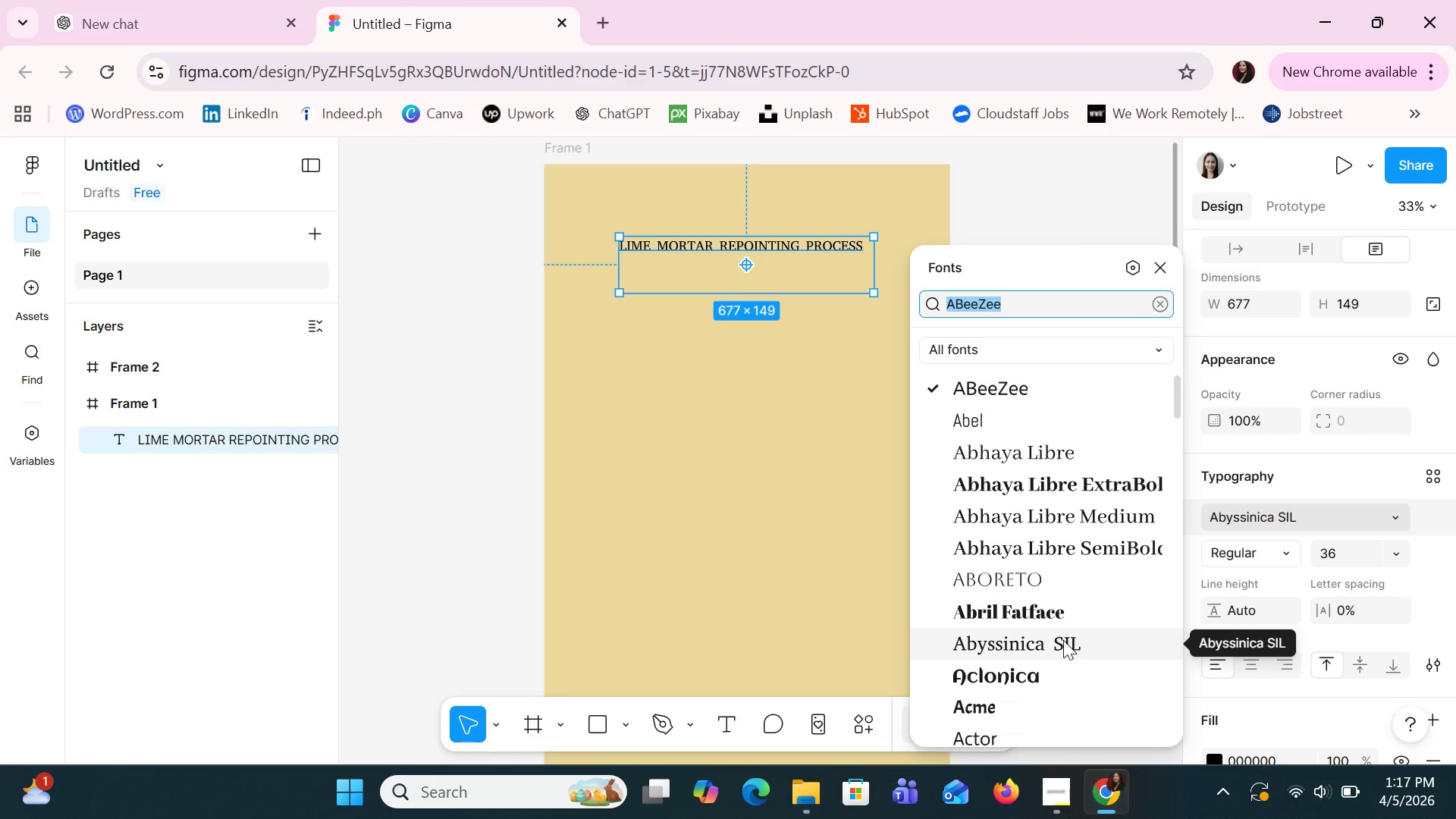 
wait(36.25)
 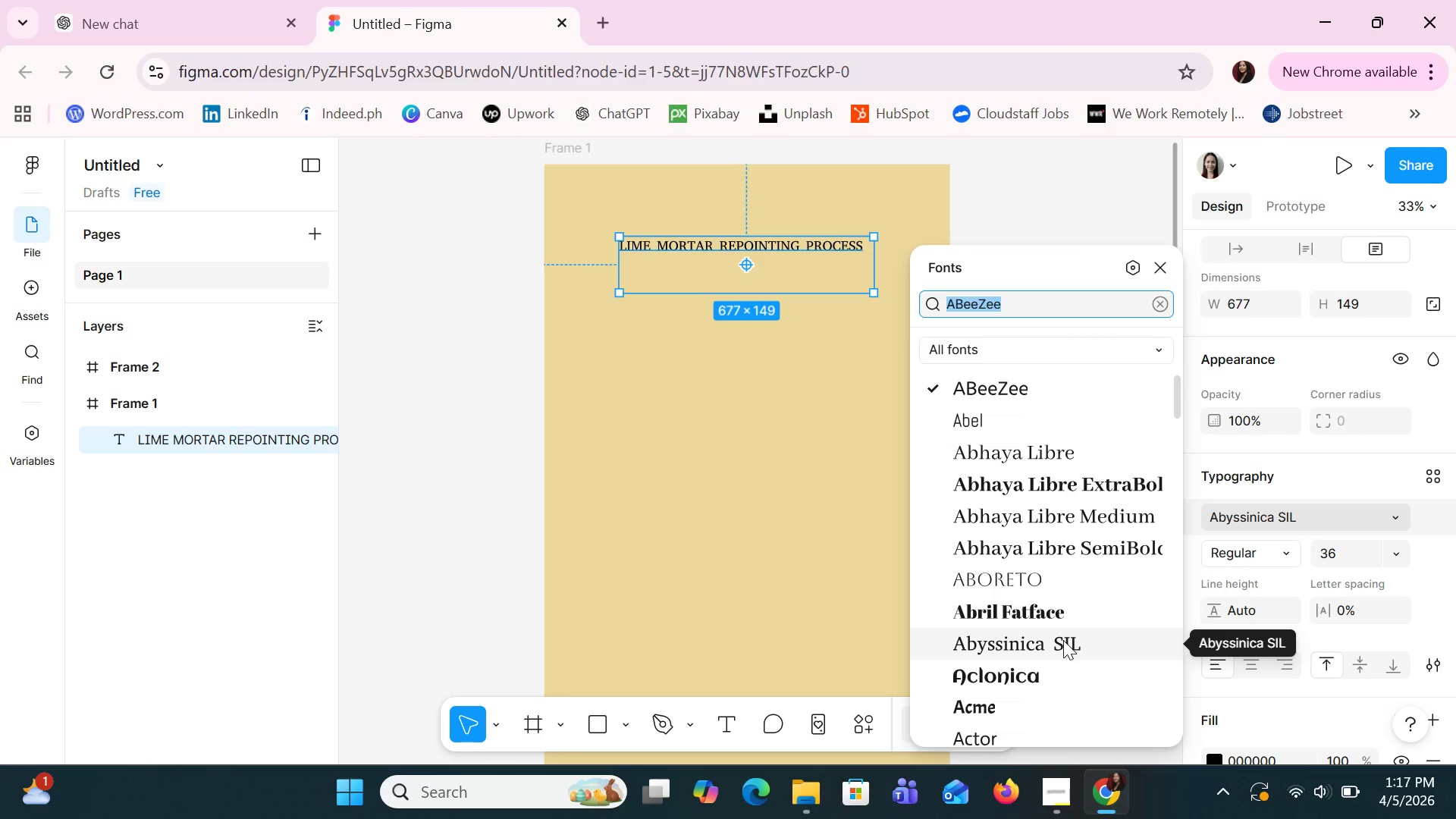 
scroll: coordinate [1071, 685], scroll_direction: down, amount: 2.0
 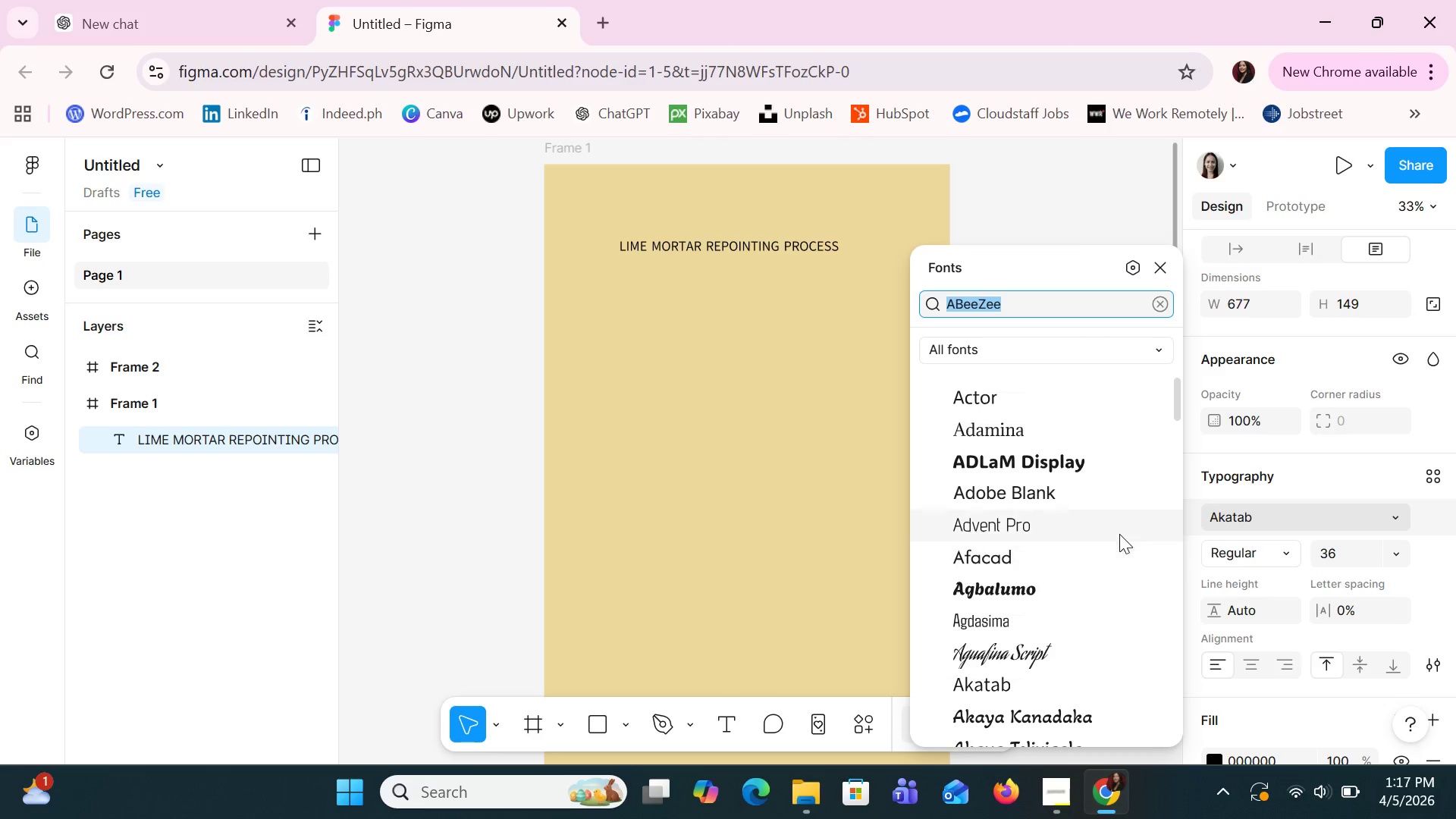 
mouse_move([1095, 605])
 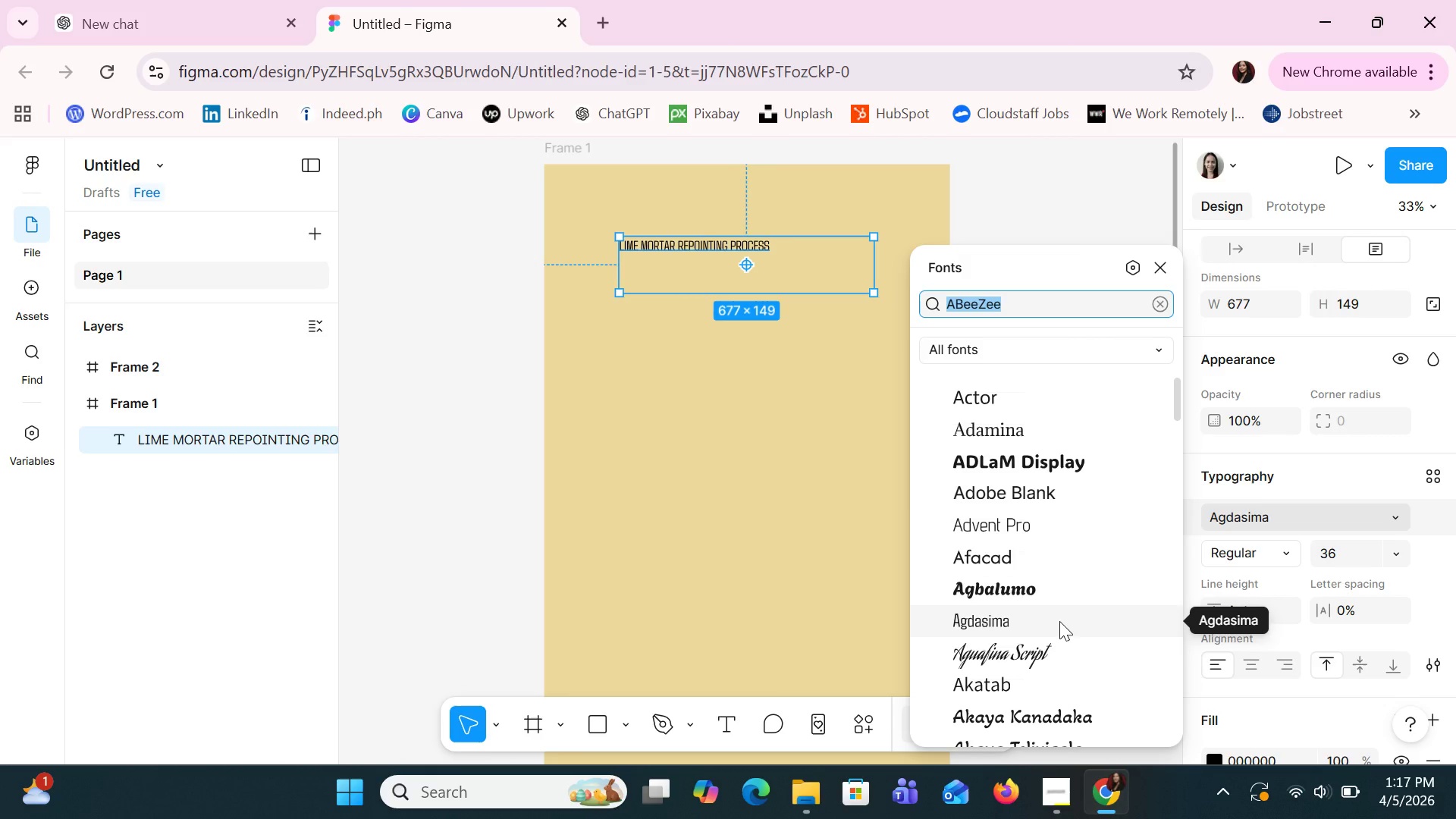 
scroll: coordinate [1059, 621], scroll_direction: down, amount: 1.0
 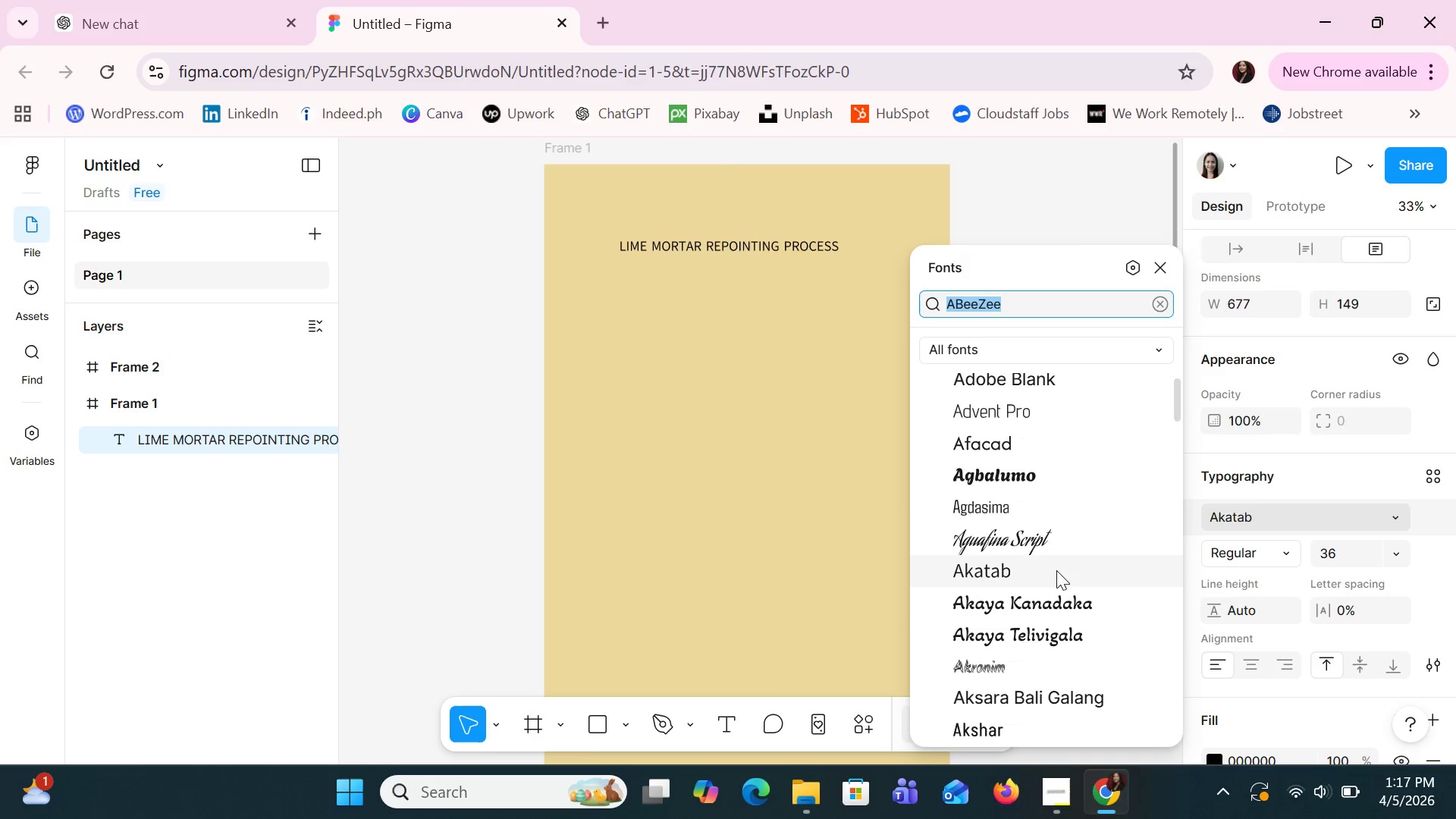 
mouse_move([1070, 607])
 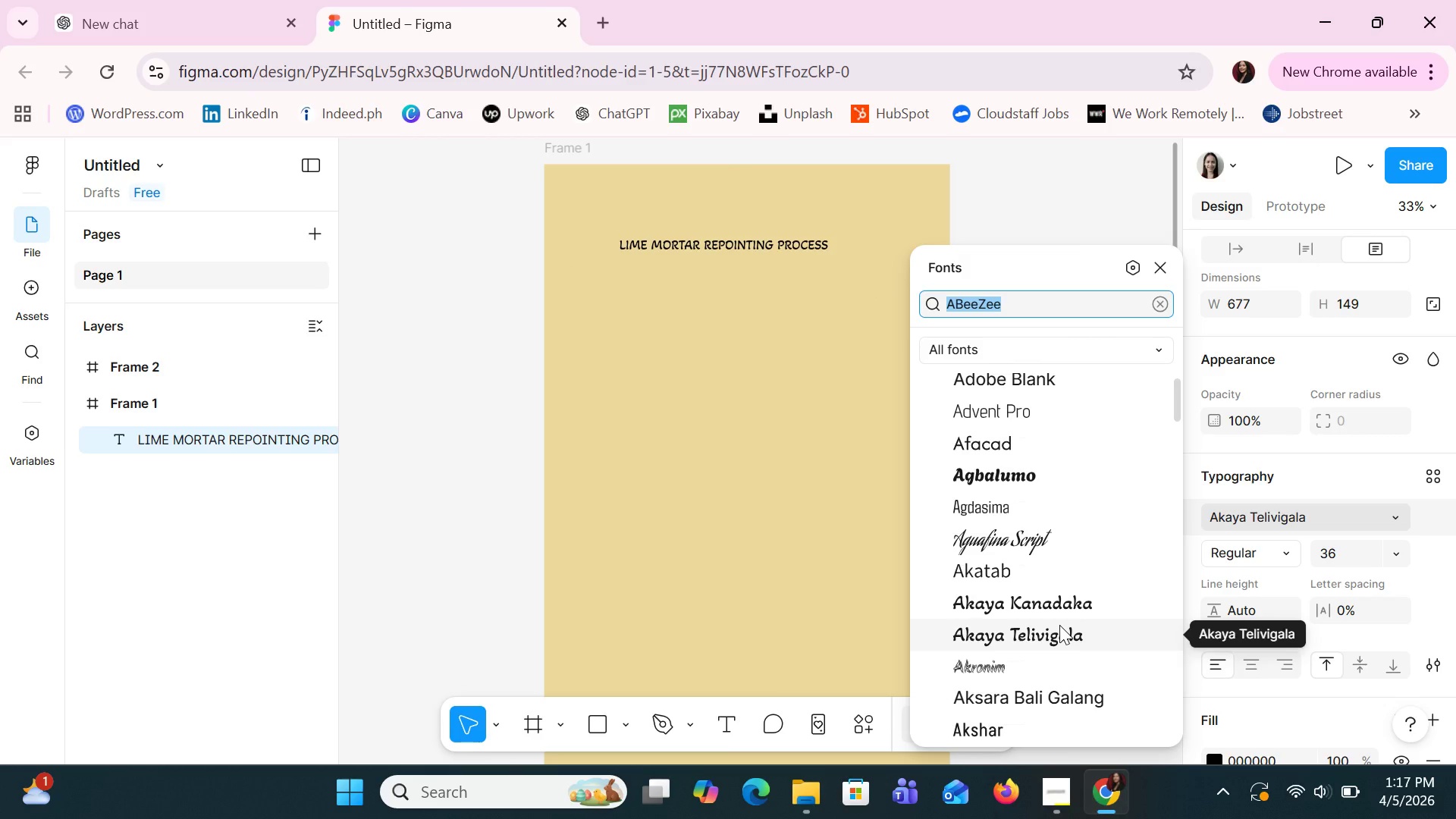 
scroll: coordinate [1060, 591], scroll_direction: down, amount: 2.0
 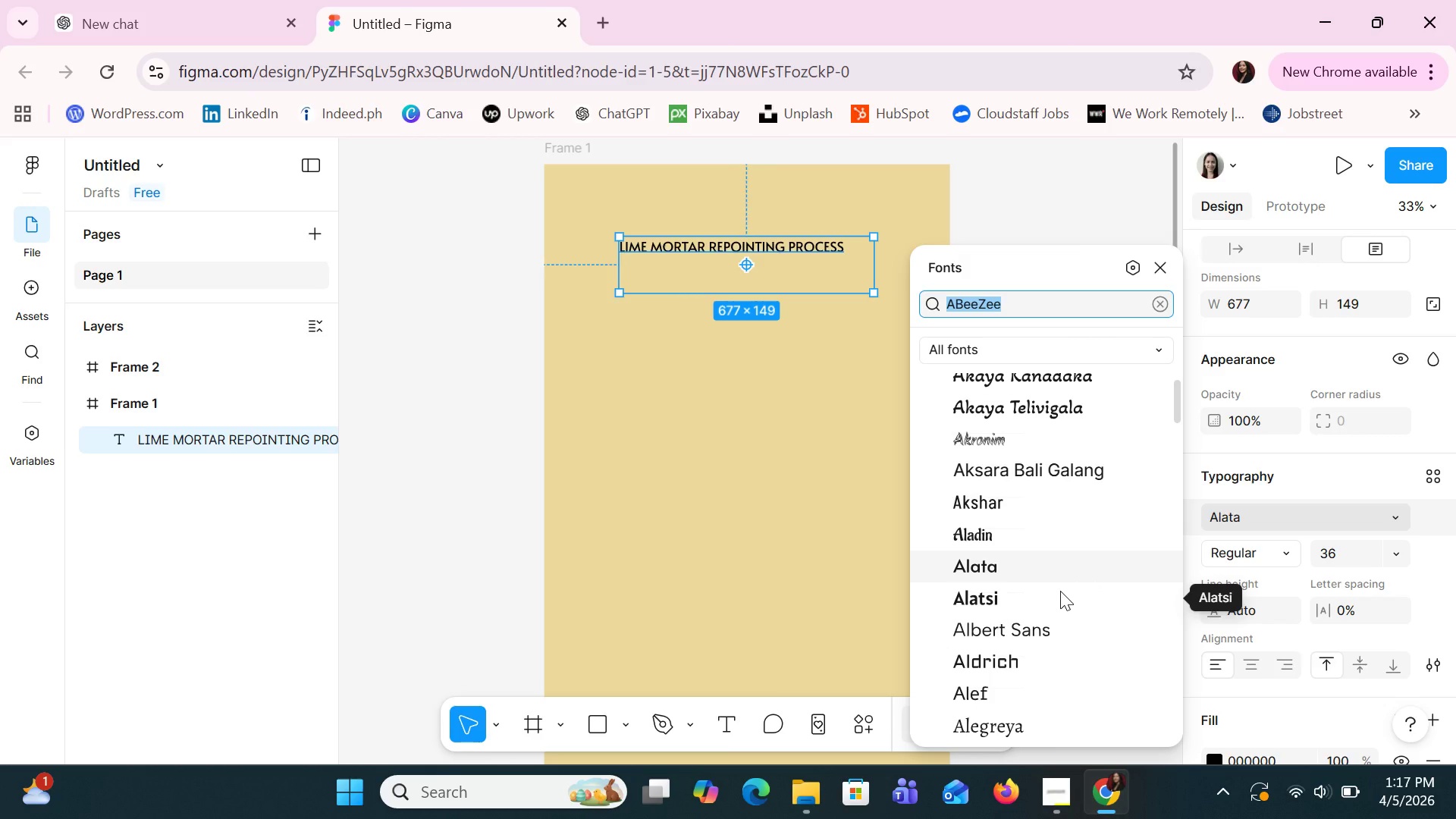 
wait(9.6)
 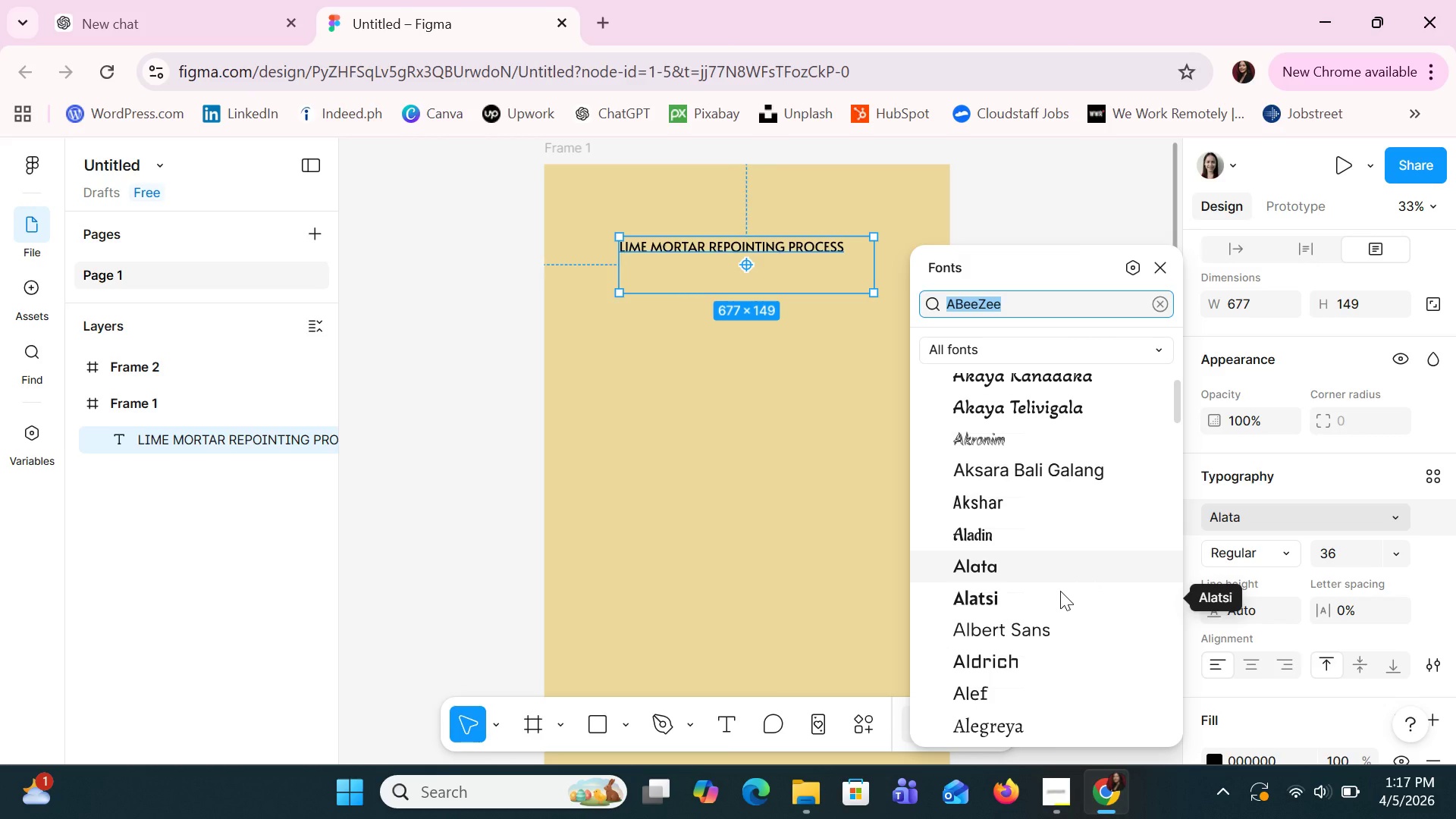 
left_click([1052, 570])
 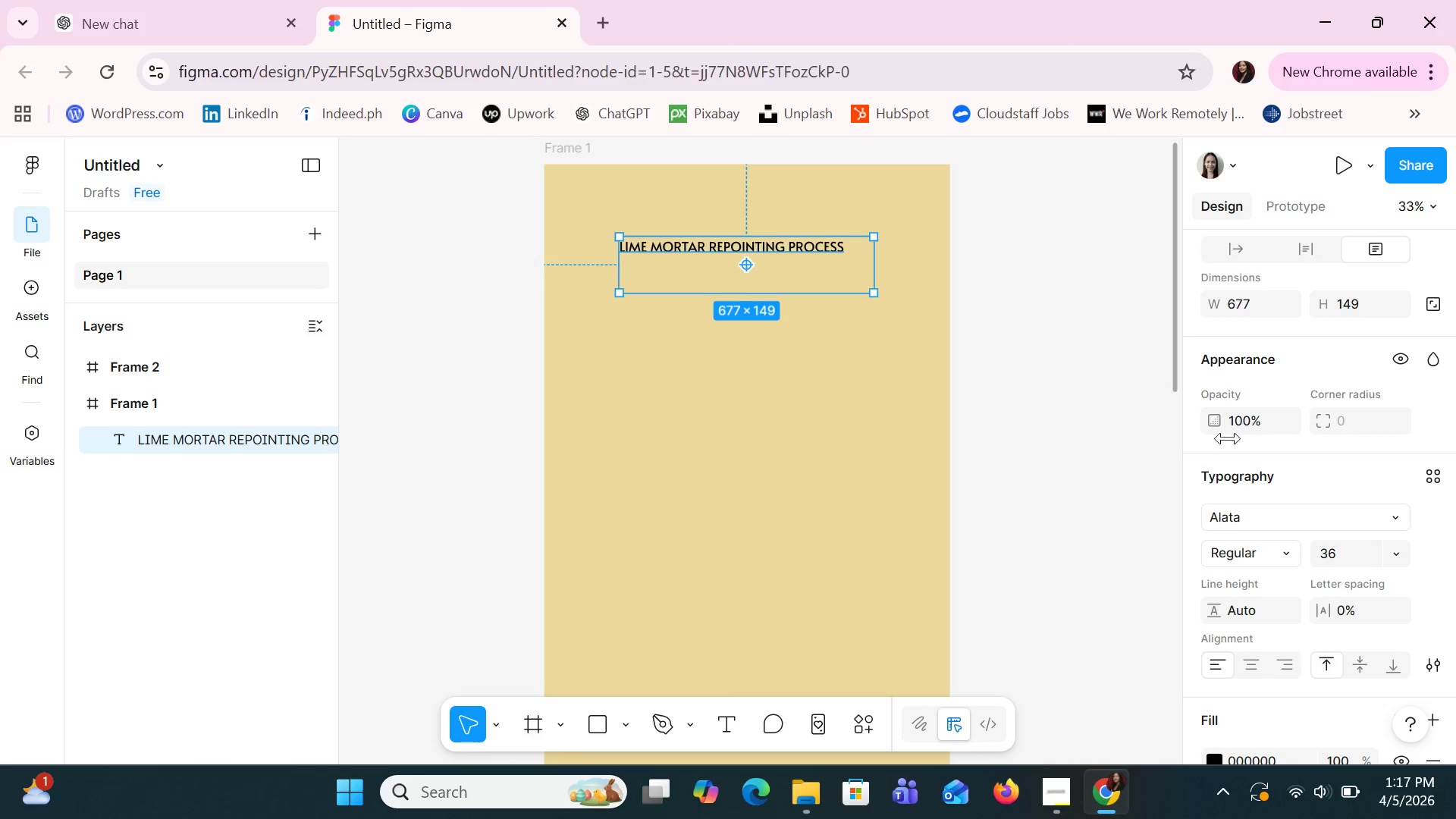 
left_click([1382, 548])
 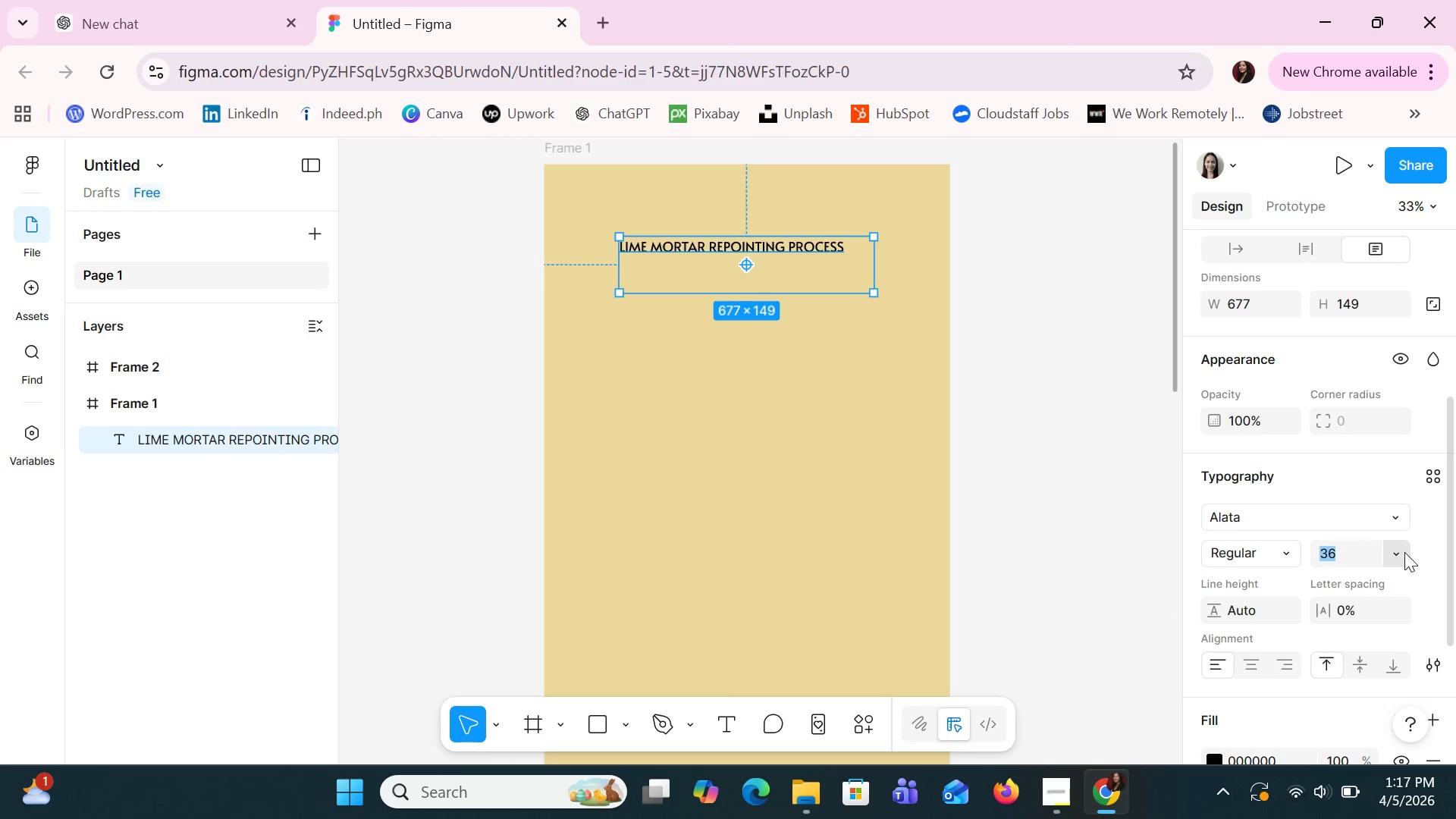 
left_click([1404, 552])
 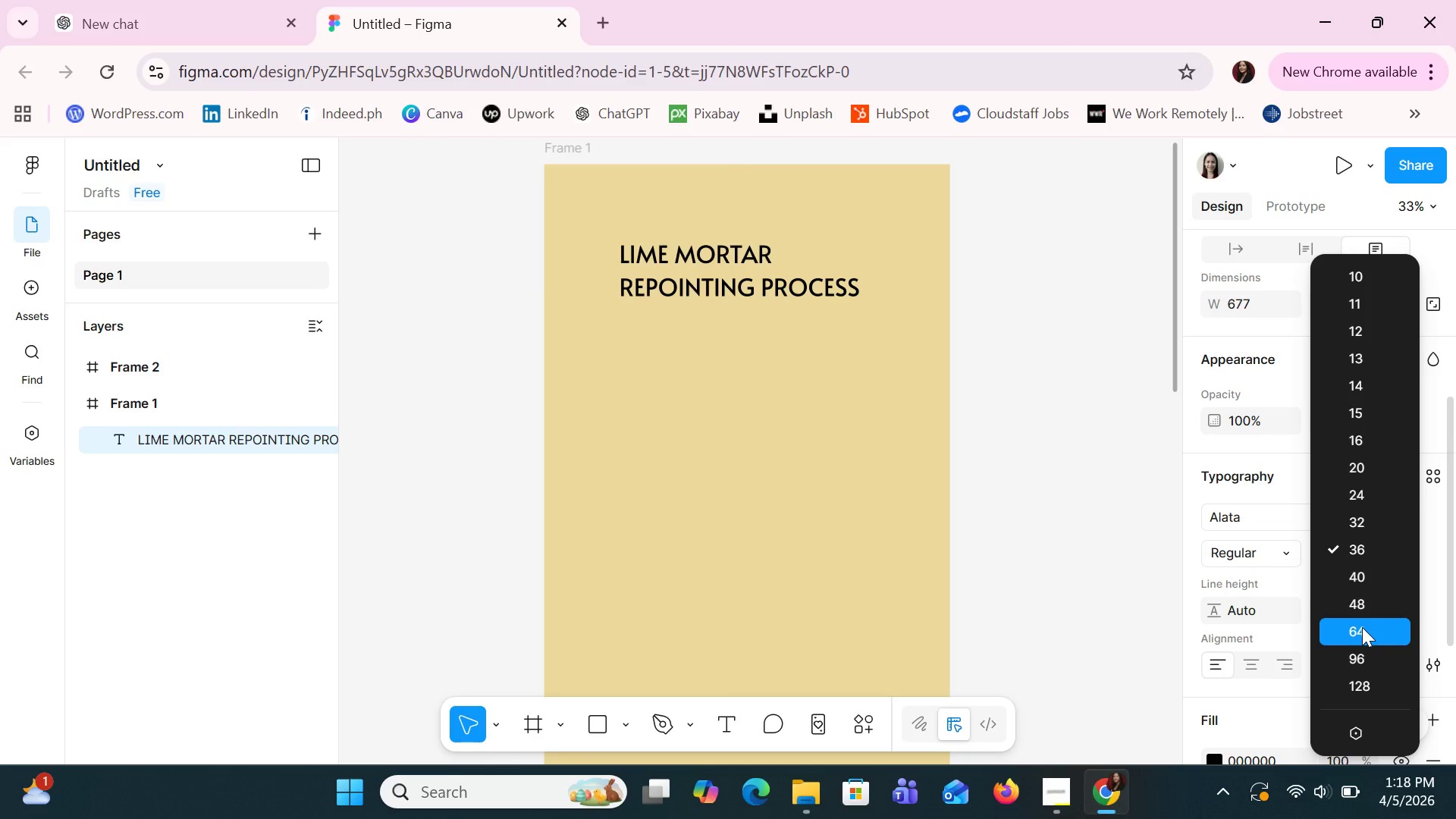 
left_click([1361, 596])
 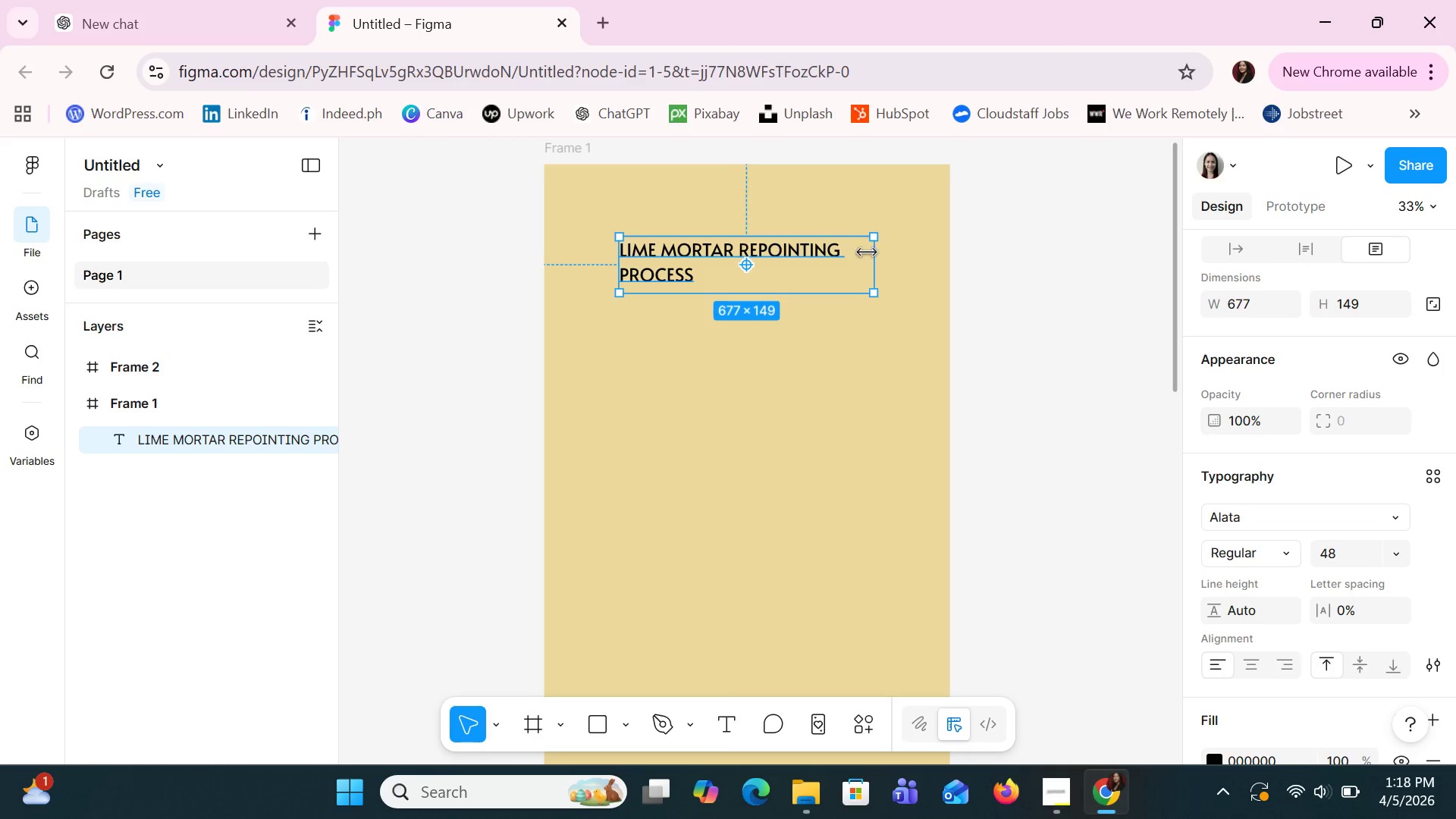 
left_click_drag(start_coordinate=[870, 254], to_coordinate=[928, 259])
 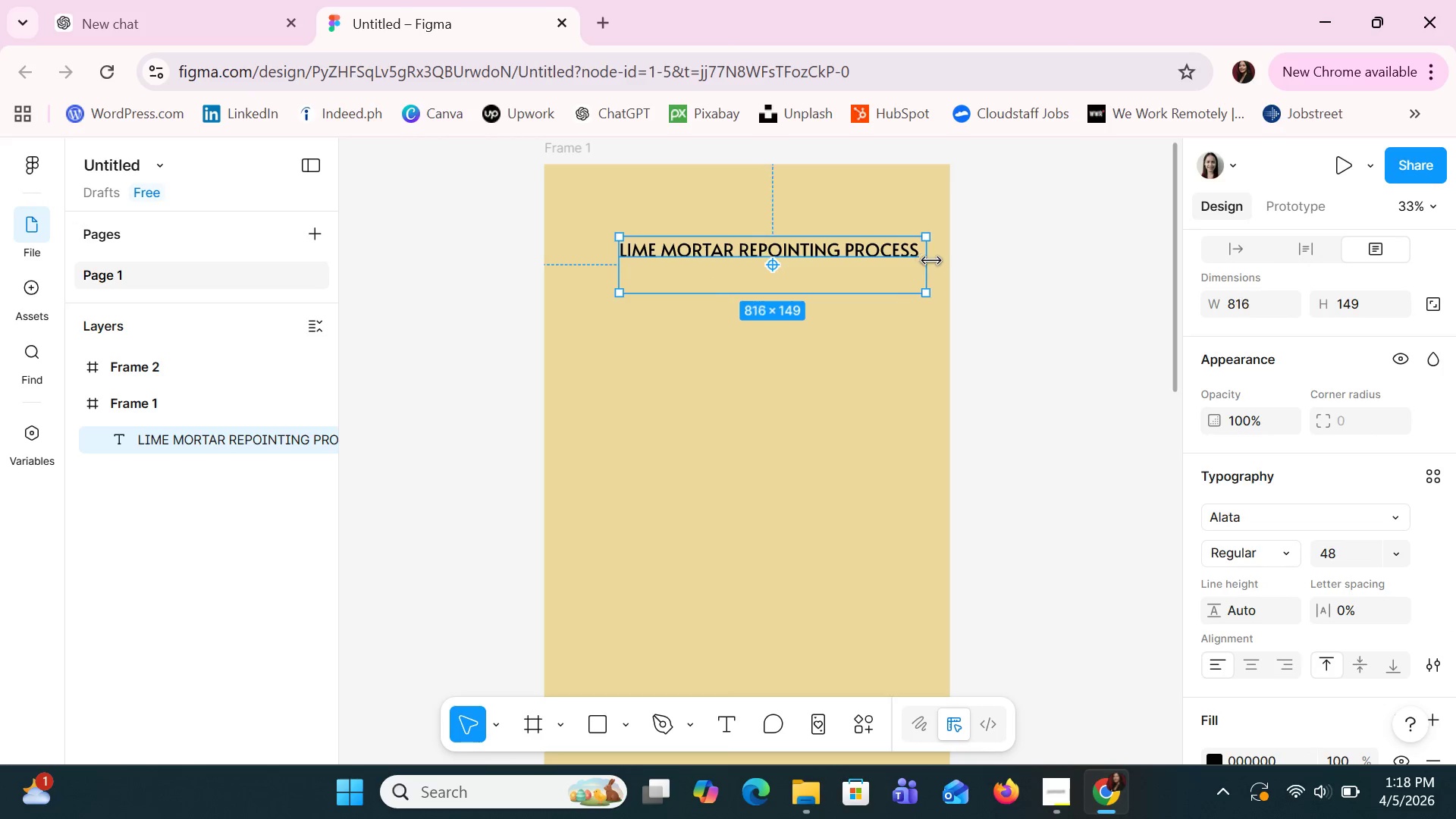 
left_click([931, 261])
 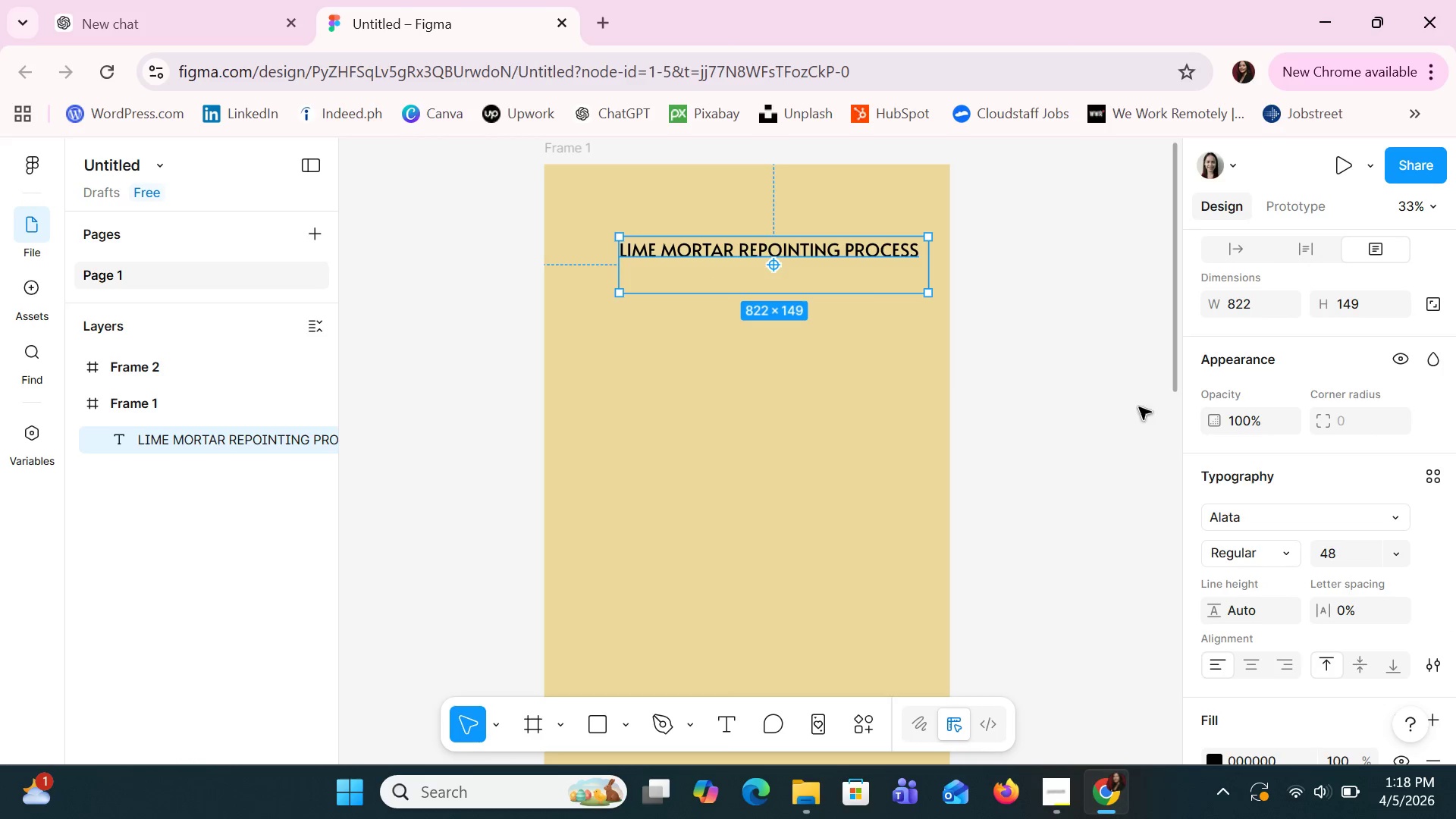 
left_click([1247, 670])
 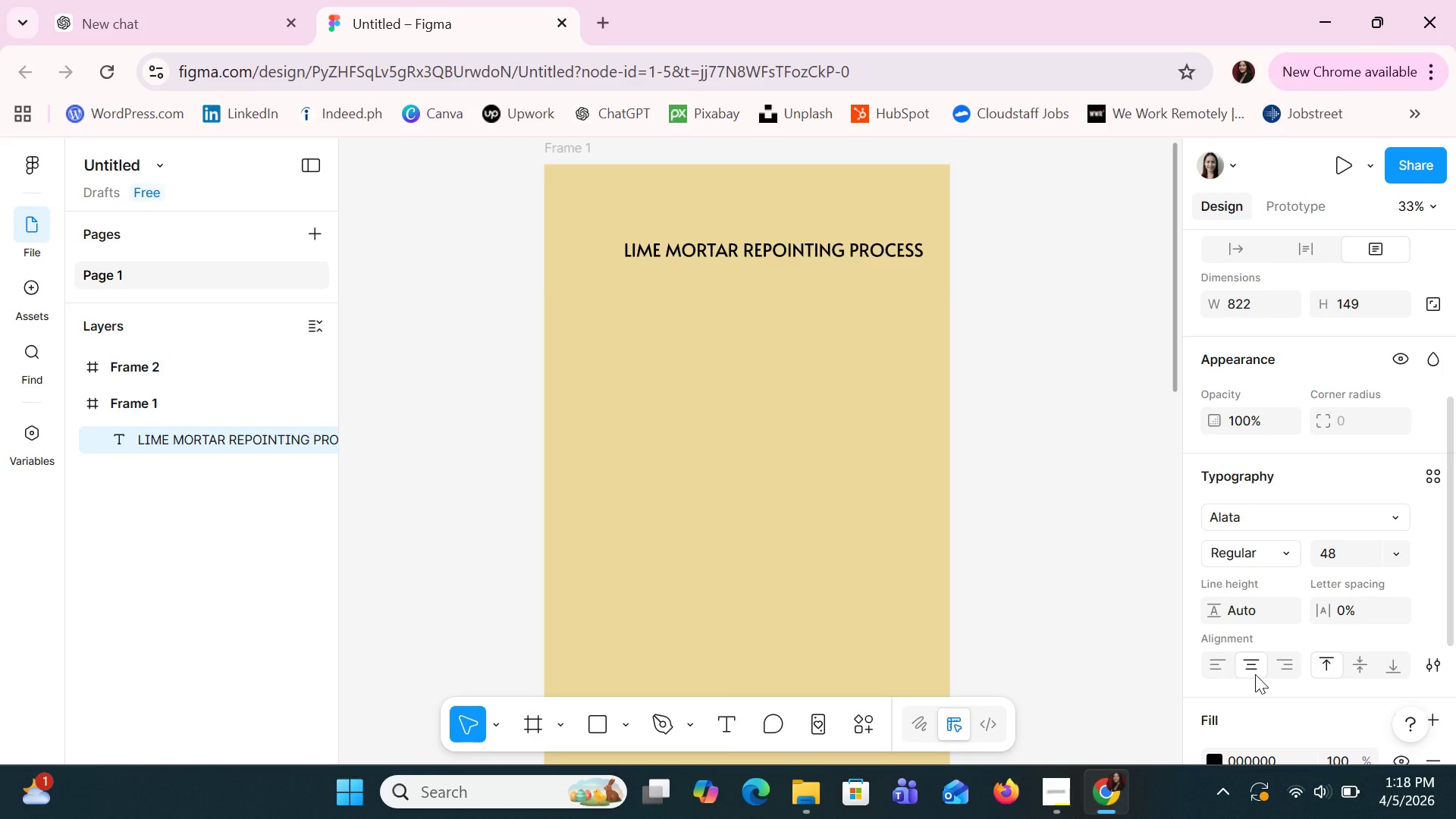 
left_click([1255, 674])
 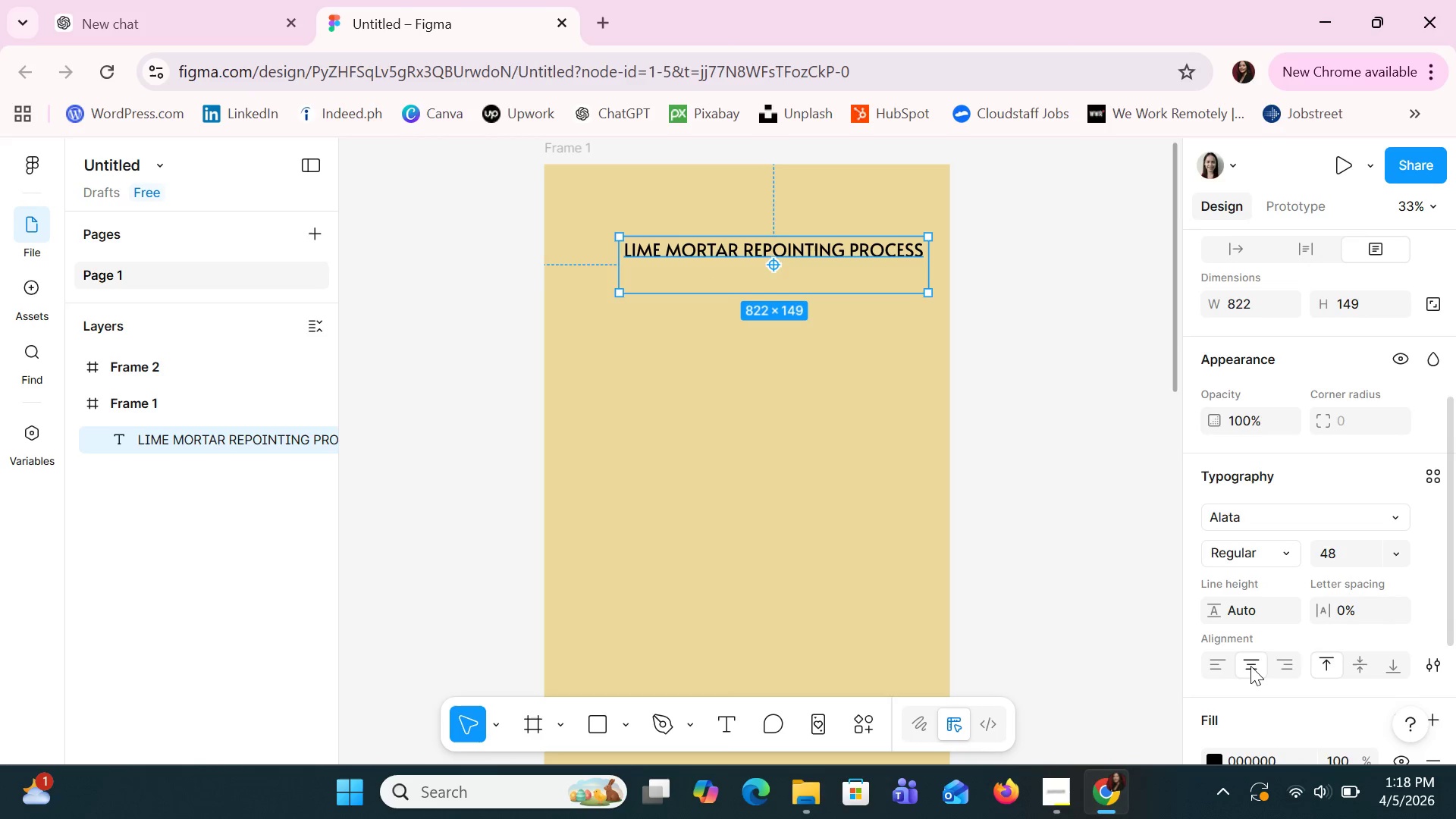 
scroll: coordinate [1250, 666], scroll_direction: up, amount: 2.0
 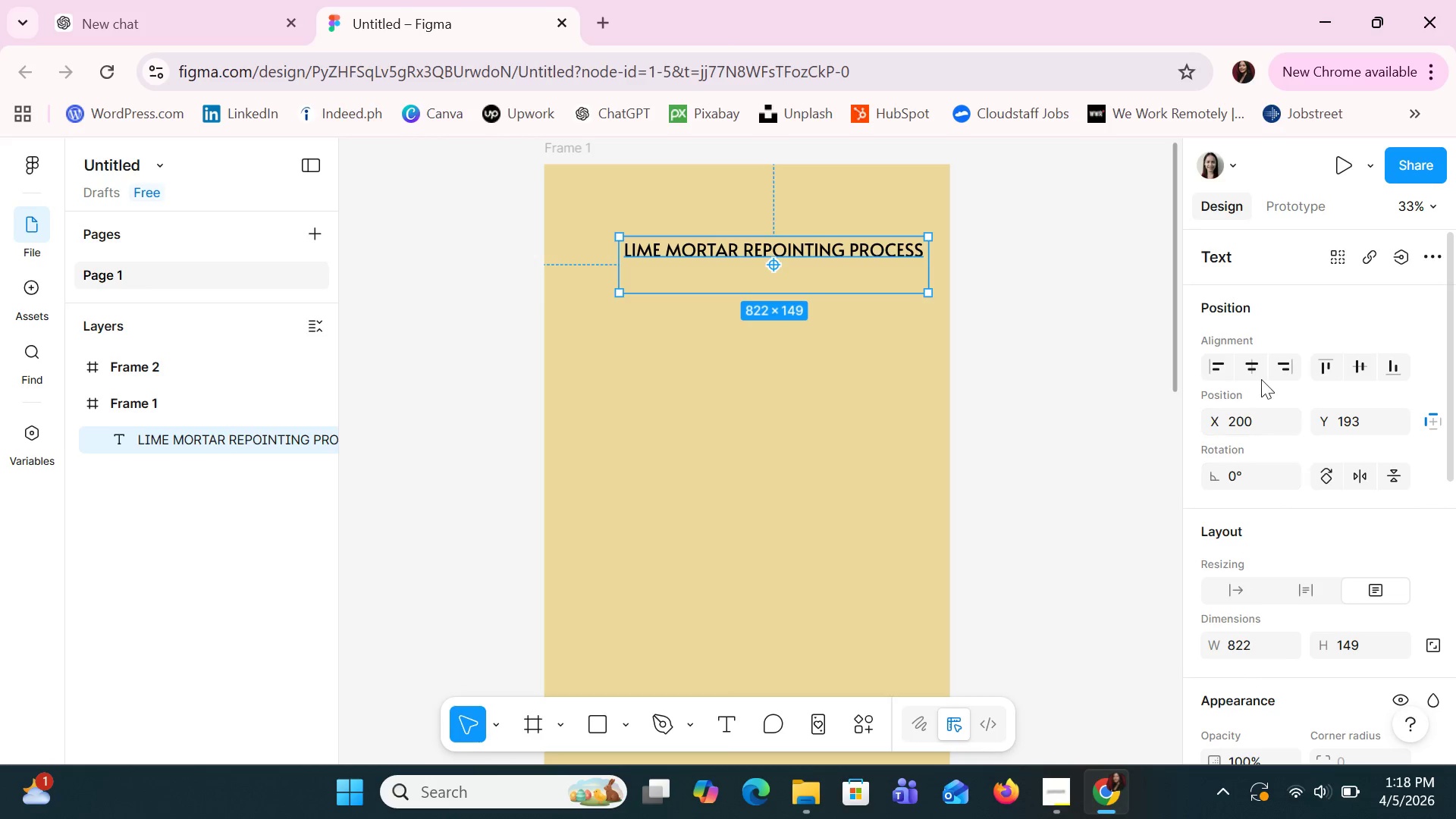 
left_click([1253, 367])
 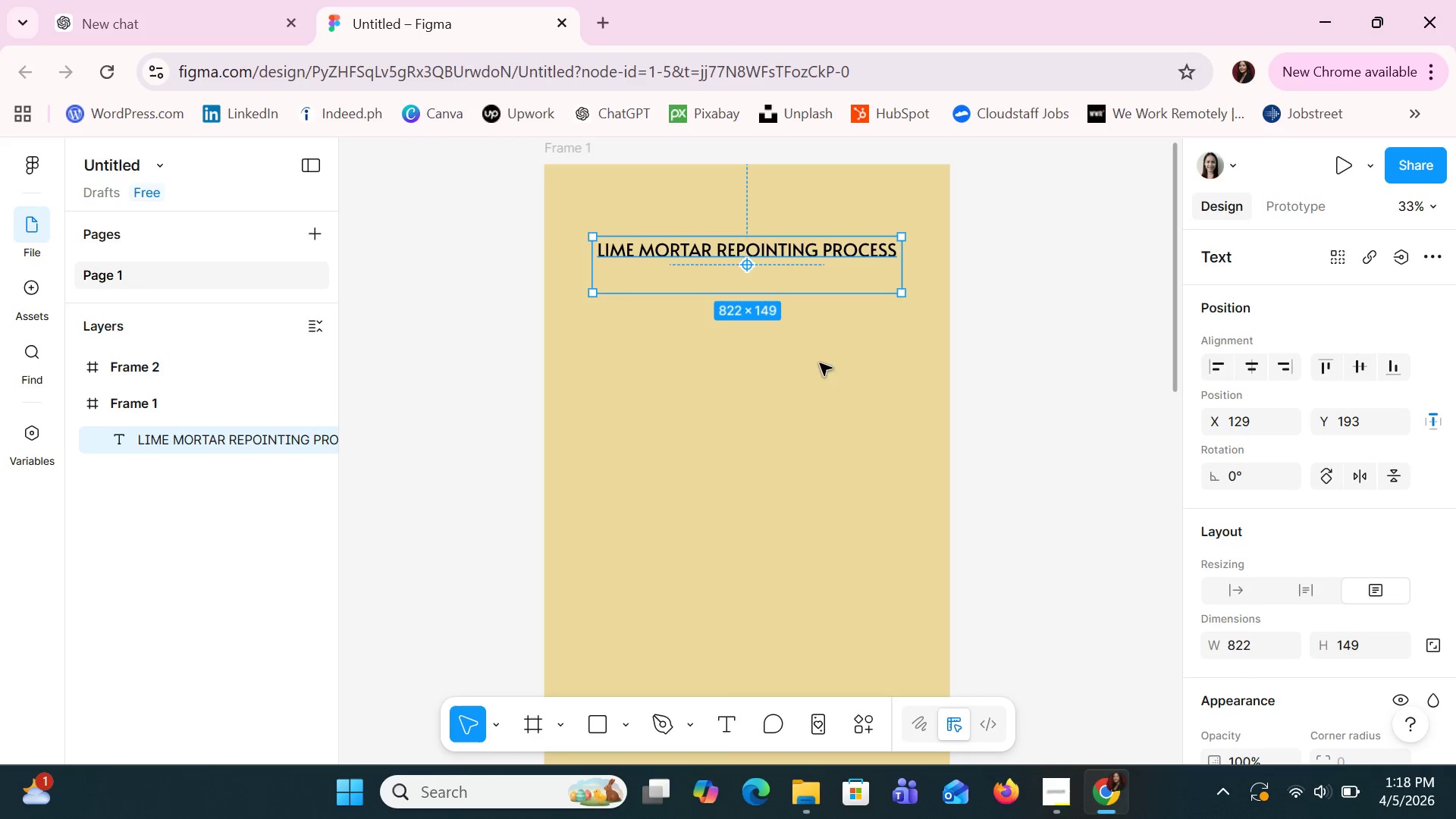 
left_click([755, 376])
 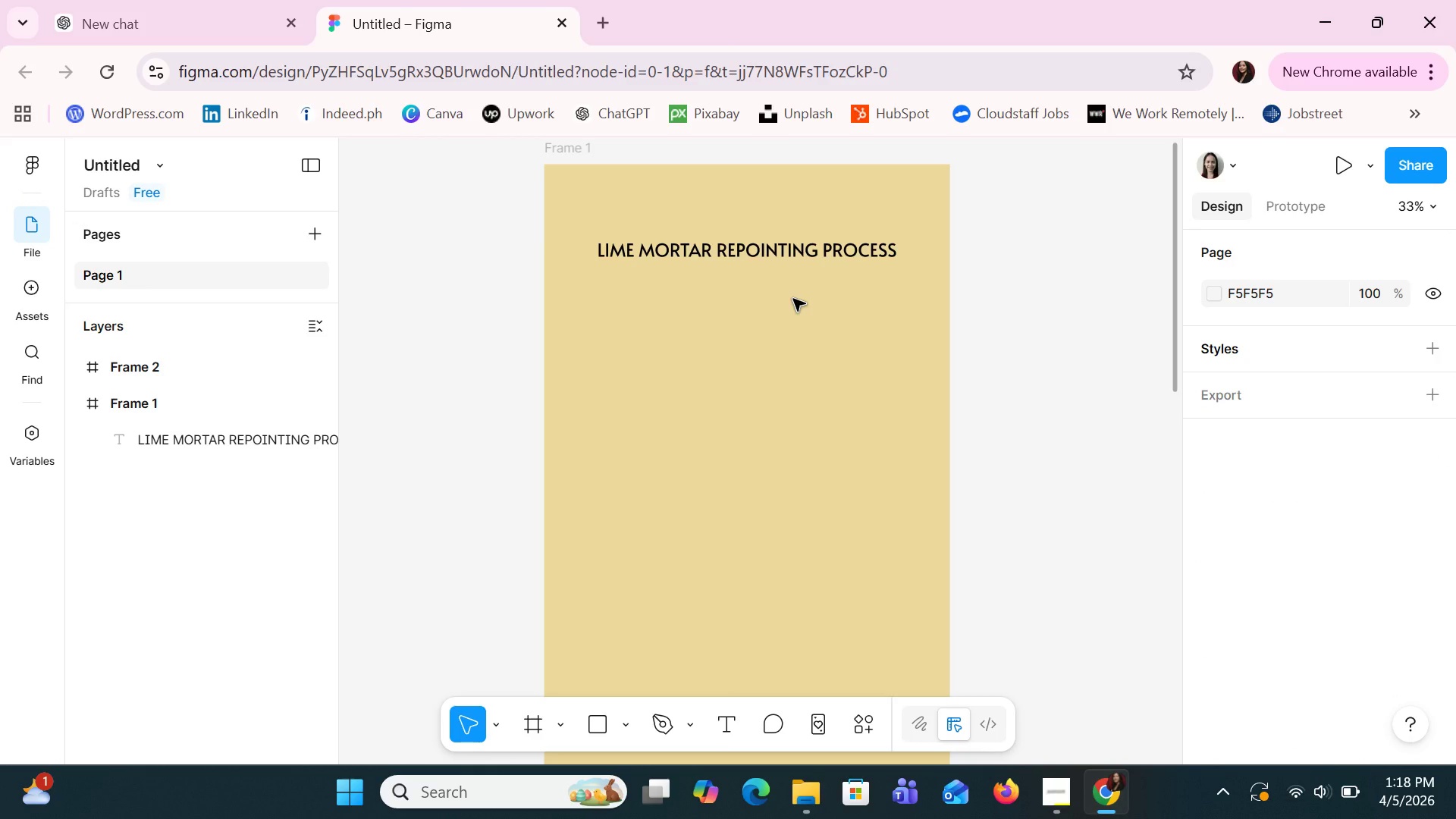 
left_click([790, 260])
 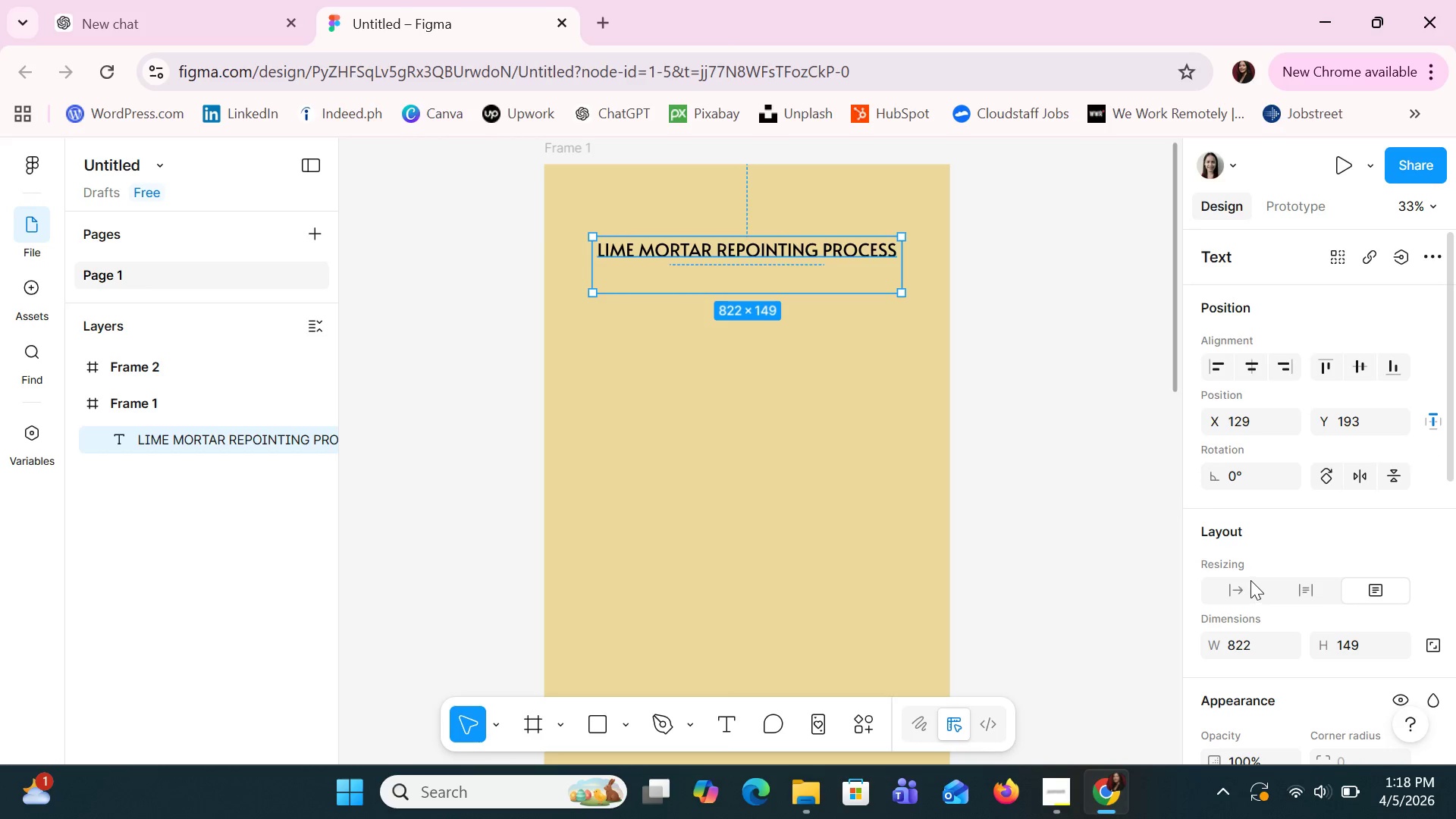 
scroll: coordinate [1245, 559], scroll_direction: down, amount: 3.0
 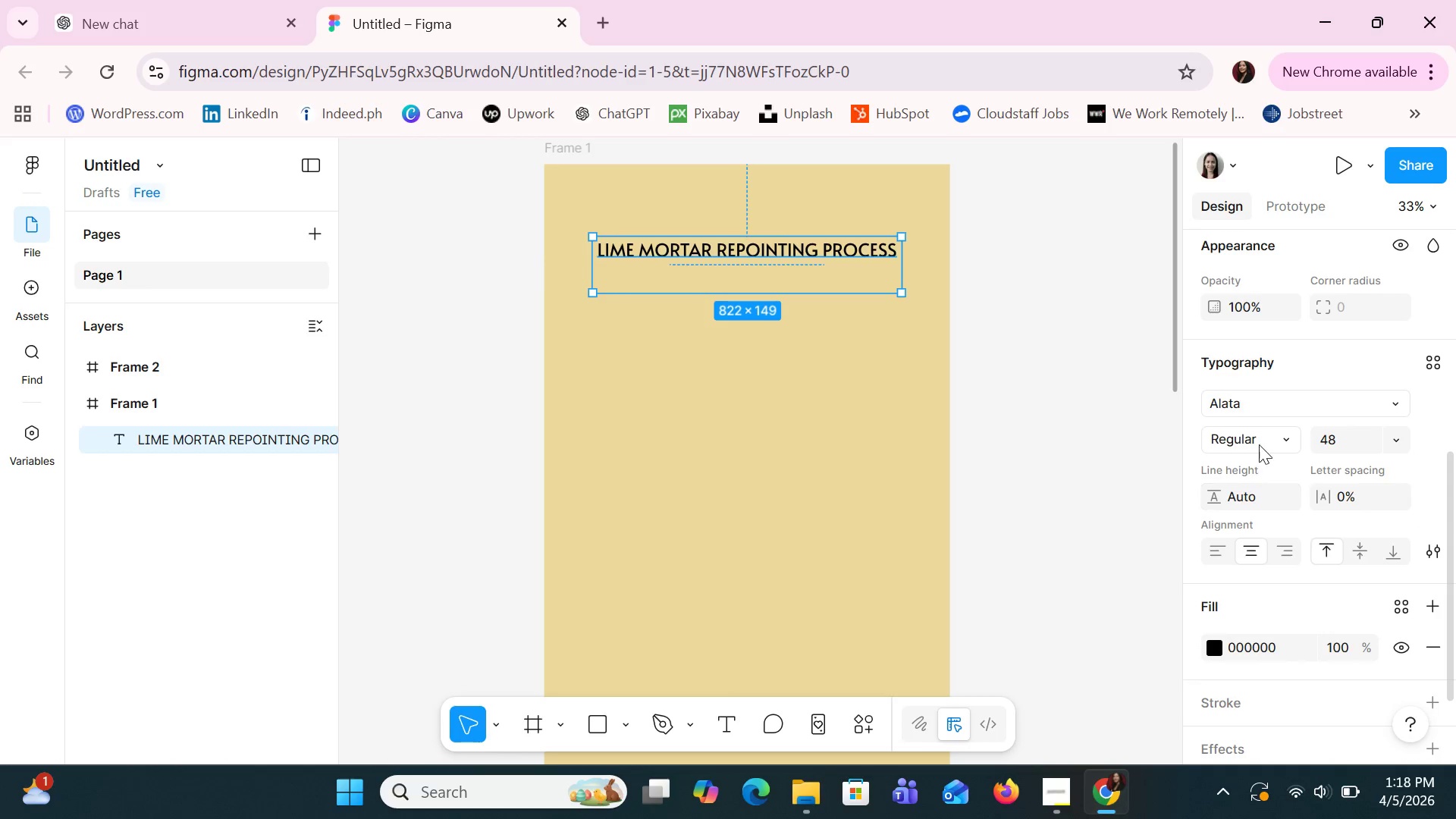 
left_click([1263, 432])
 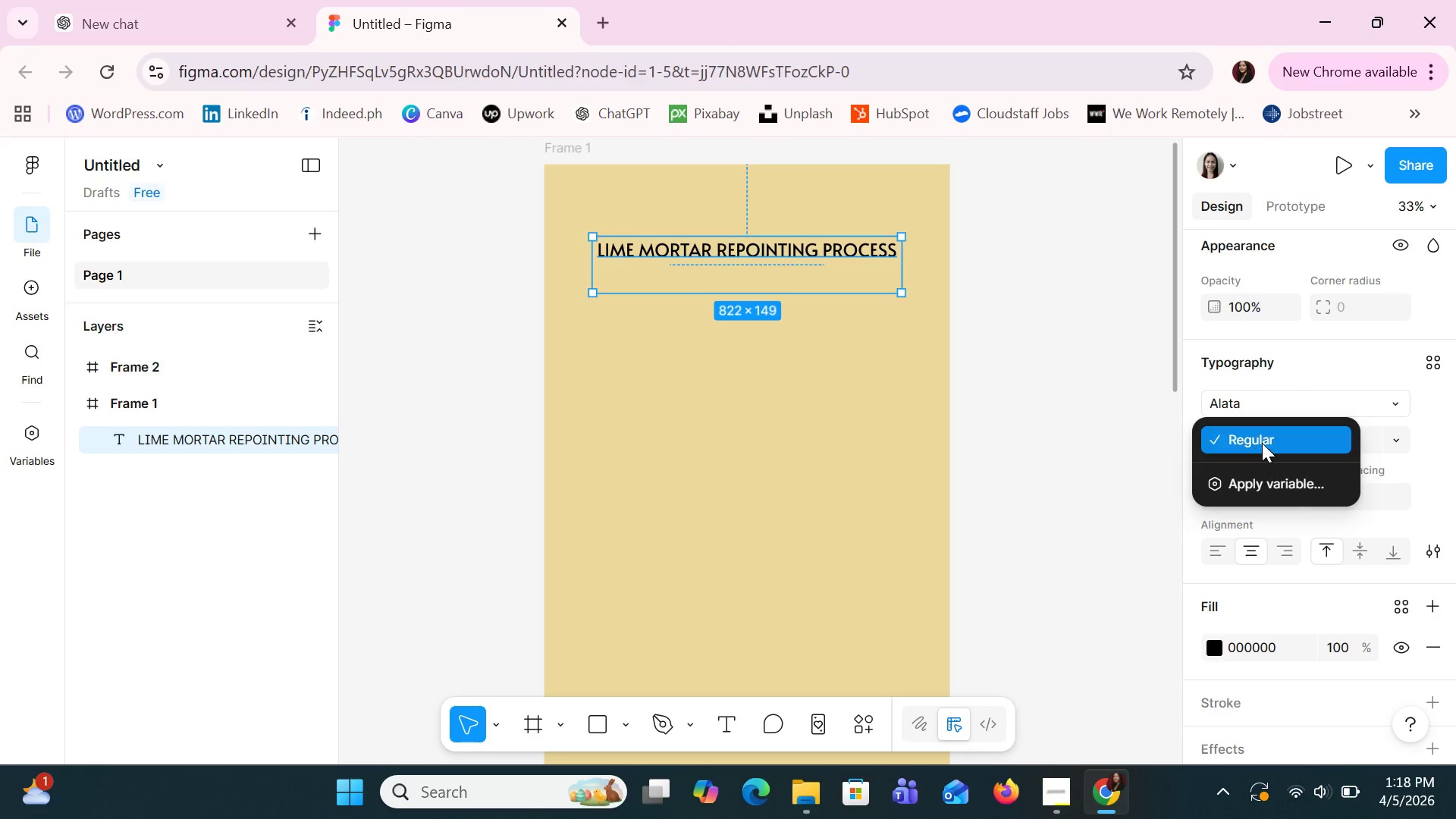 
left_click([1262, 436])
 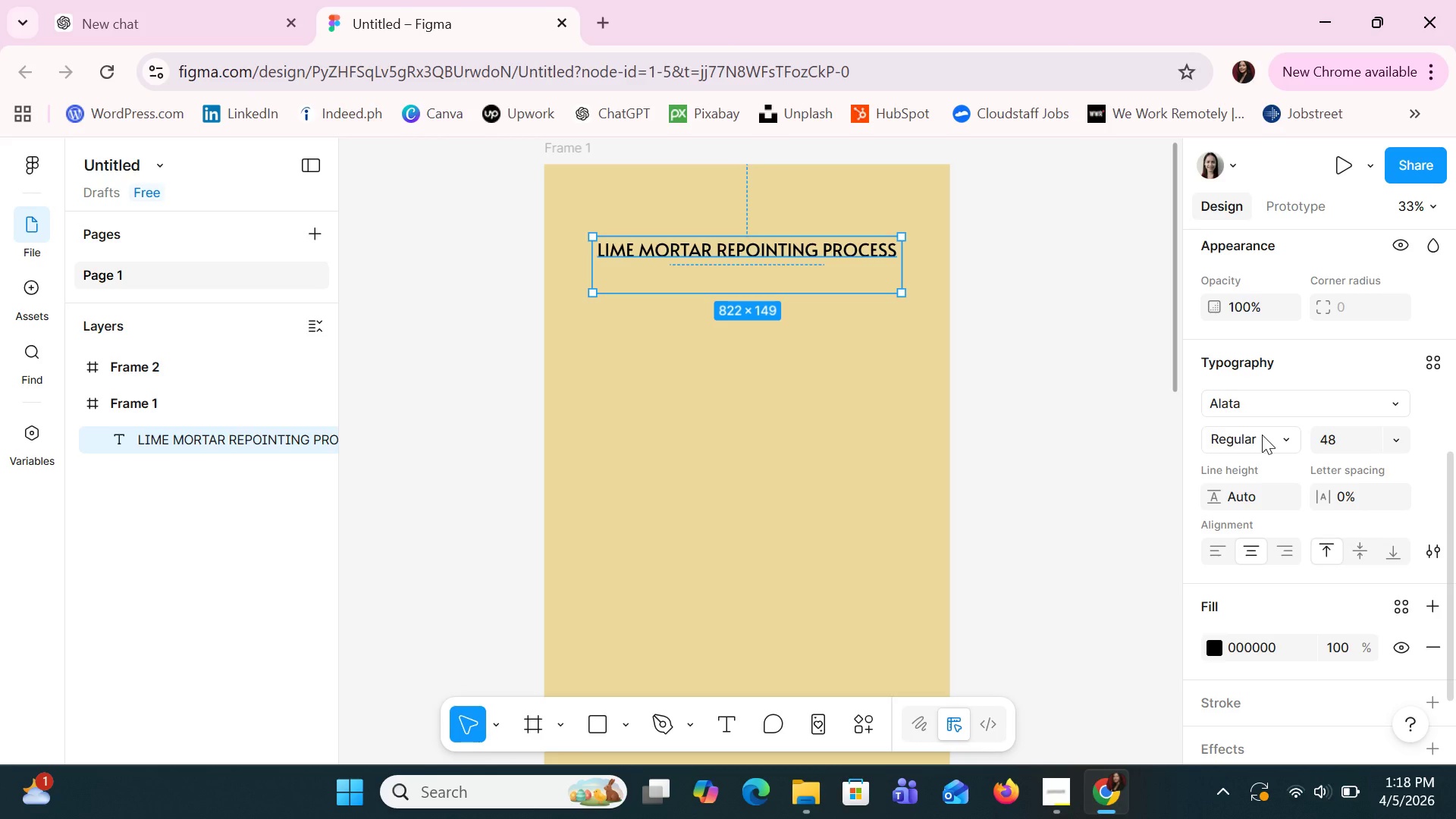 
key(Control+B)
 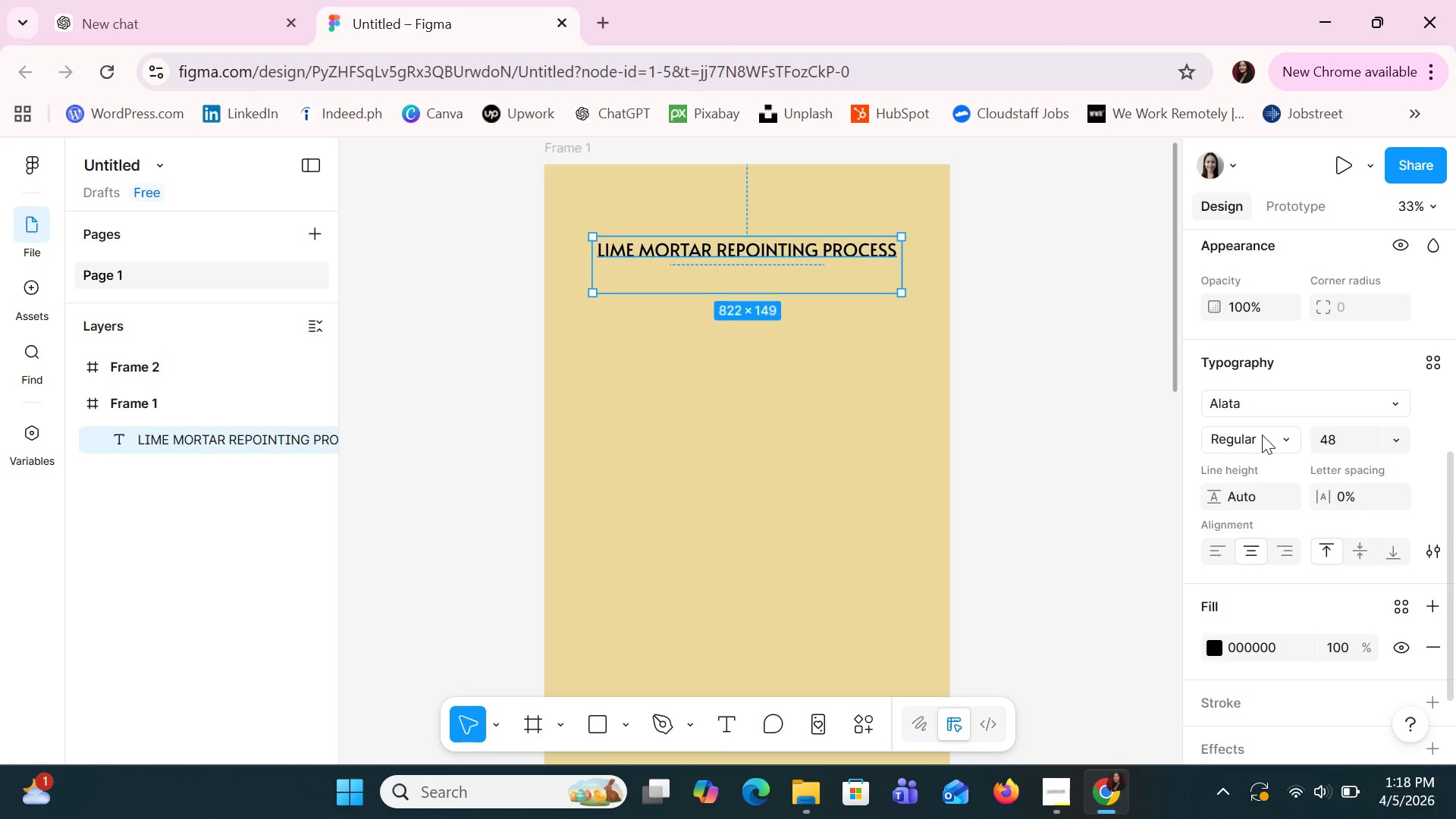 
key(Control+B)
 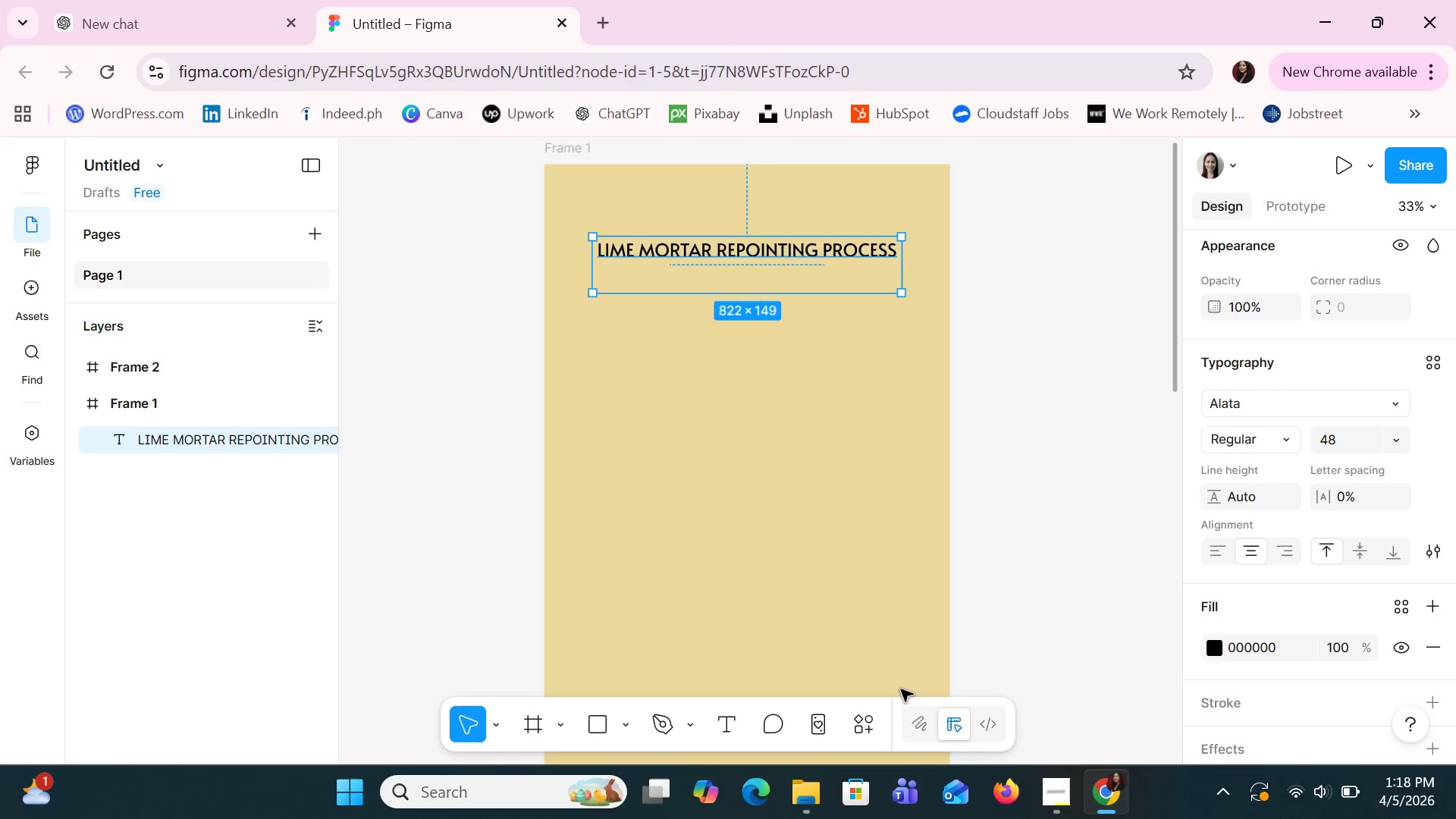 
wait(20.77)
 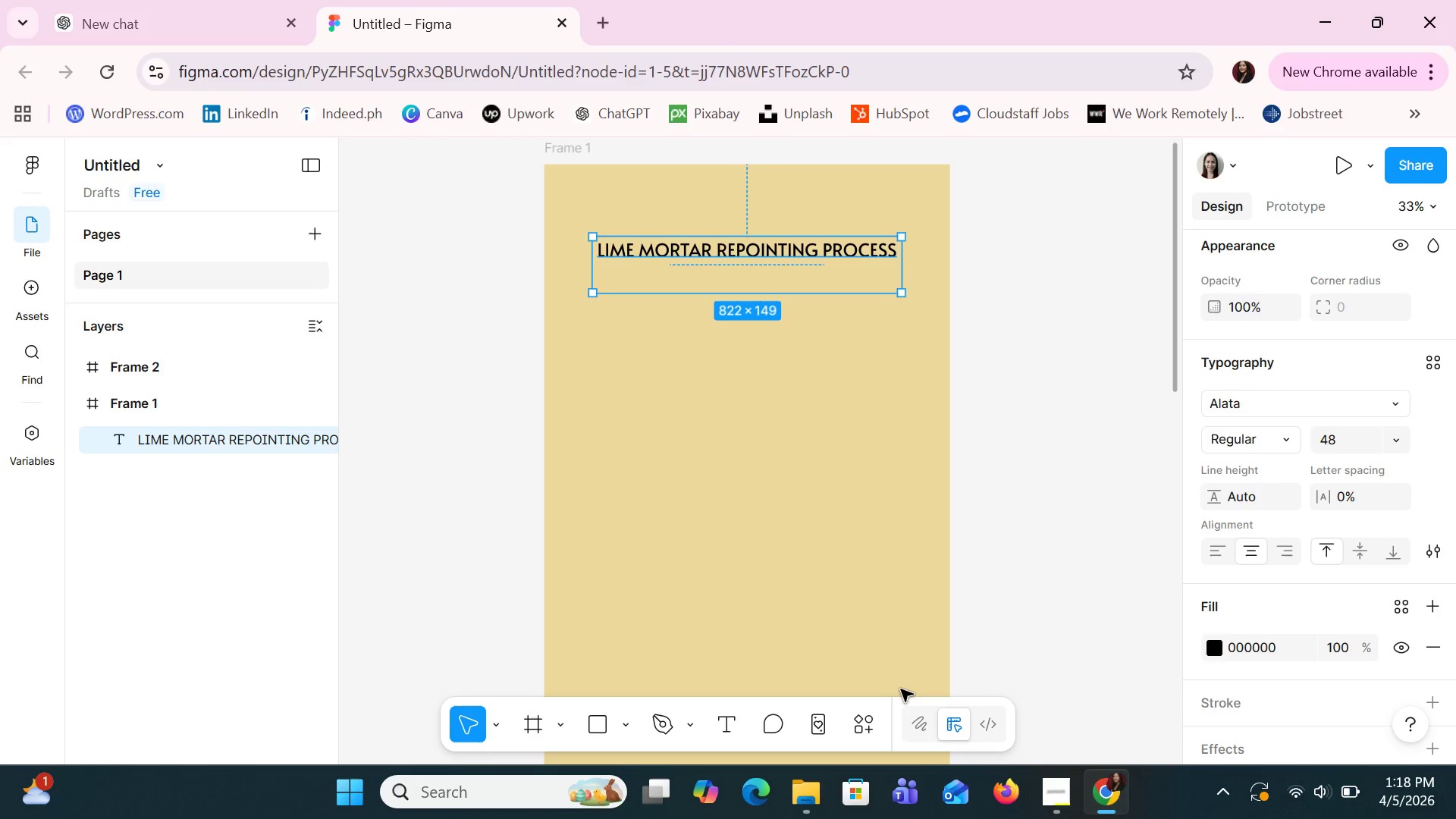 
left_click([612, 715])
 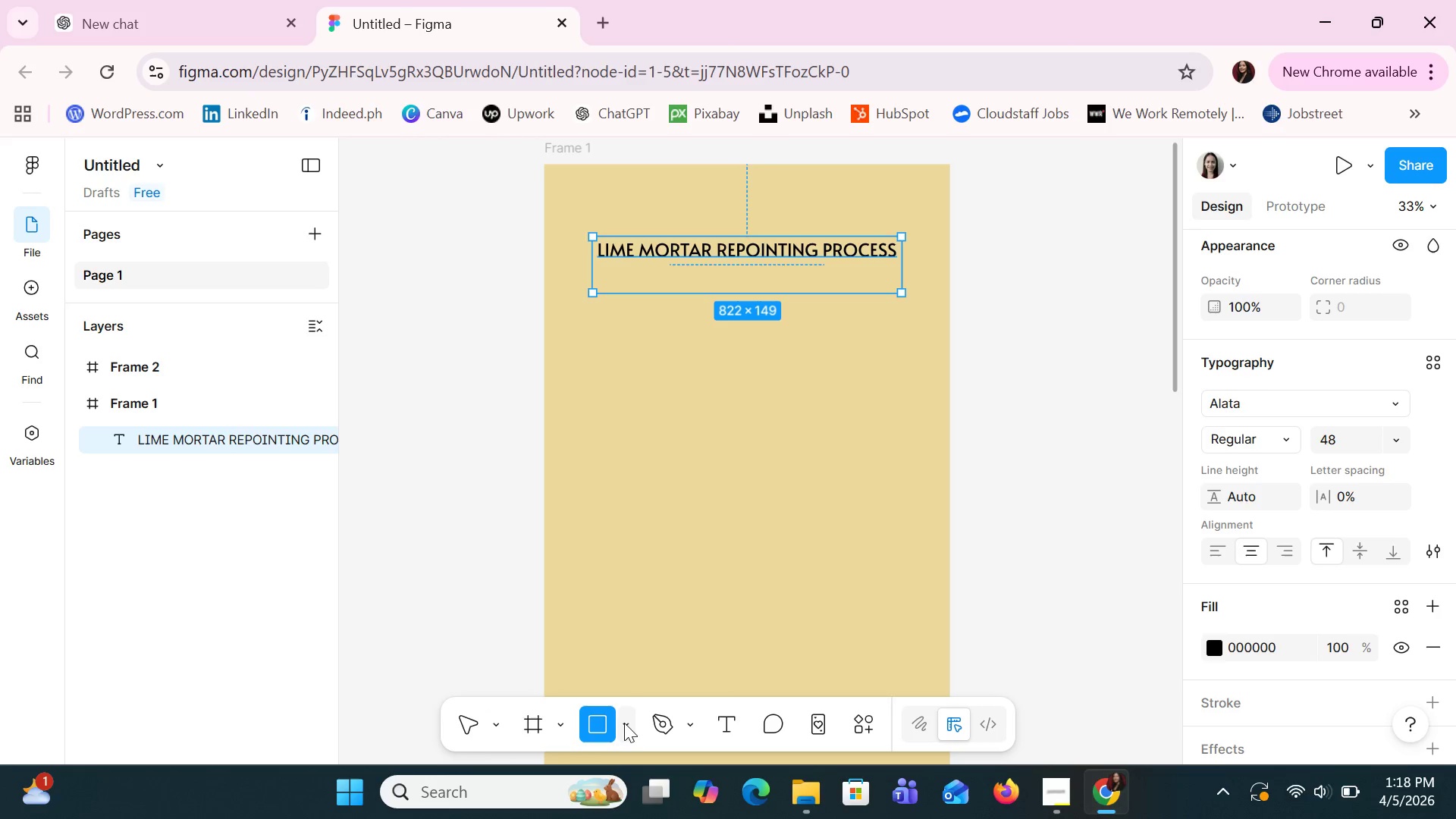 
left_click([626, 724])
 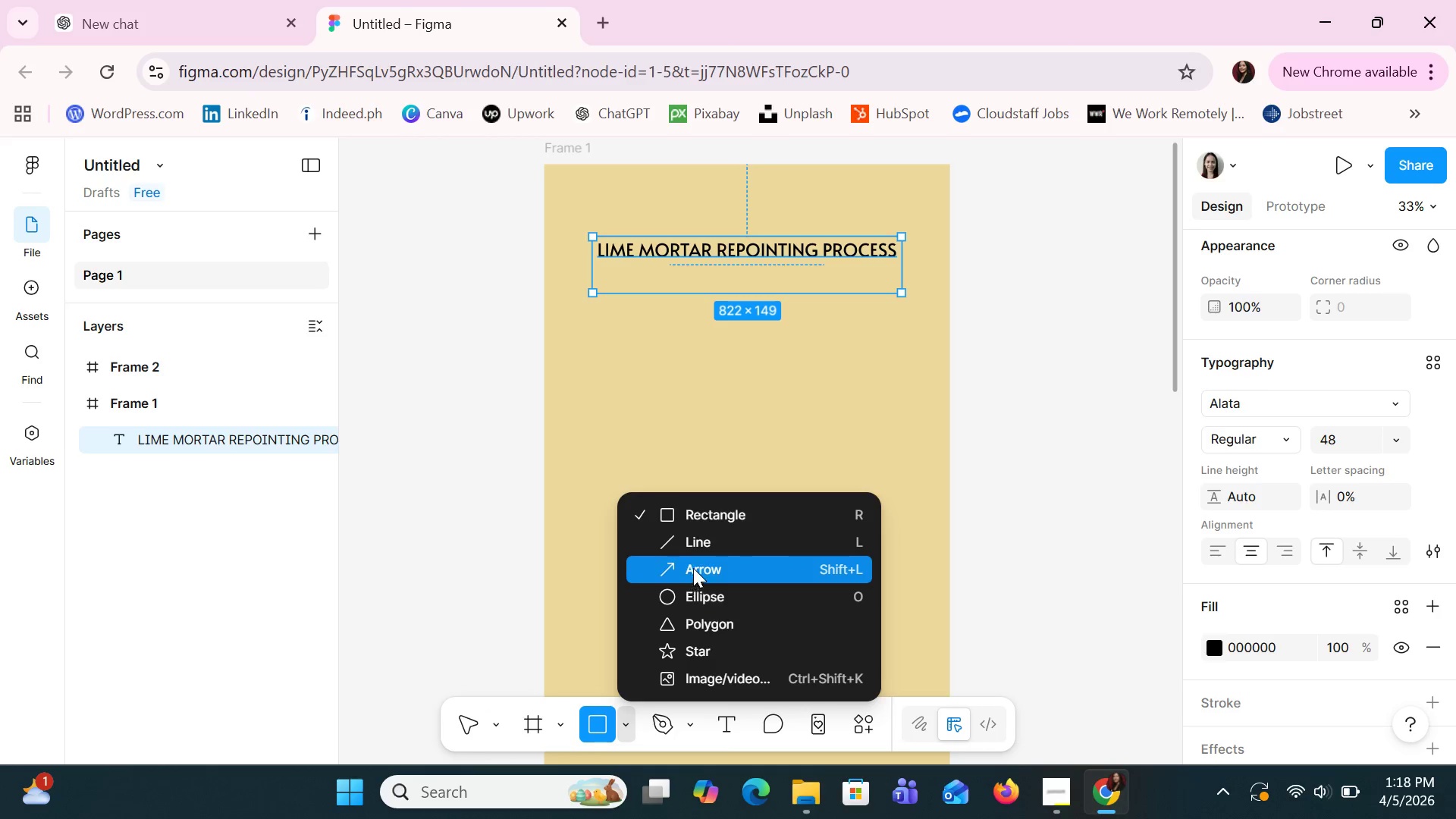 
left_click([708, 542])
 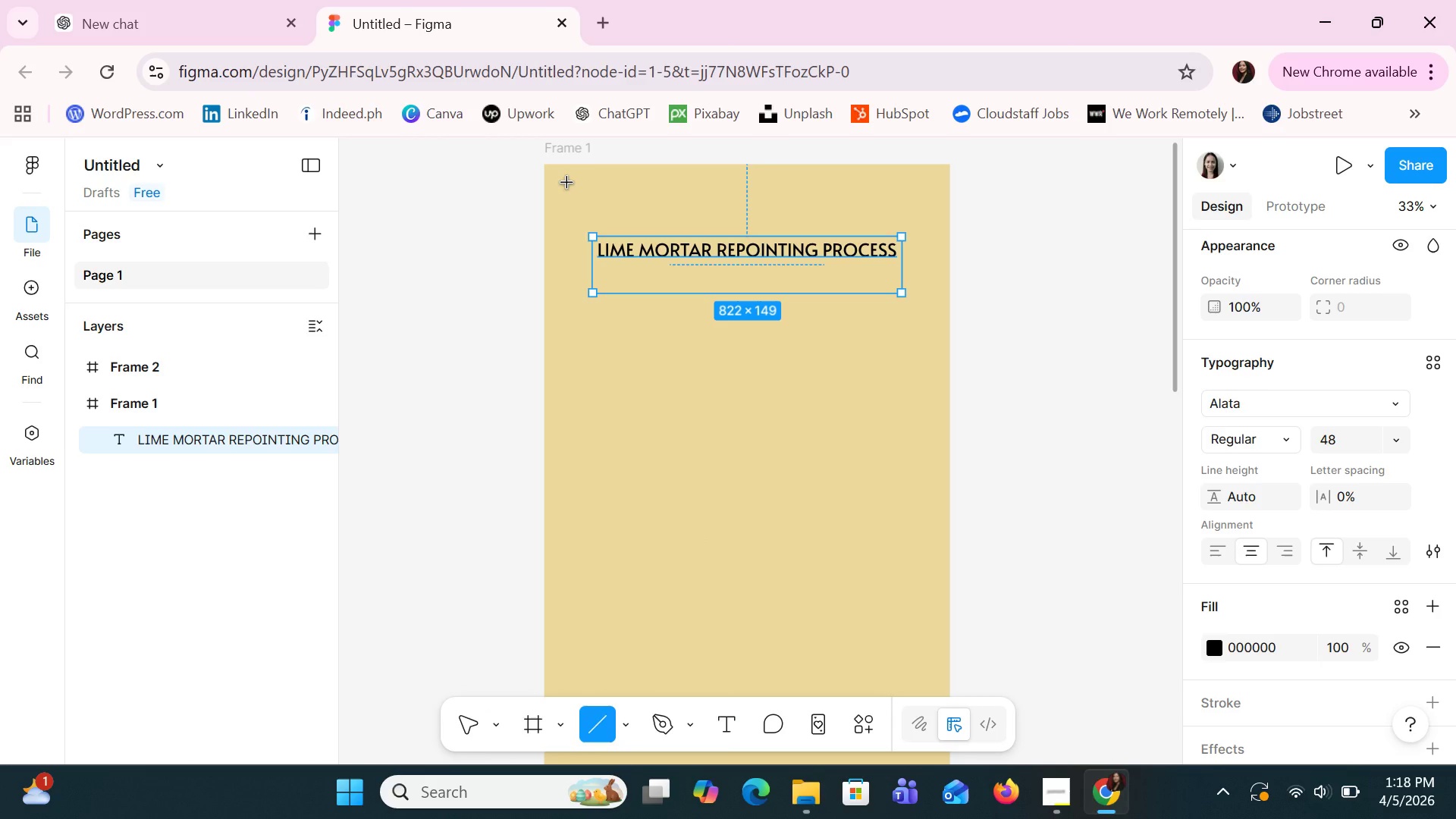 
left_click_drag(start_coordinate=[567, 183], to_coordinate=[915, 184])
 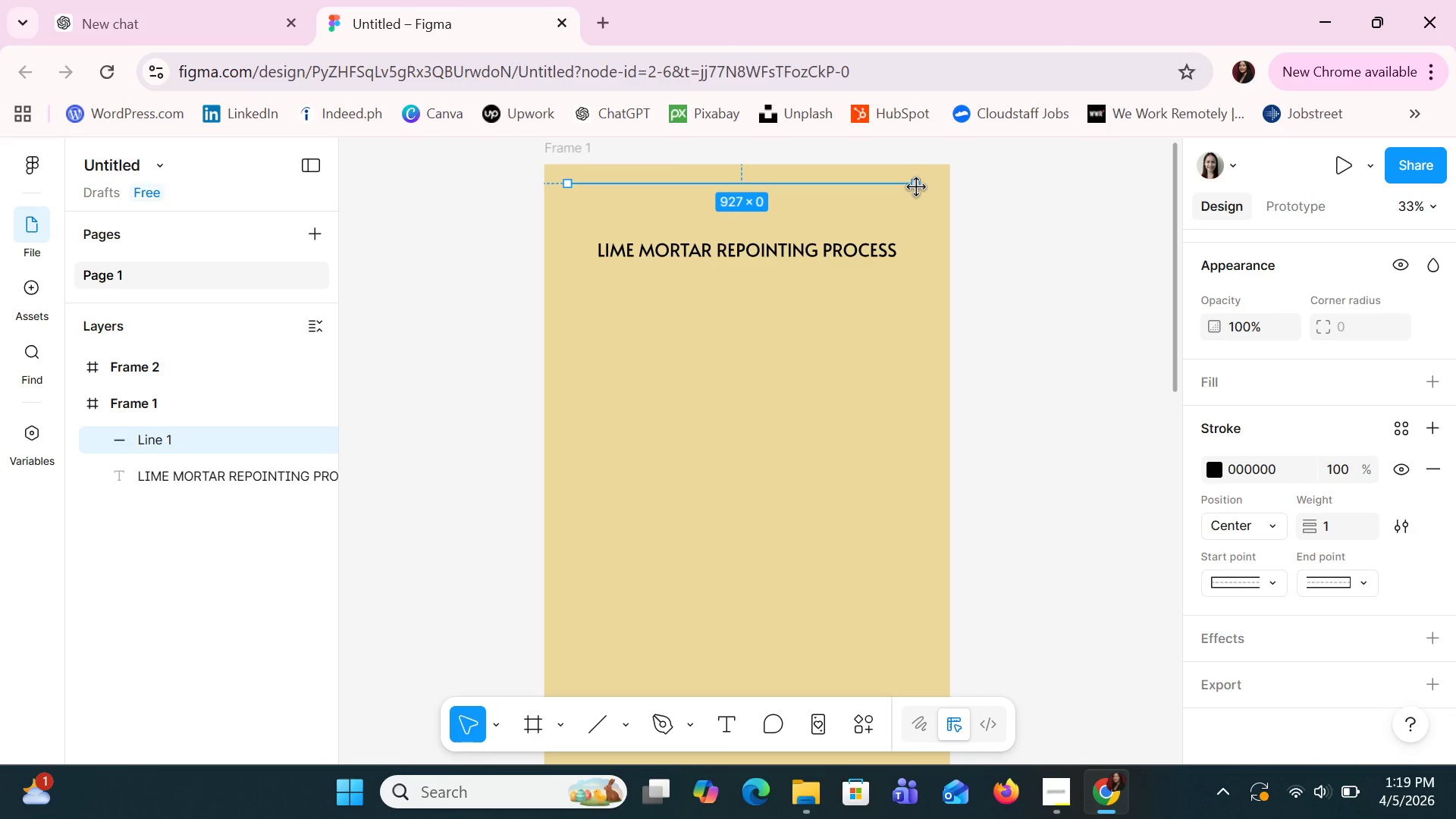 
left_click([913, 181])
 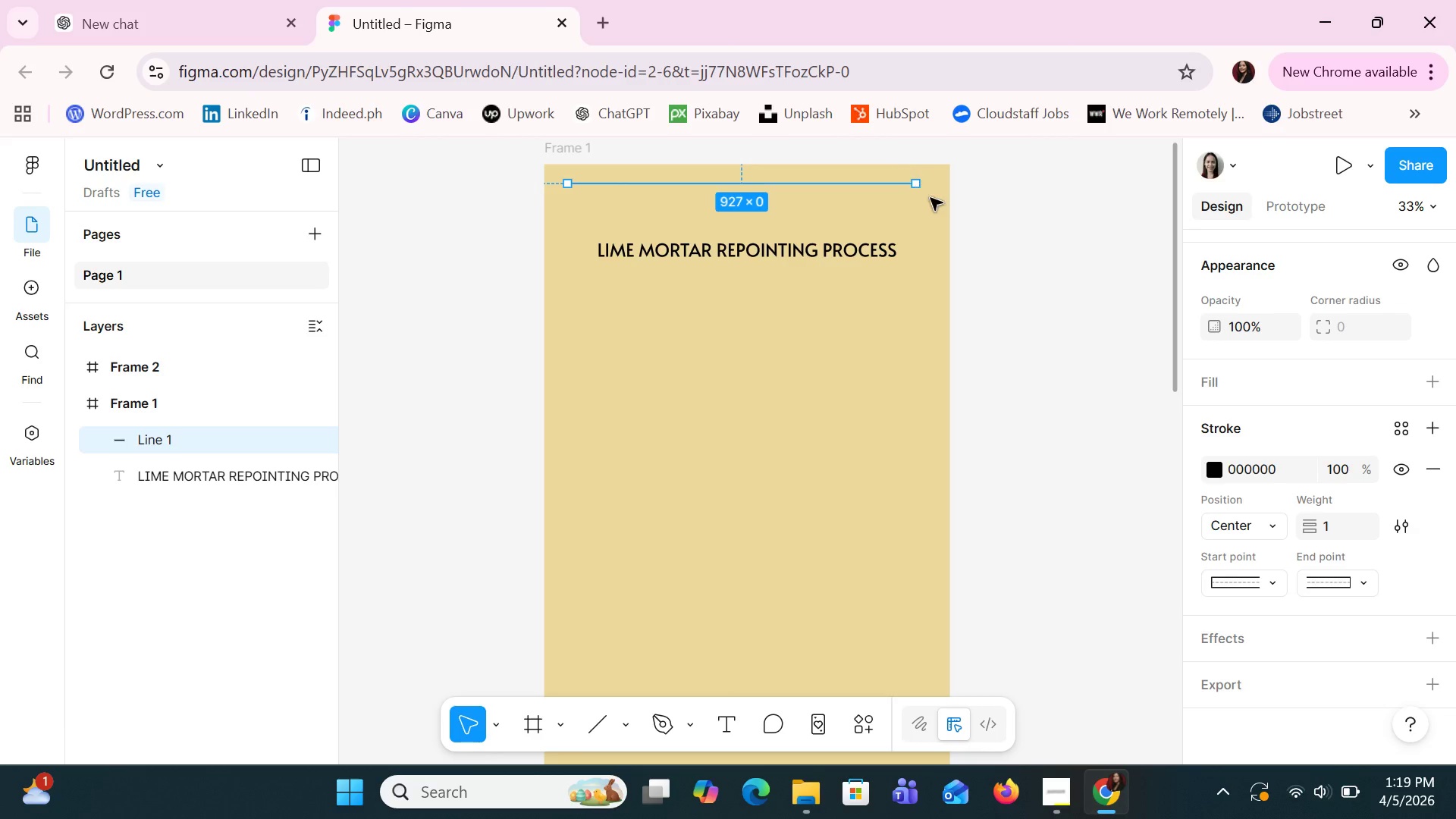 
left_click([930, 202])
 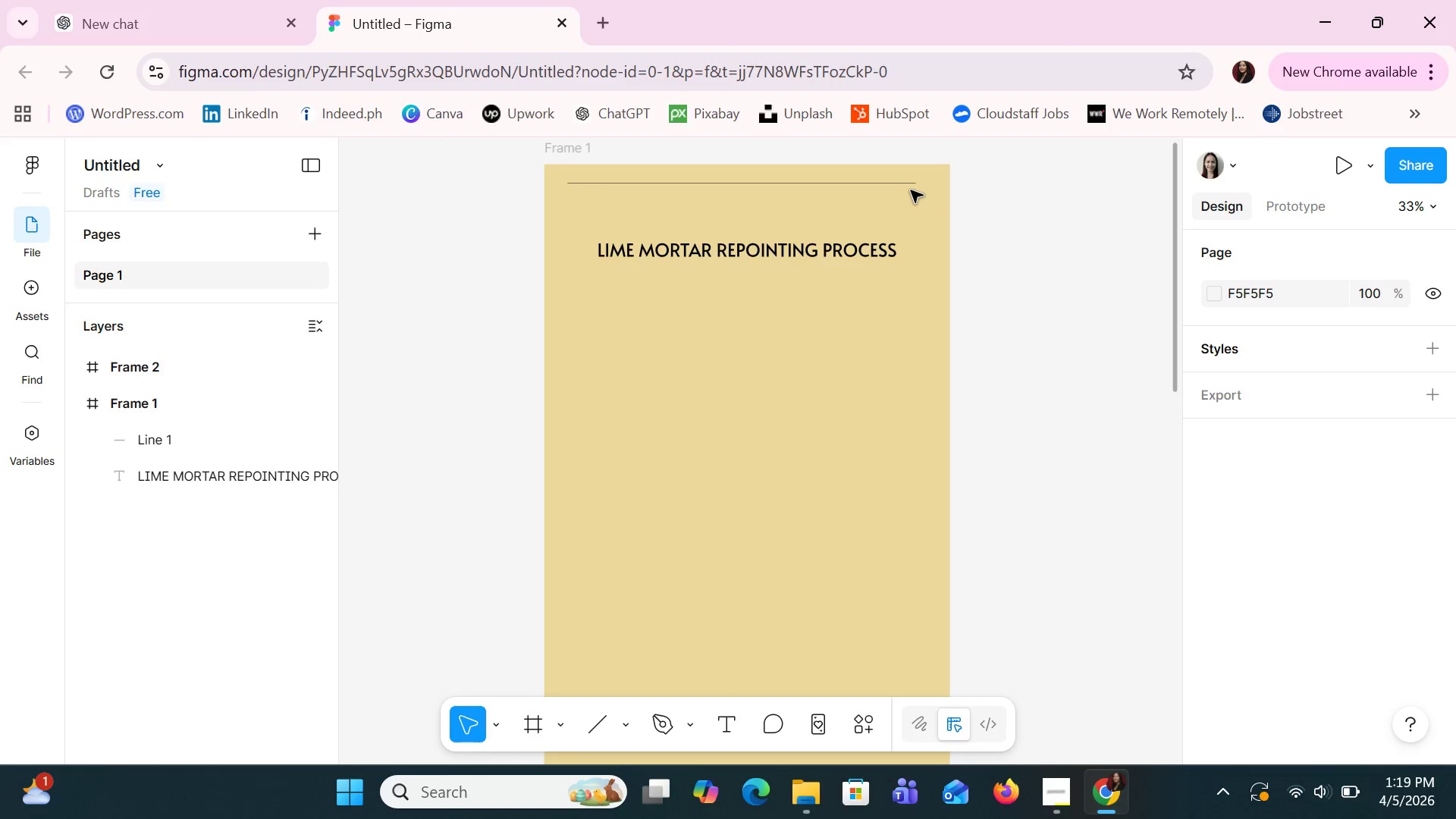 
left_click([906, 186])
 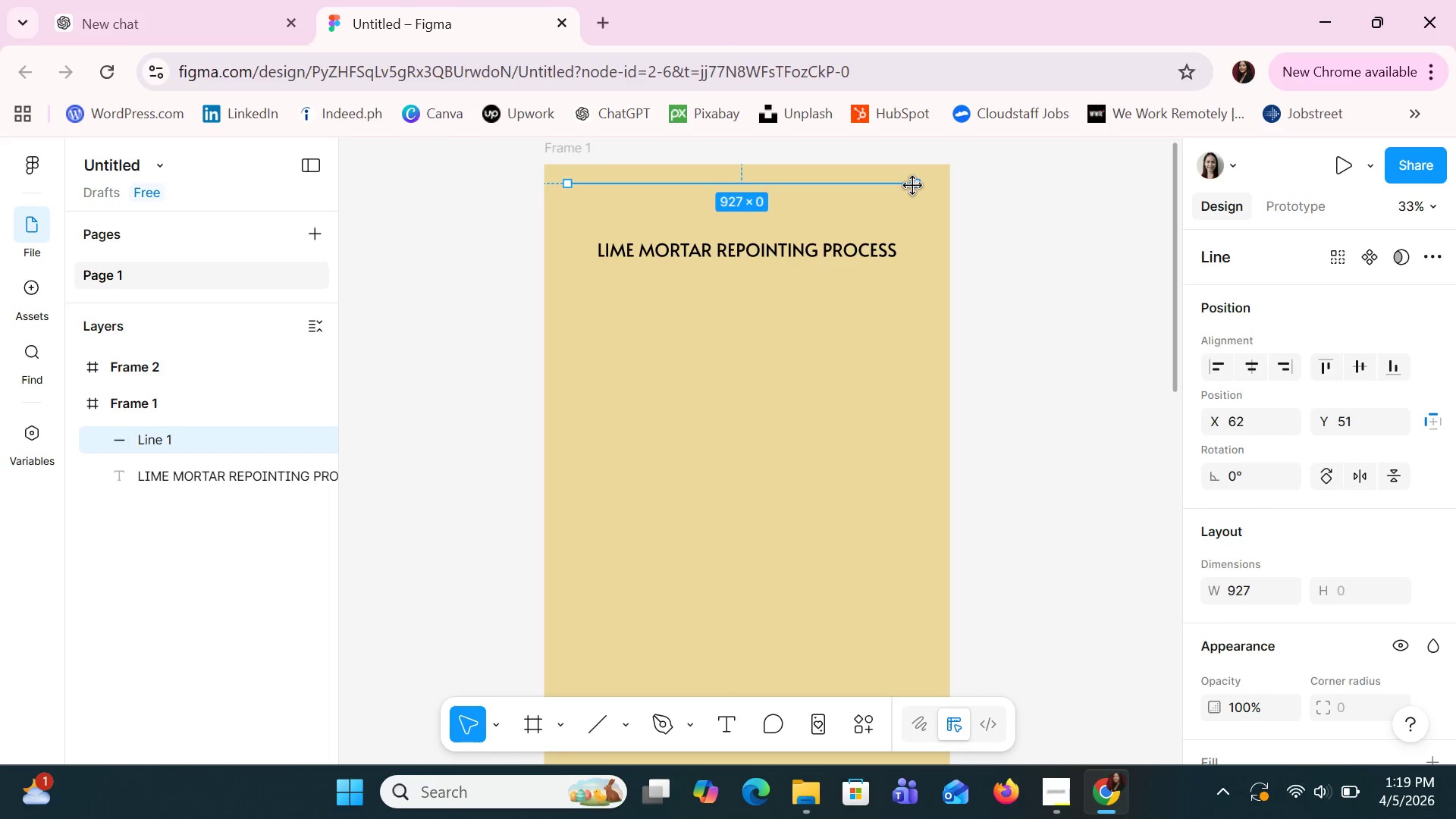 
left_click_drag(start_coordinate=[913, 186], to_coordinate=[921, 186])
 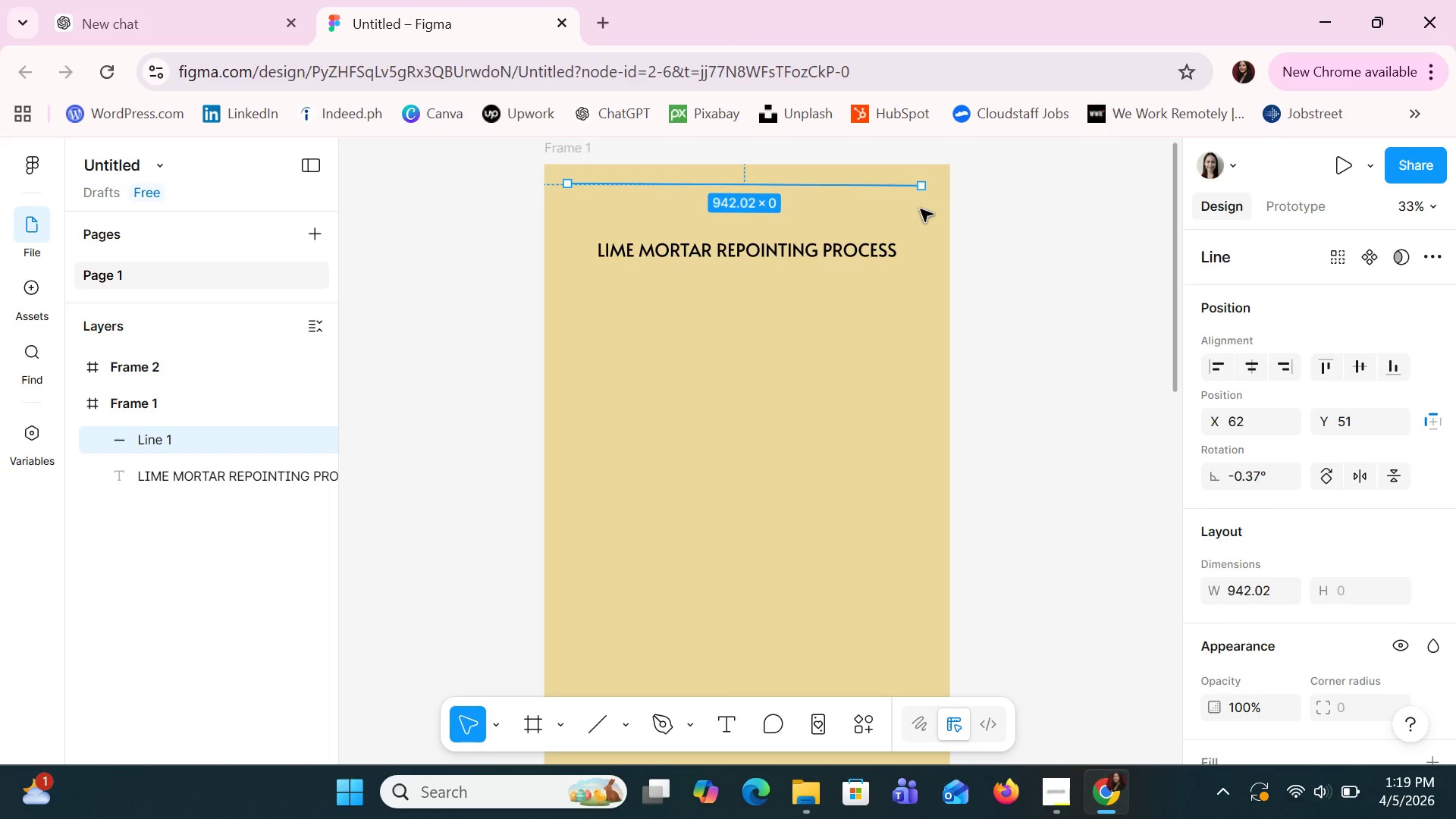 
left_click([919, 209])
 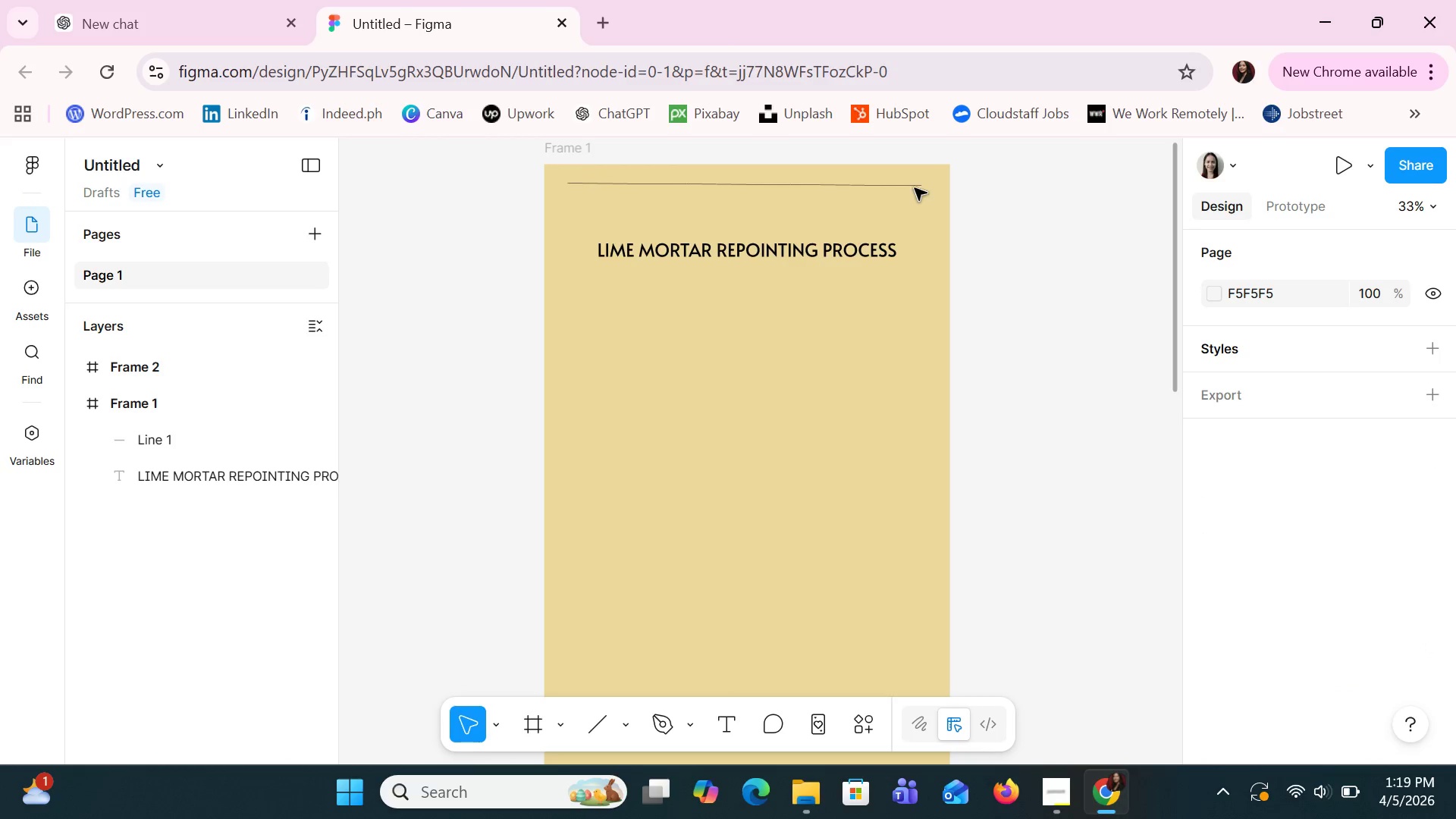 
left_click([913, 180])
 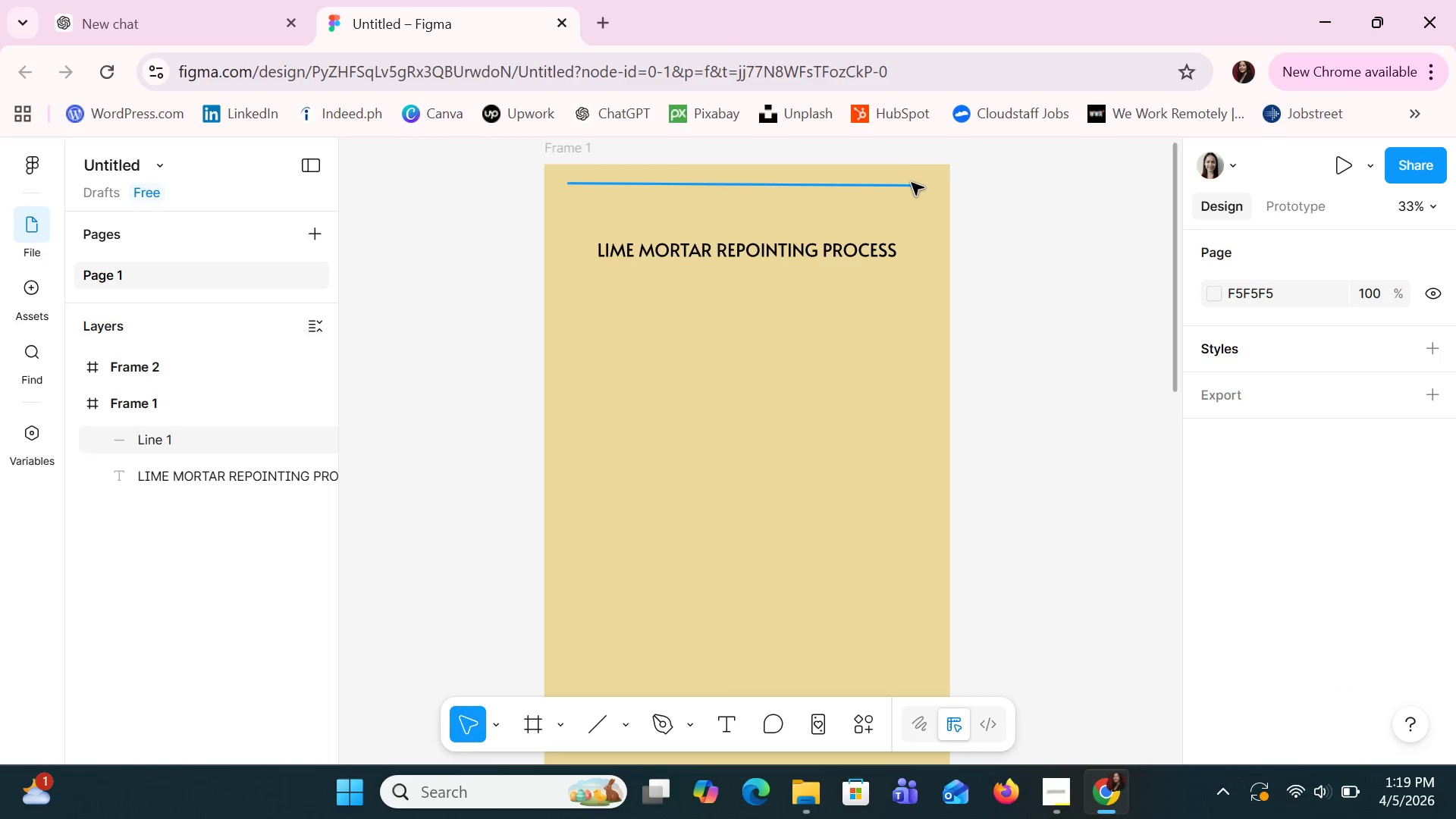 
left_click([913, 190])
 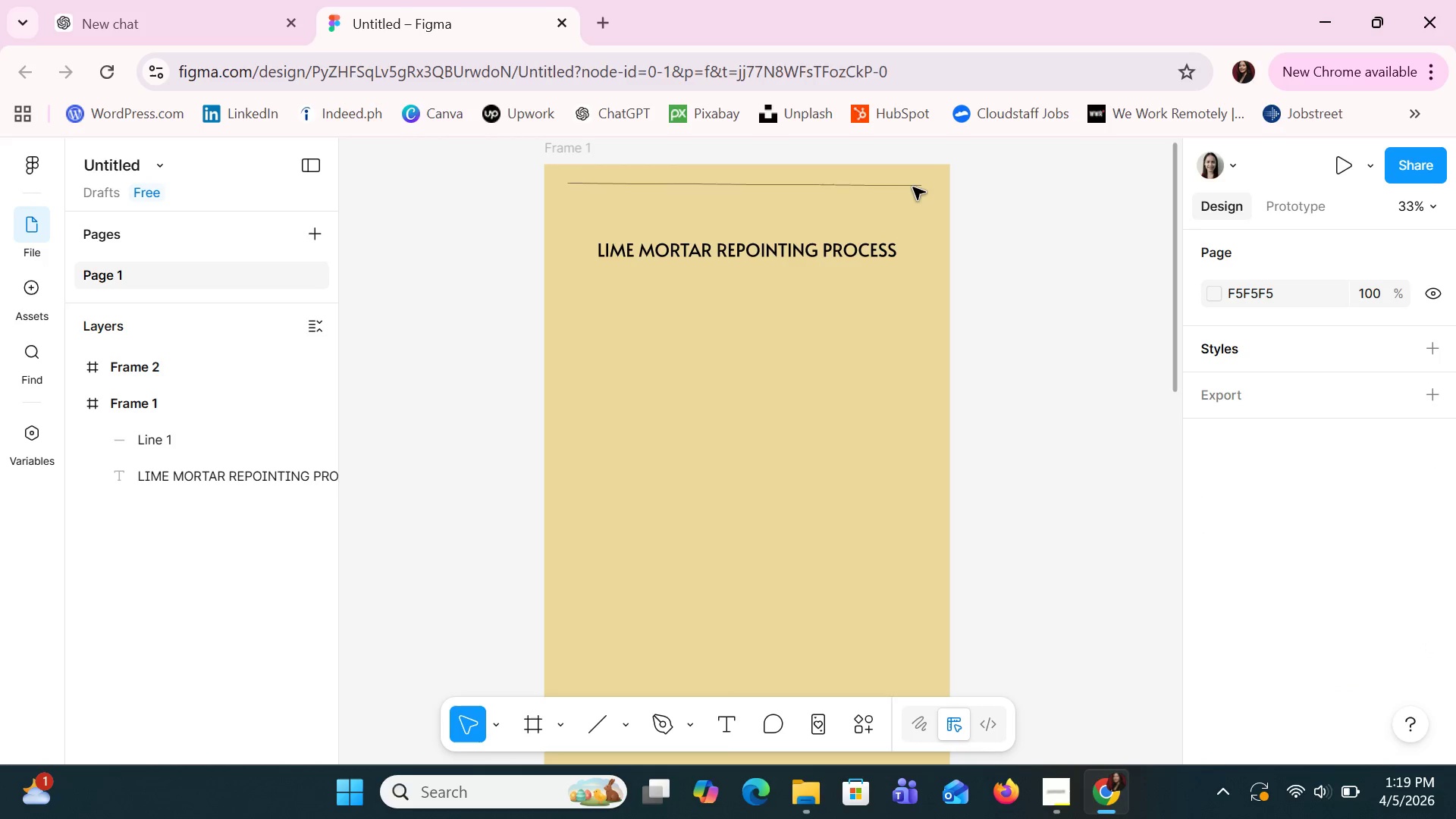 
left_click([913, 187])
 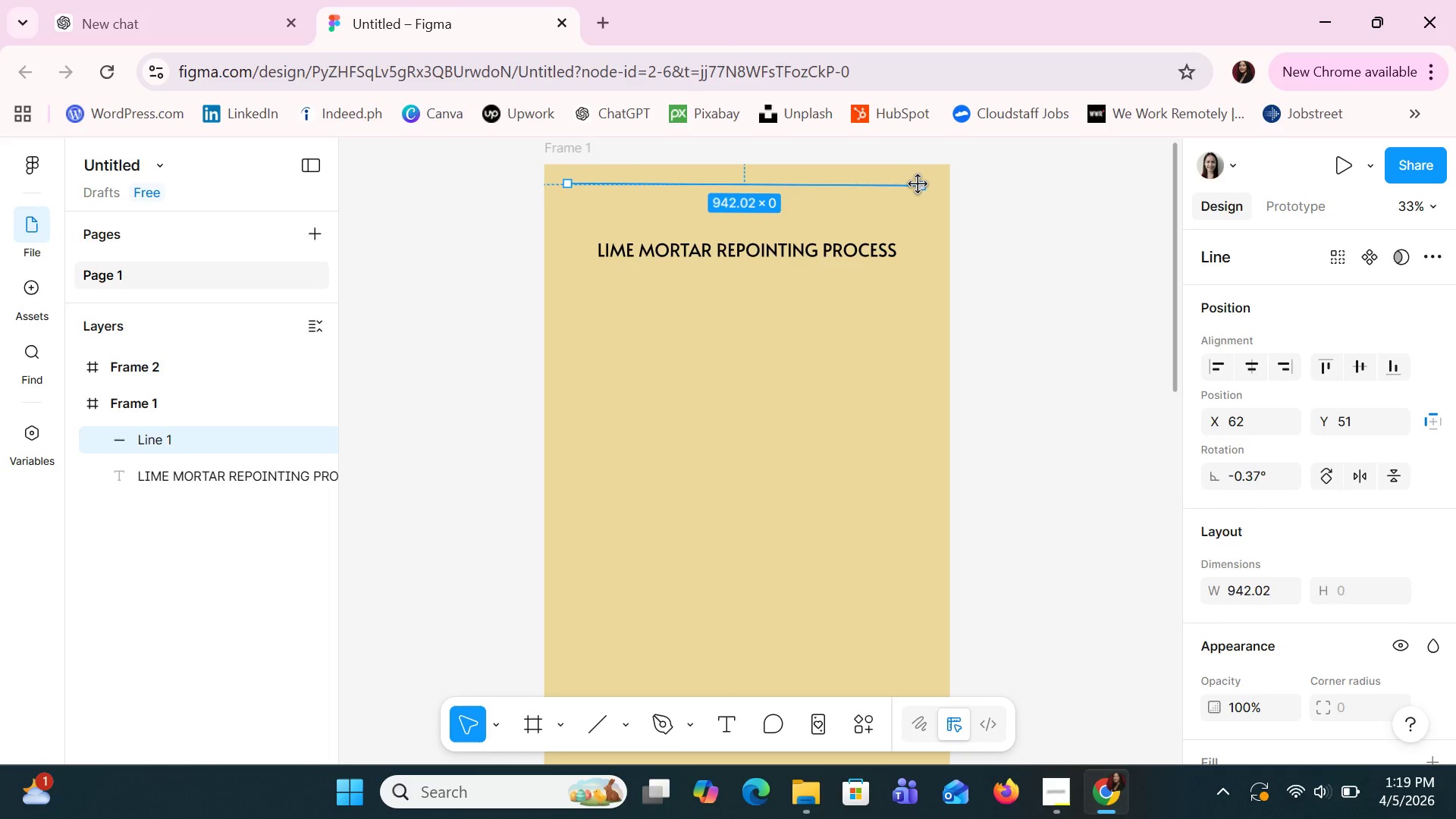 
left_click_drag(start_coordinate=[921, 185], to_coordinate=[925, 181])
 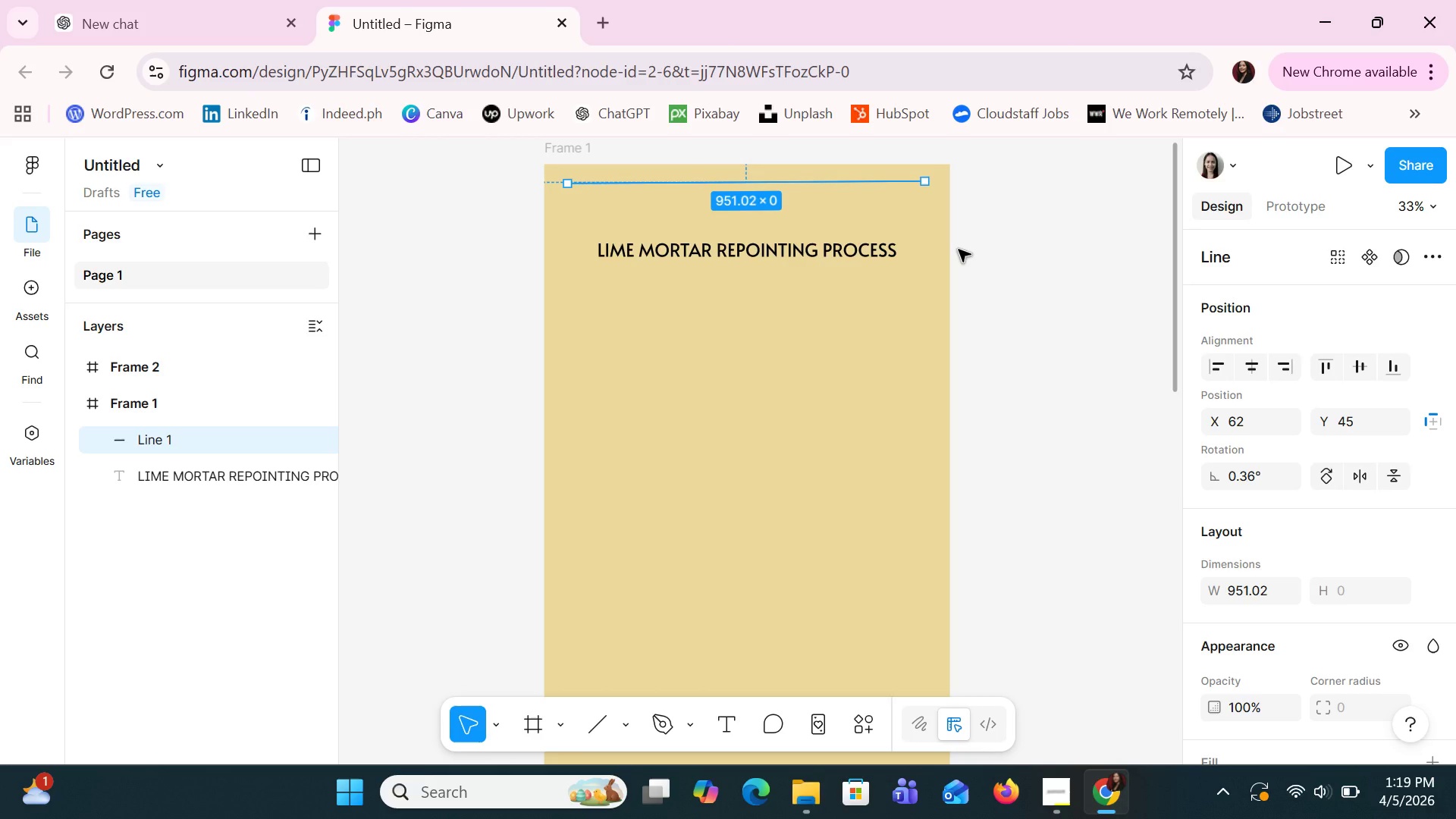 
left_click([959, 249])
 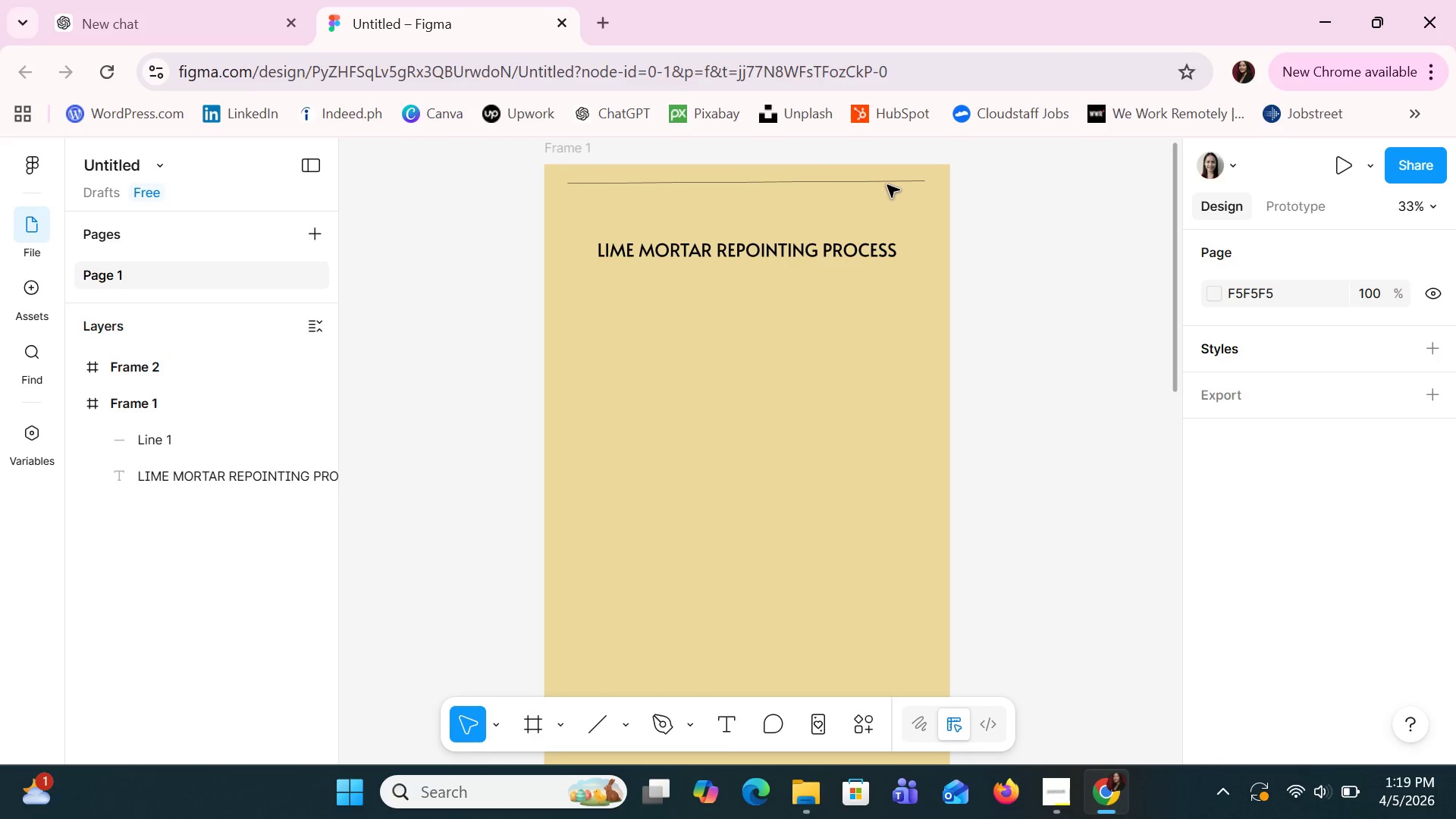 
left_click([886, 184])
 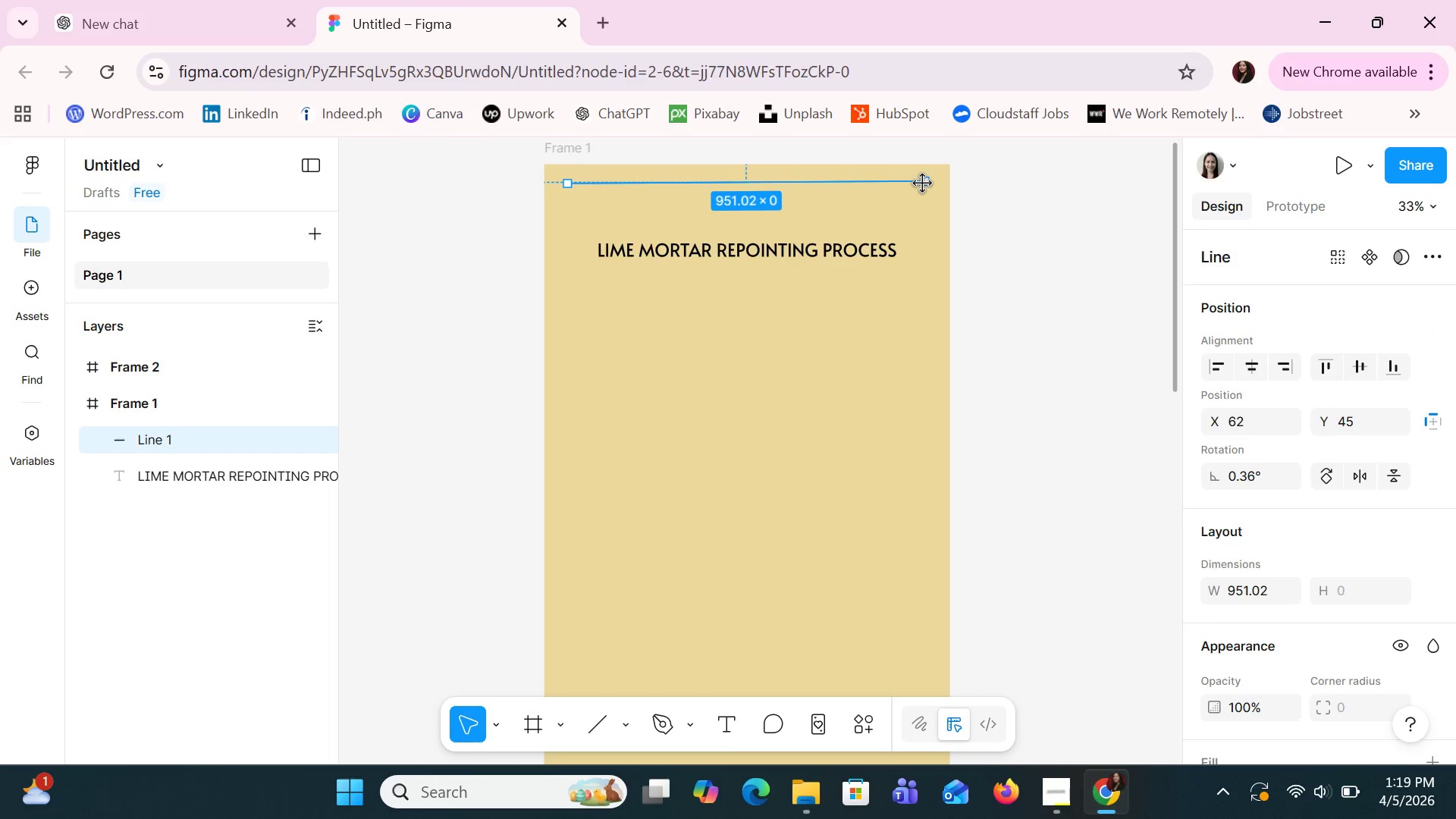 
left_click_drag(start_coordinate=[923, 184], to_coordinate=[932, 182])
 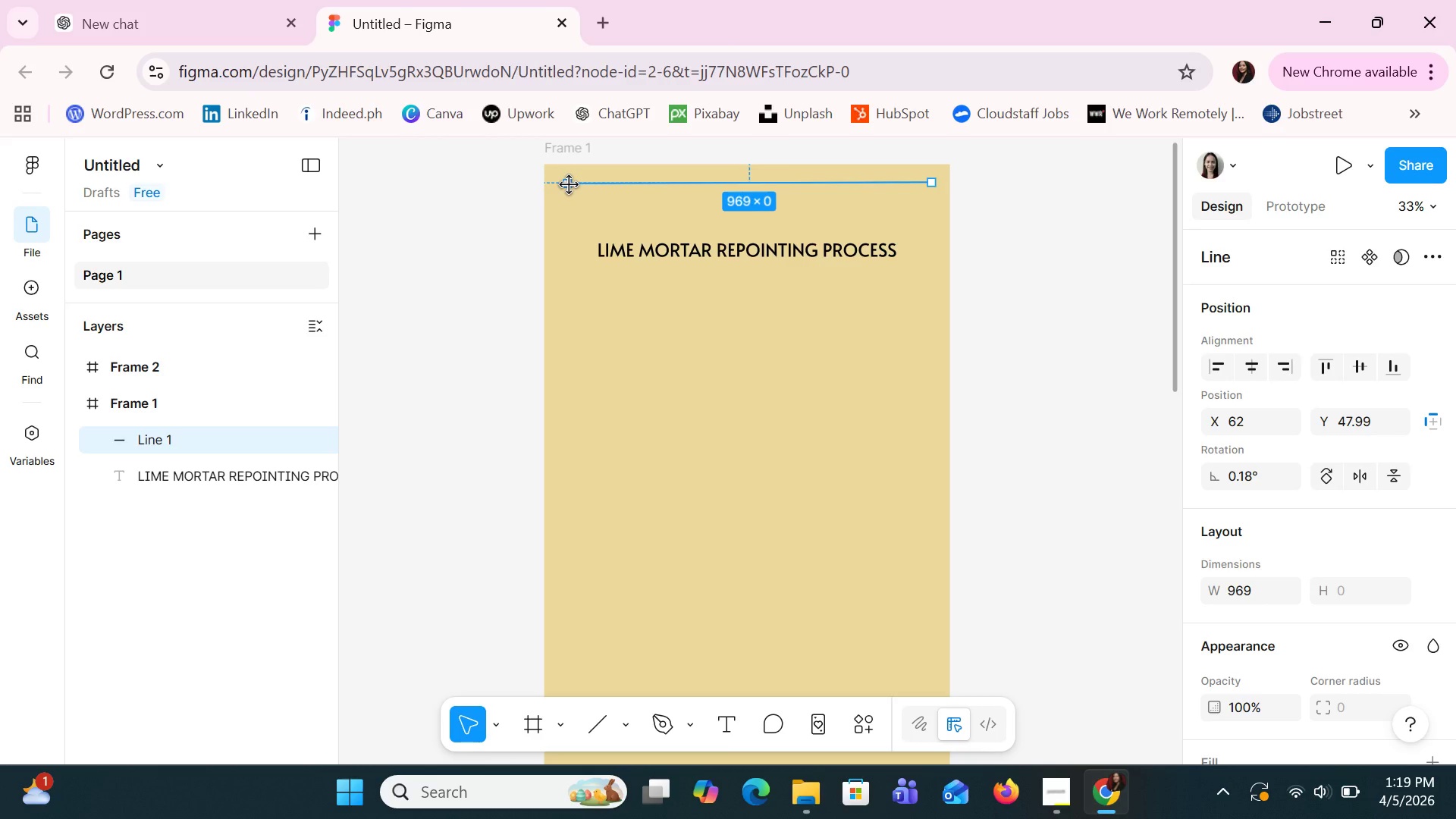 
left_click([561, 210])
 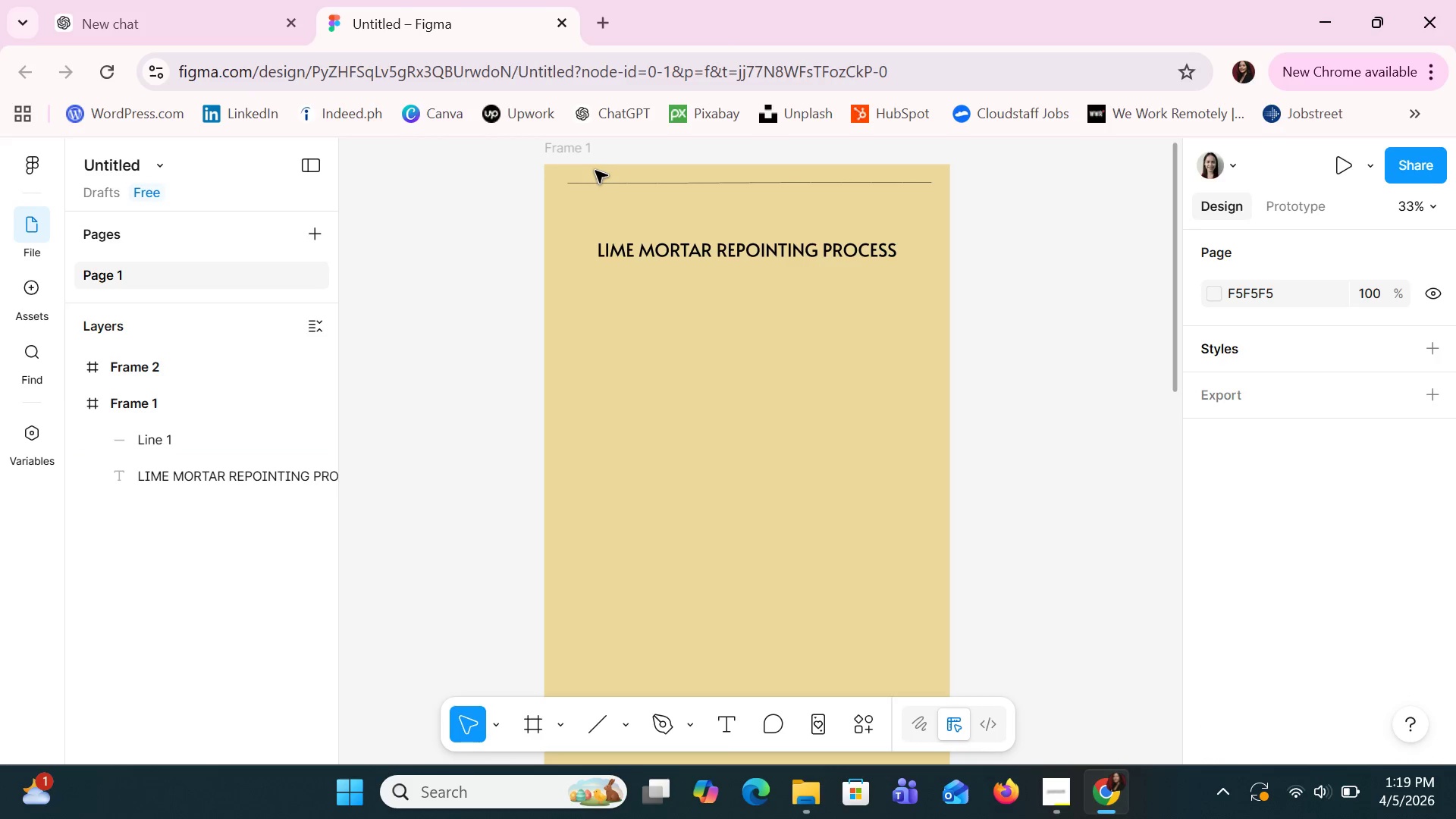 
left_click([595, 185])
 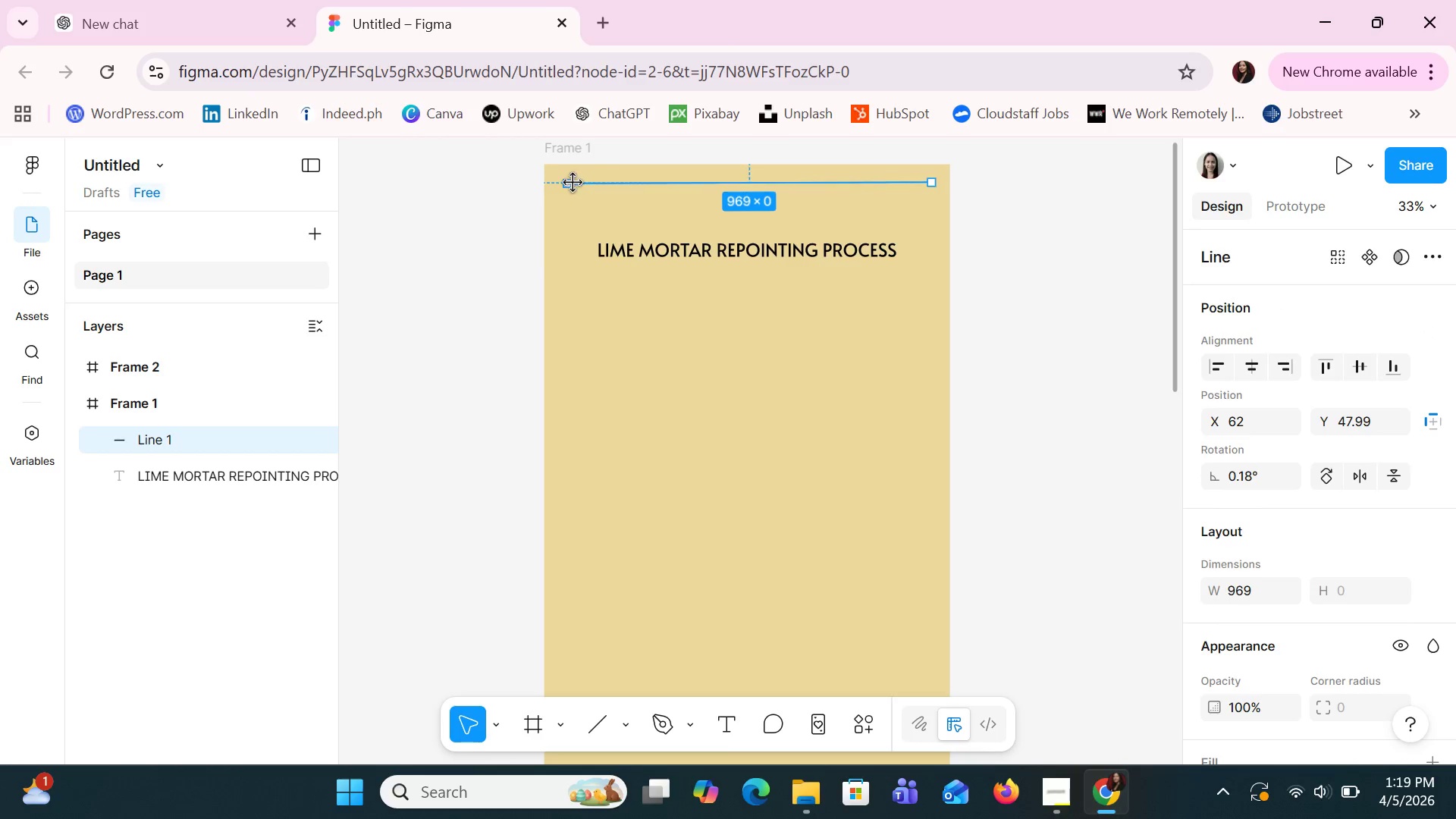 
left_click([572, 183])
 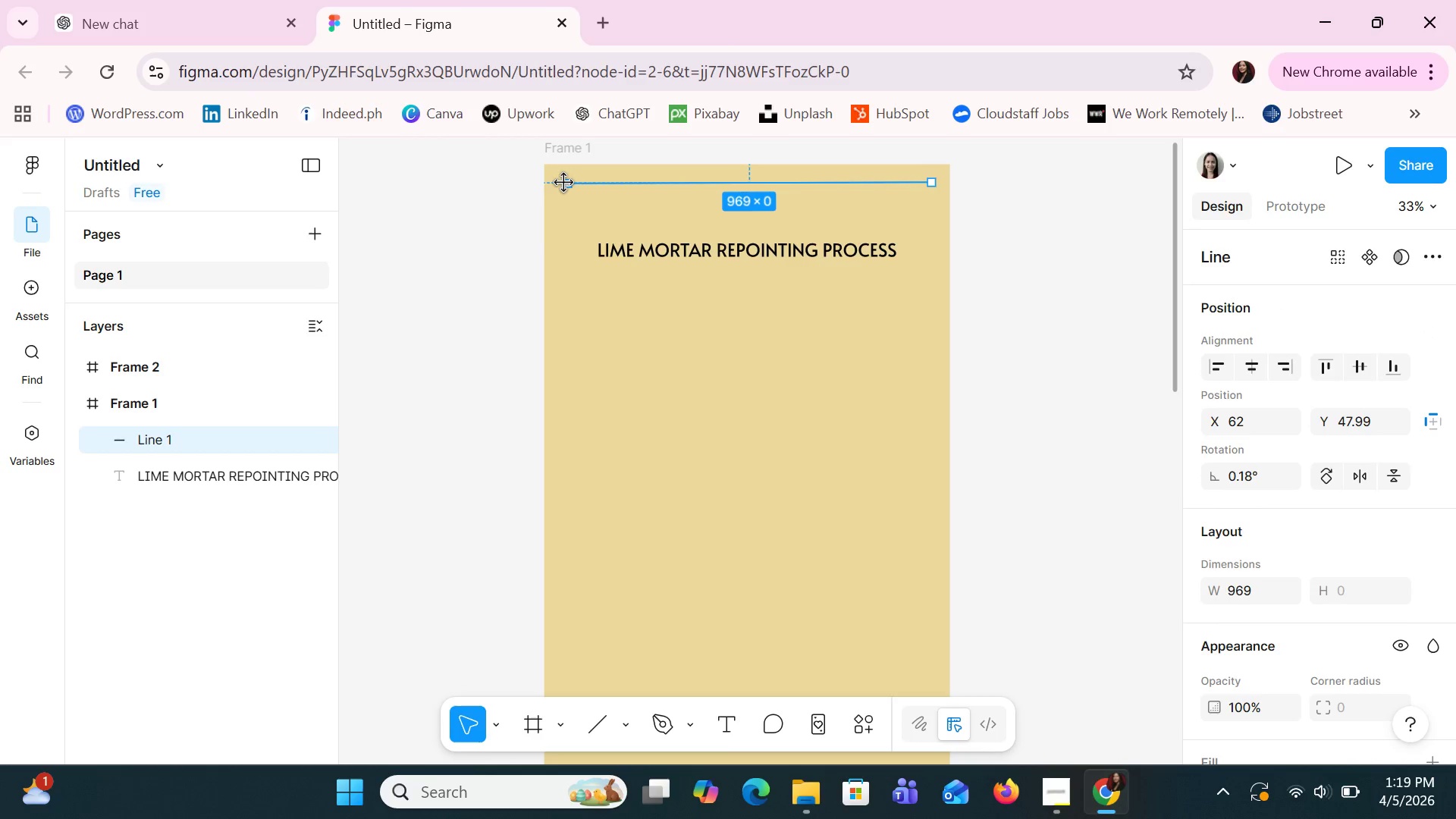 
left_click([564, 183])
 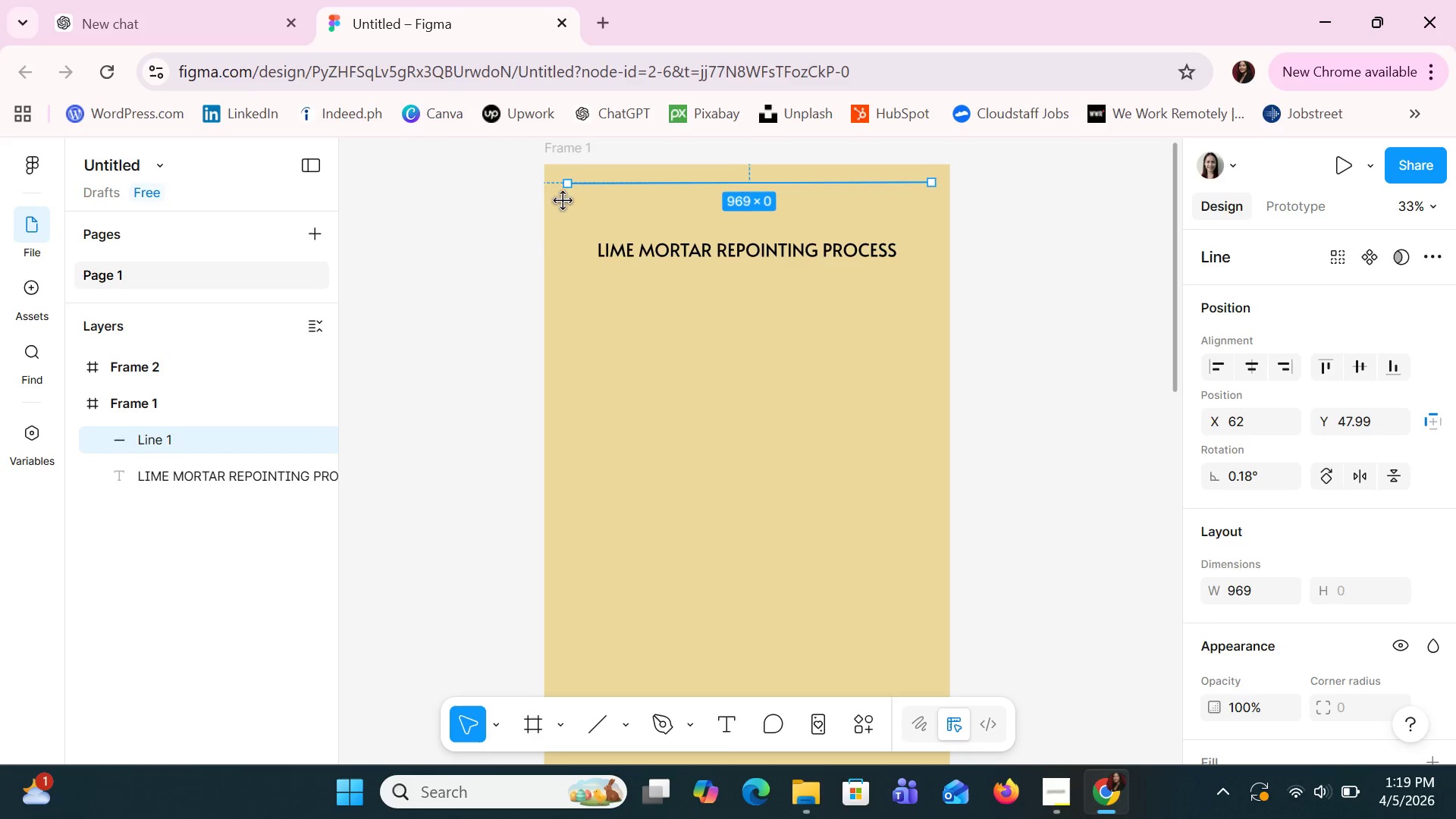 
left_click([563, 202])
 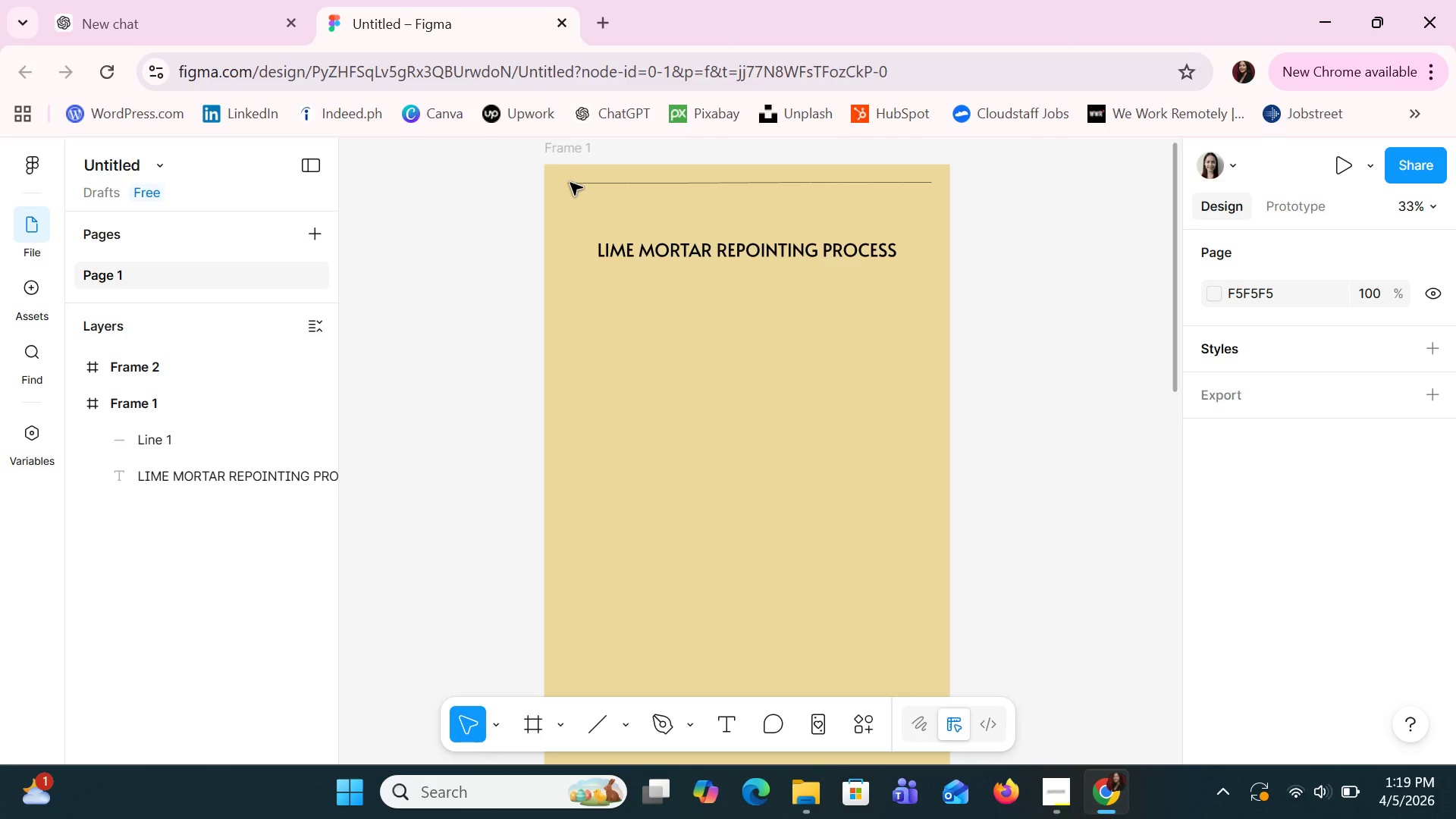 
left_click([572, 184])
 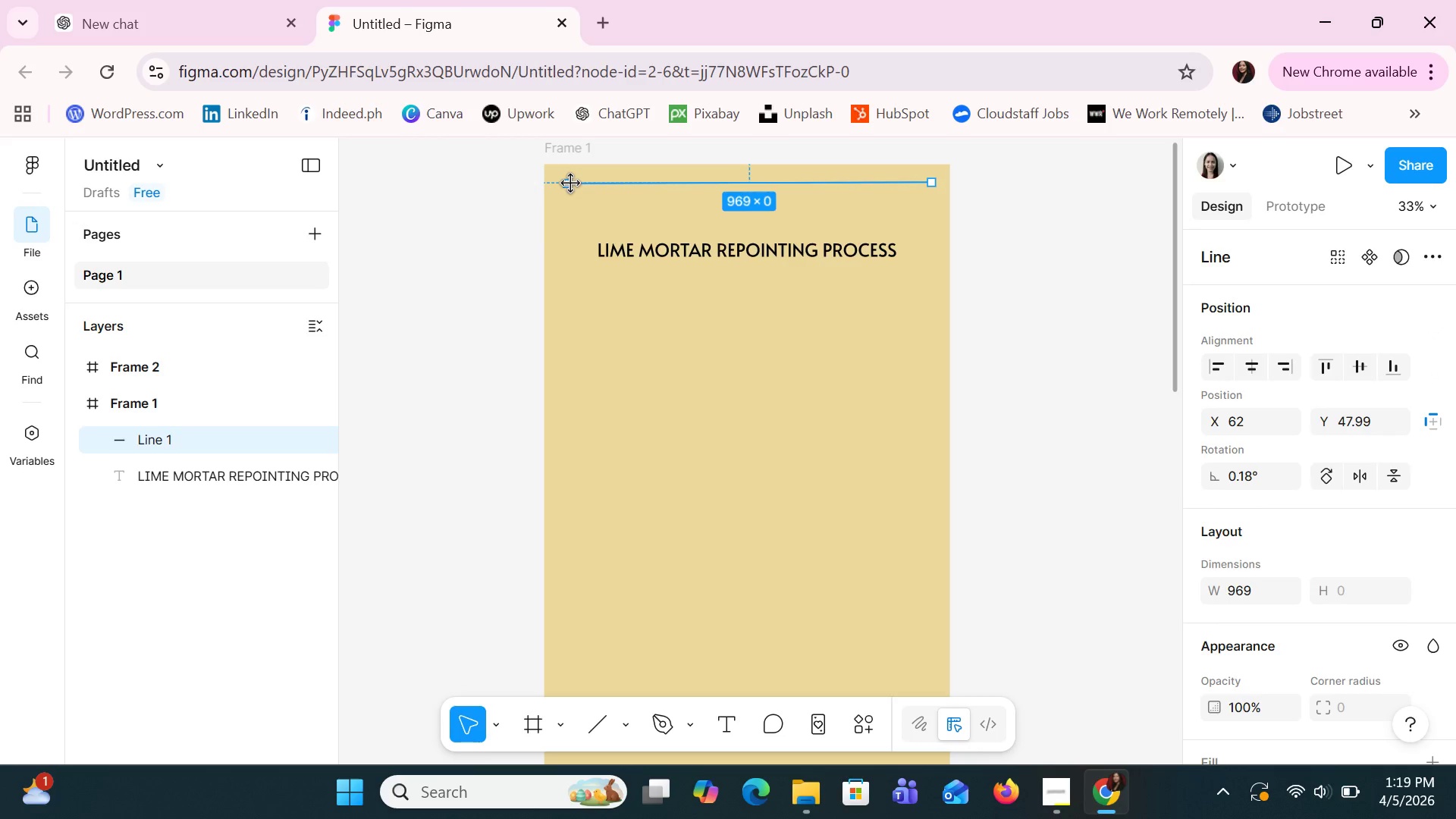 
left_click_drag(start_coordinate=[570, 184], to_coordinate=[563, 180])
 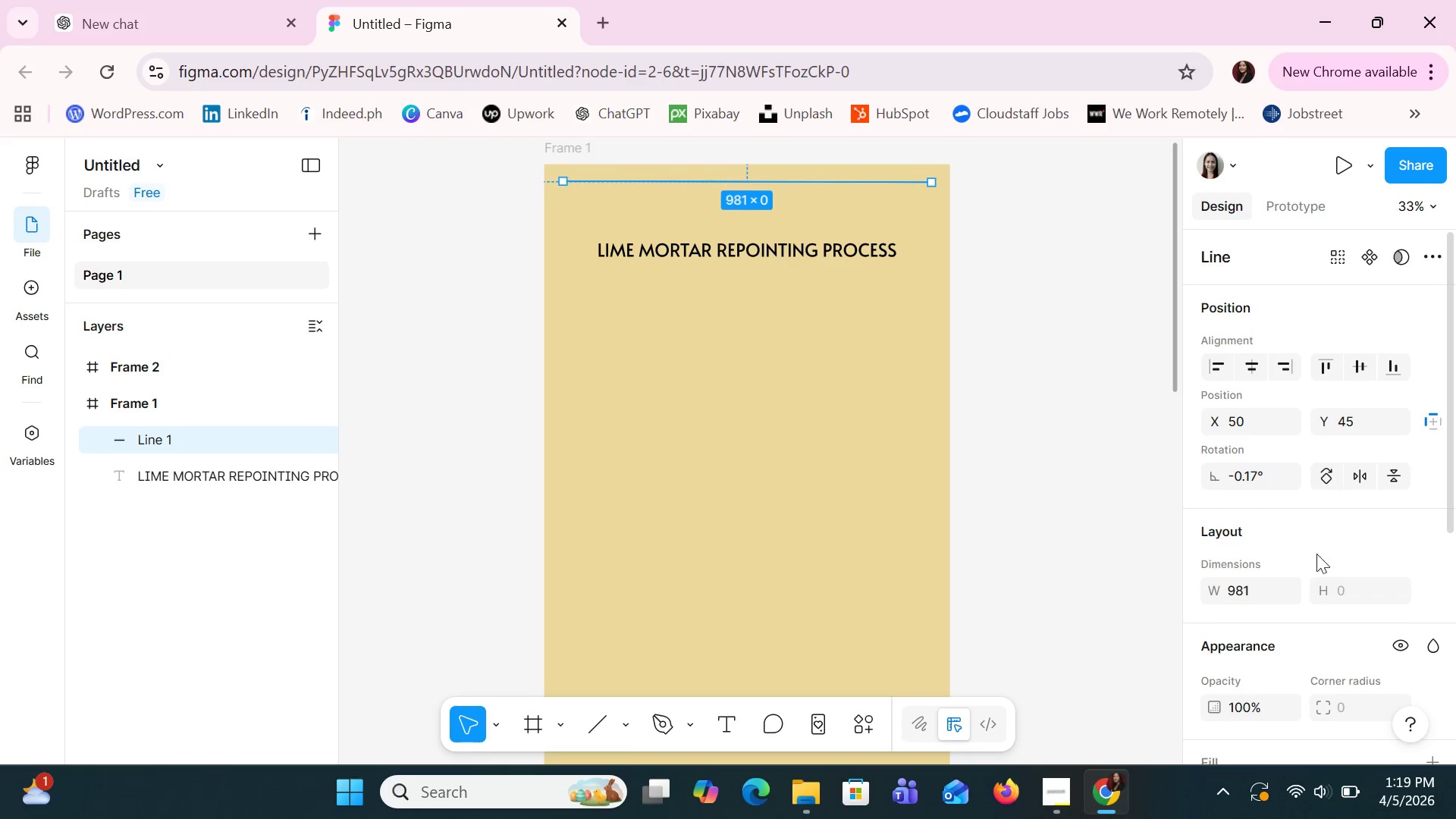 
scroll: coordinate [1365, 571], scroll_direction: down, amount: 3.0
 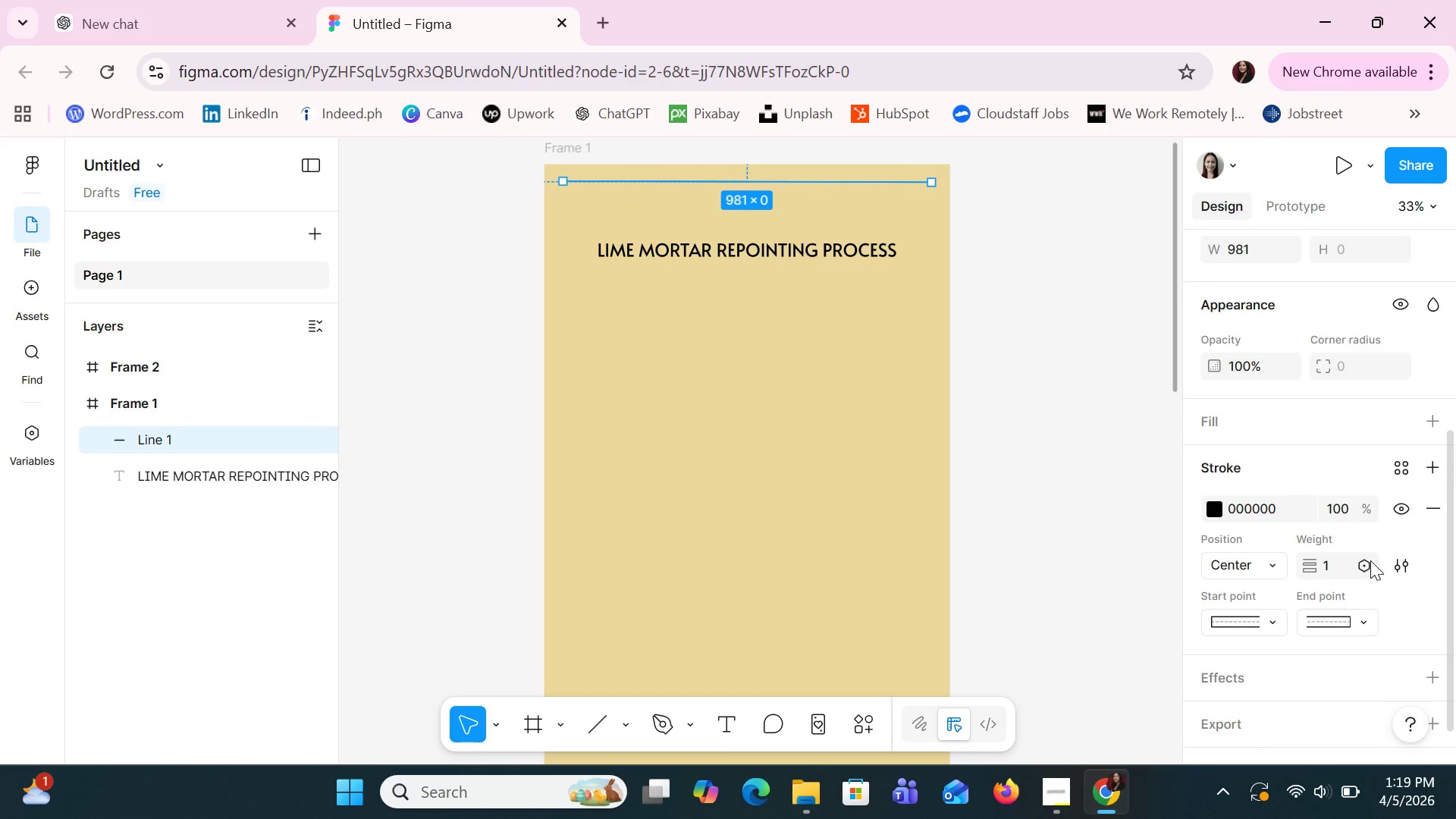 
left_click([1337, 569])
 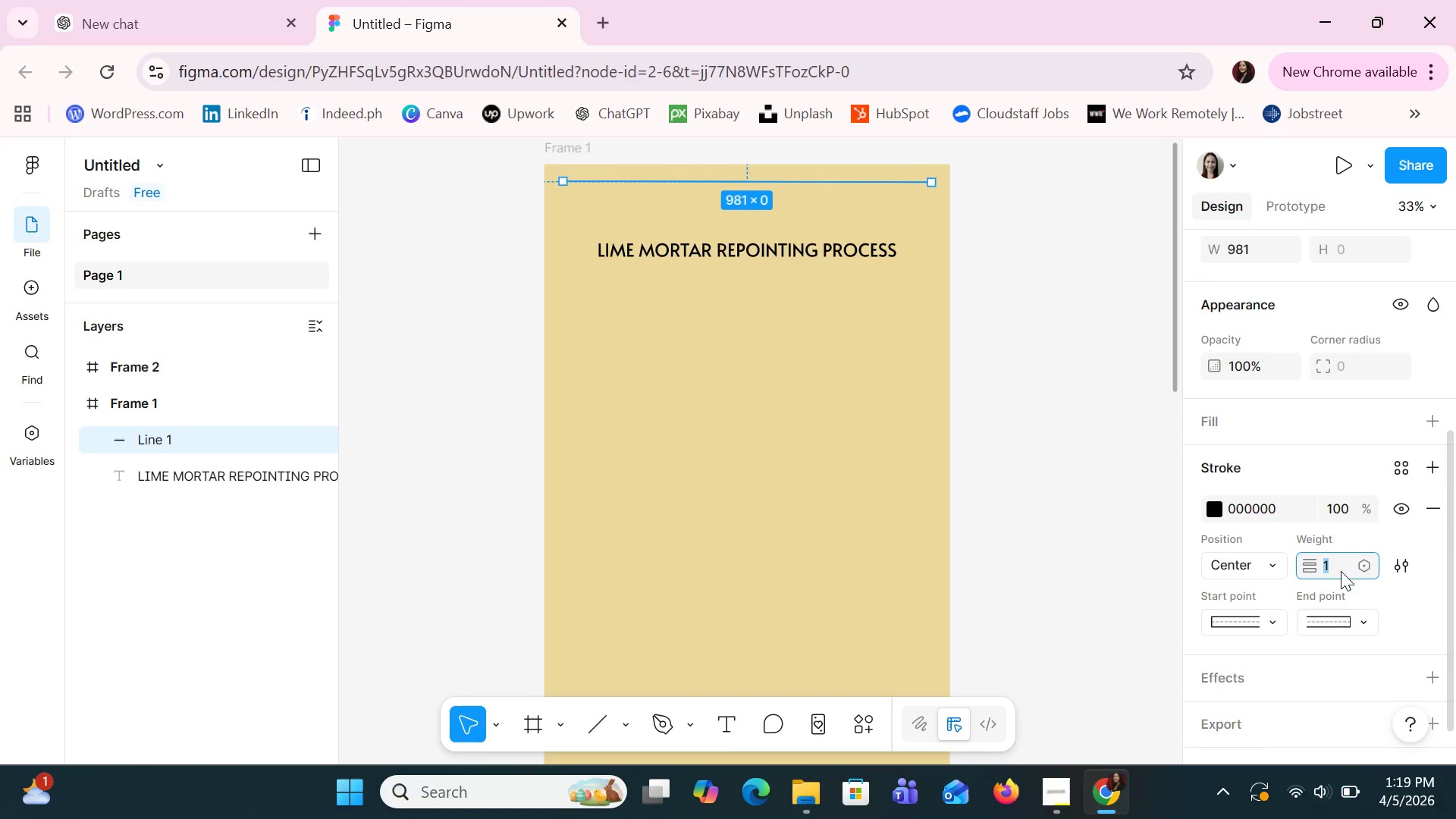 
key(3)
 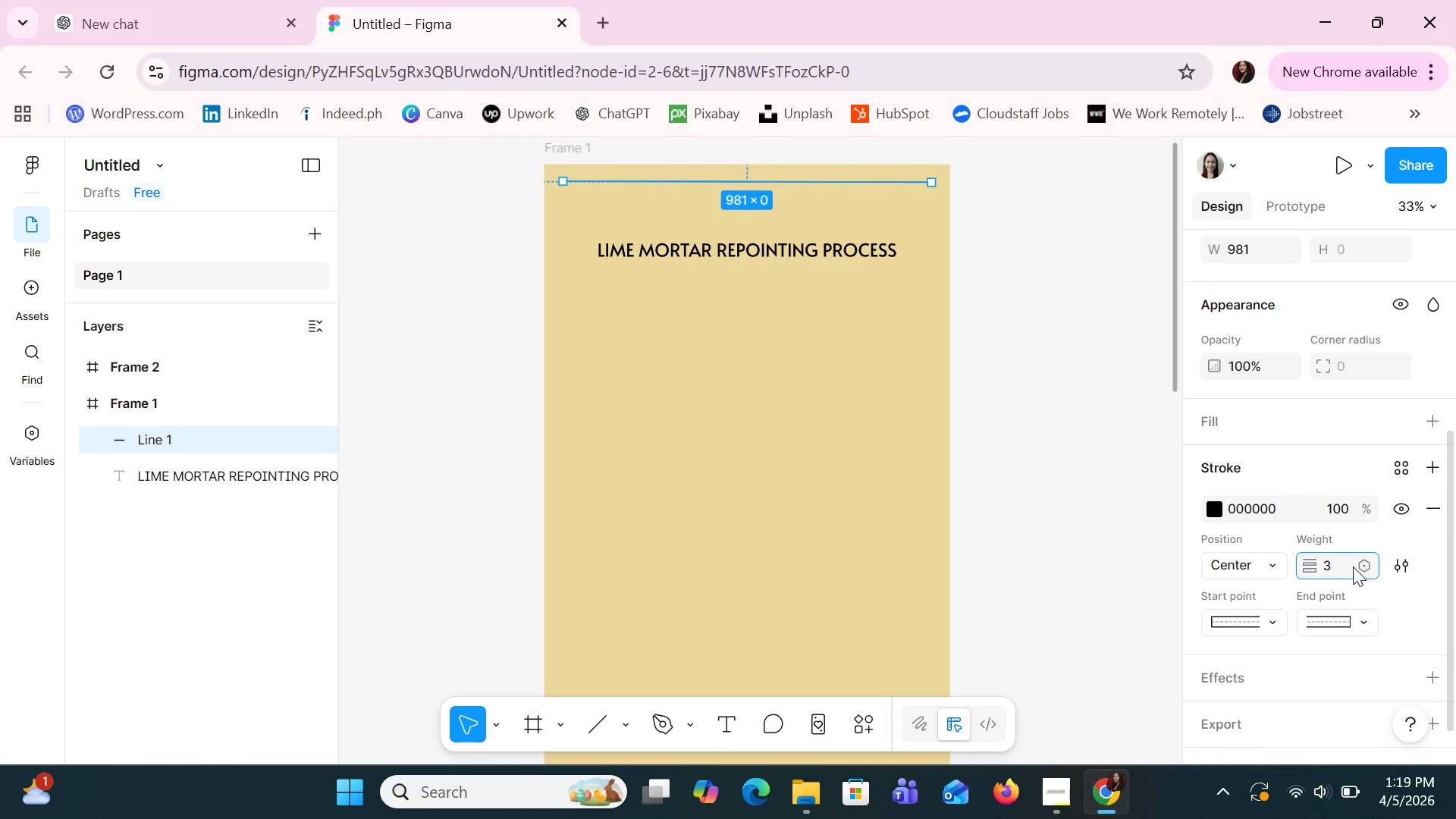 
key(Enter)
 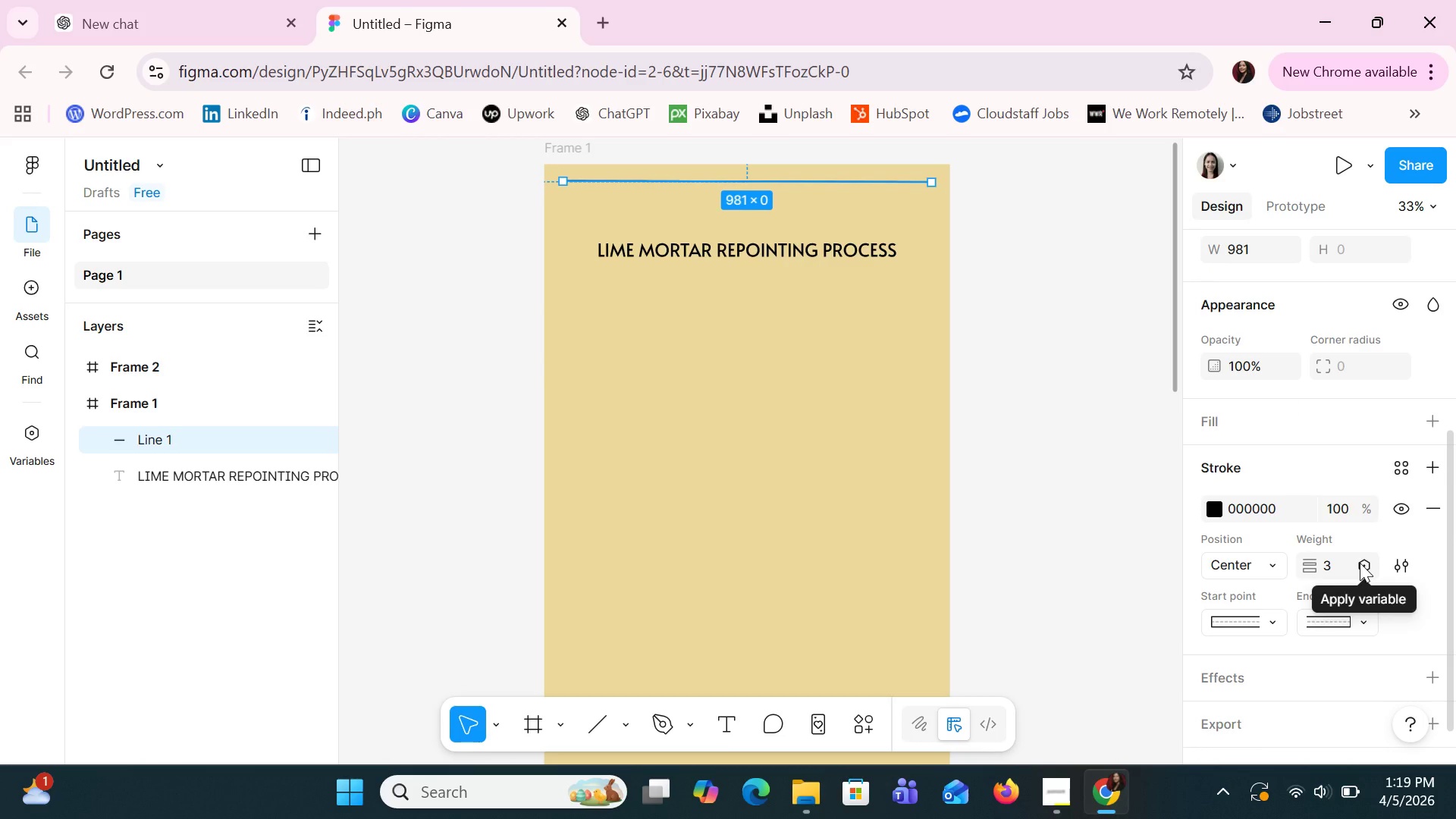 
mouse_move([1279, 638])
 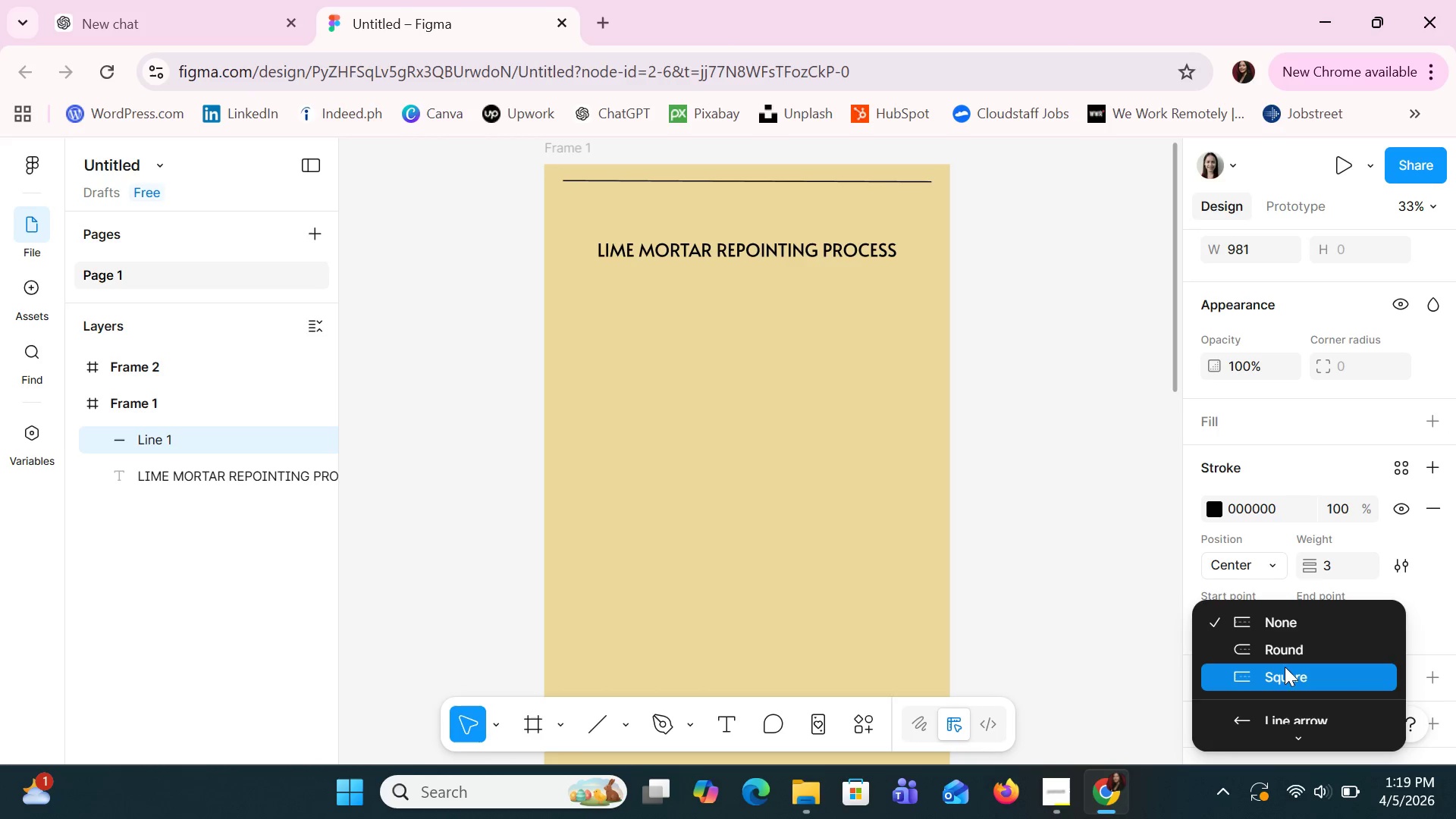 
left_click([1285, 656])
 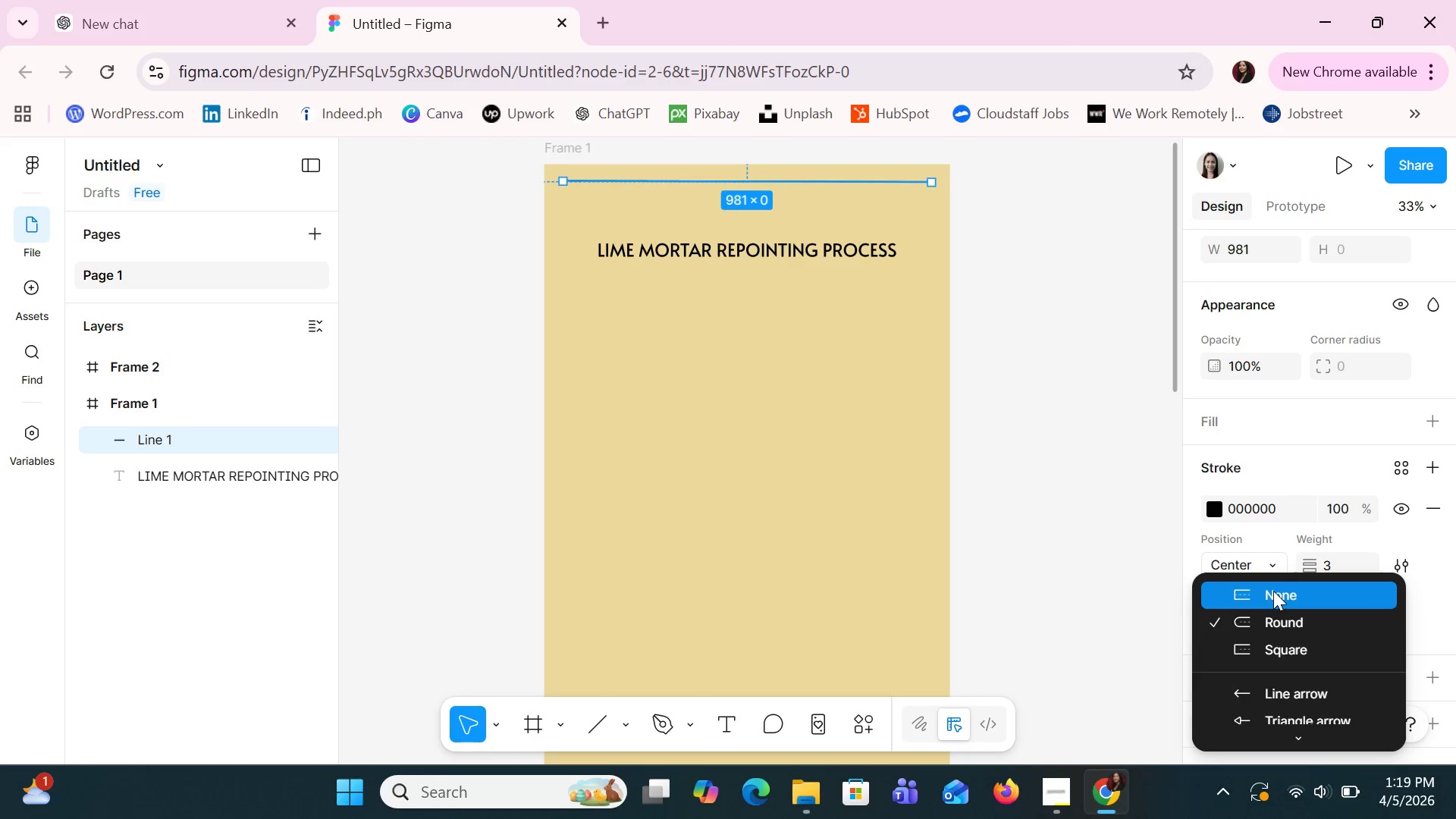 
wait(6.91)
 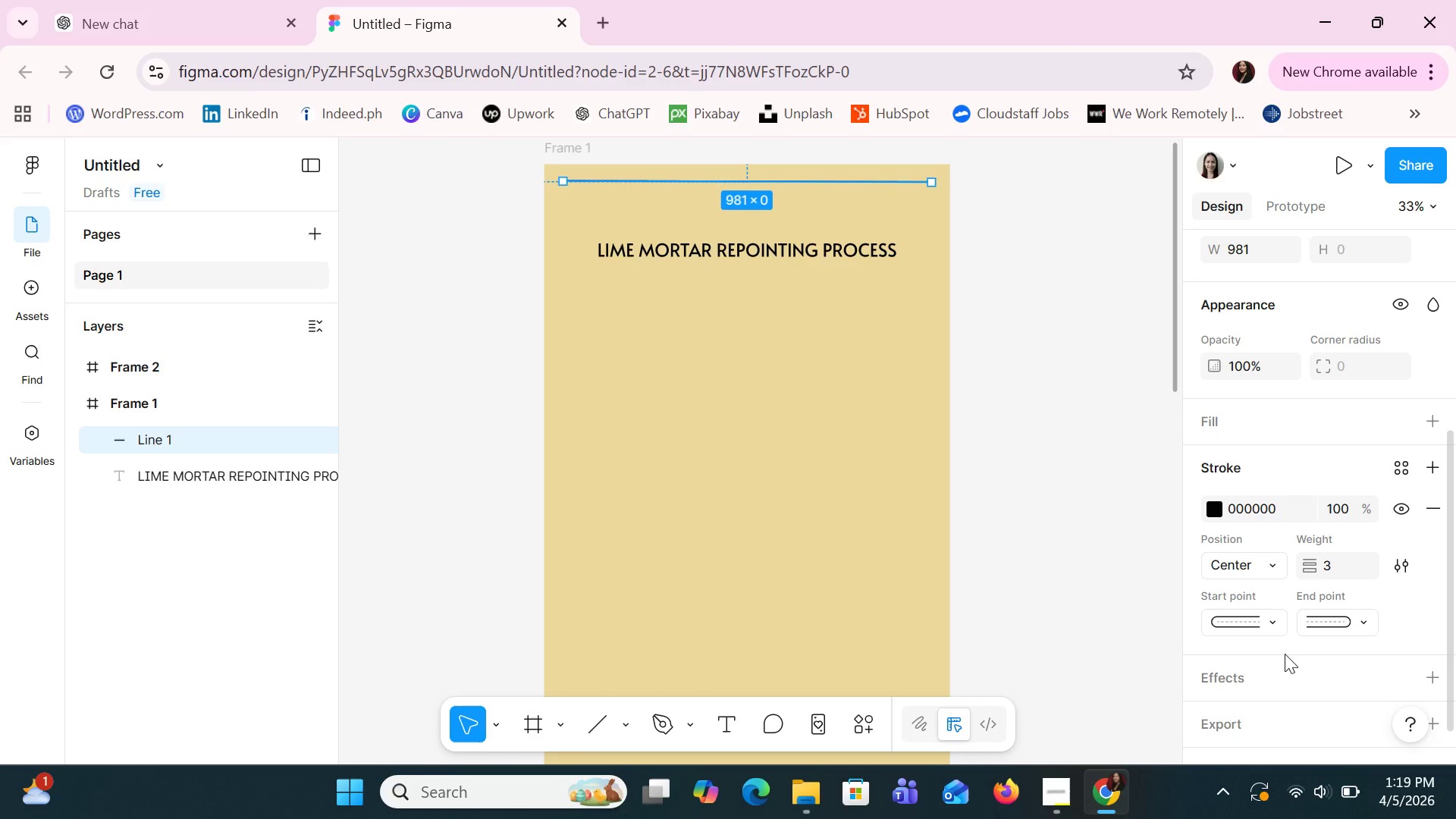 
scroll: coordinate [1292, 626], scroll_direction: down, amount: 2.0
 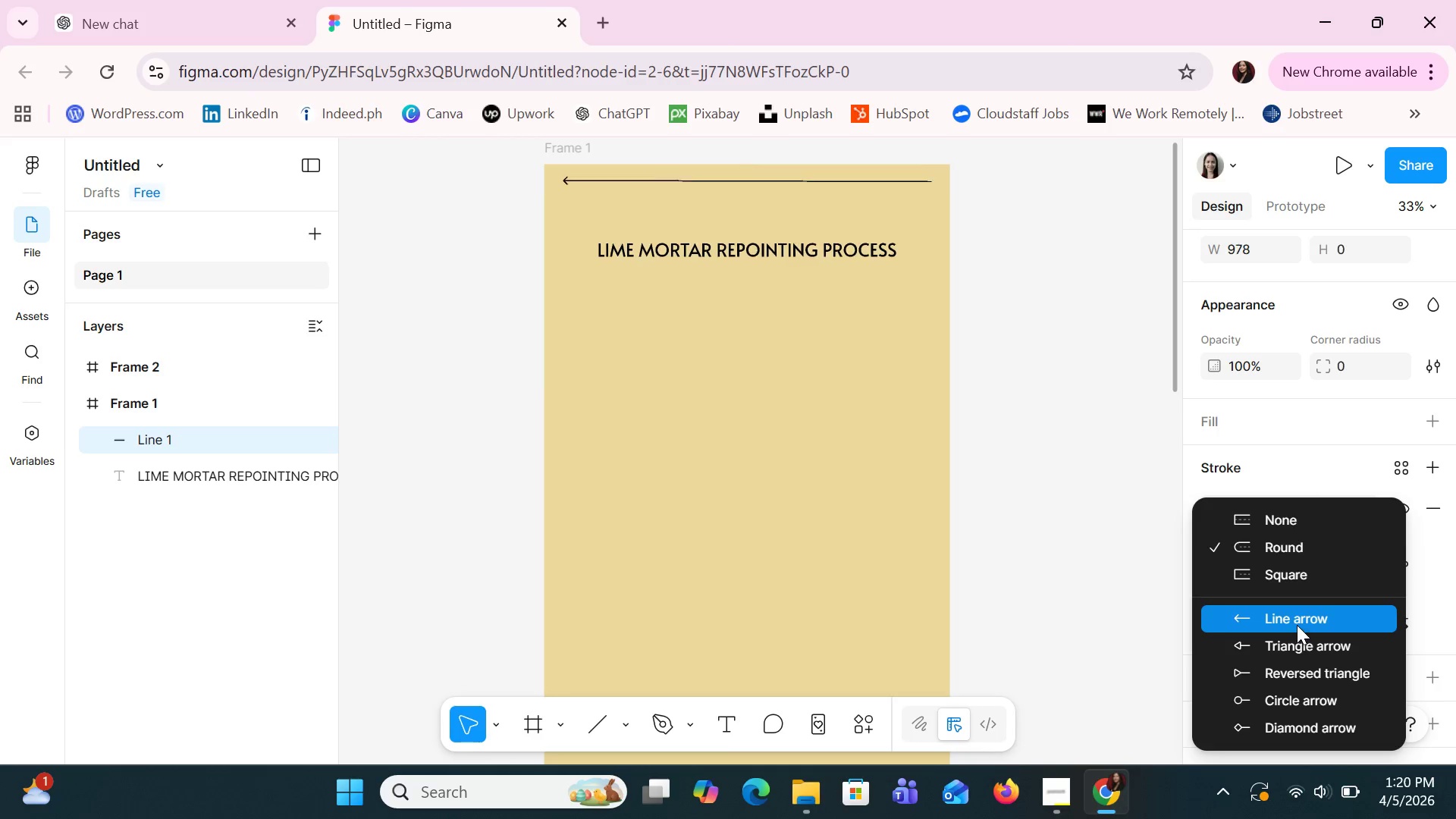 
wait(8.73)
 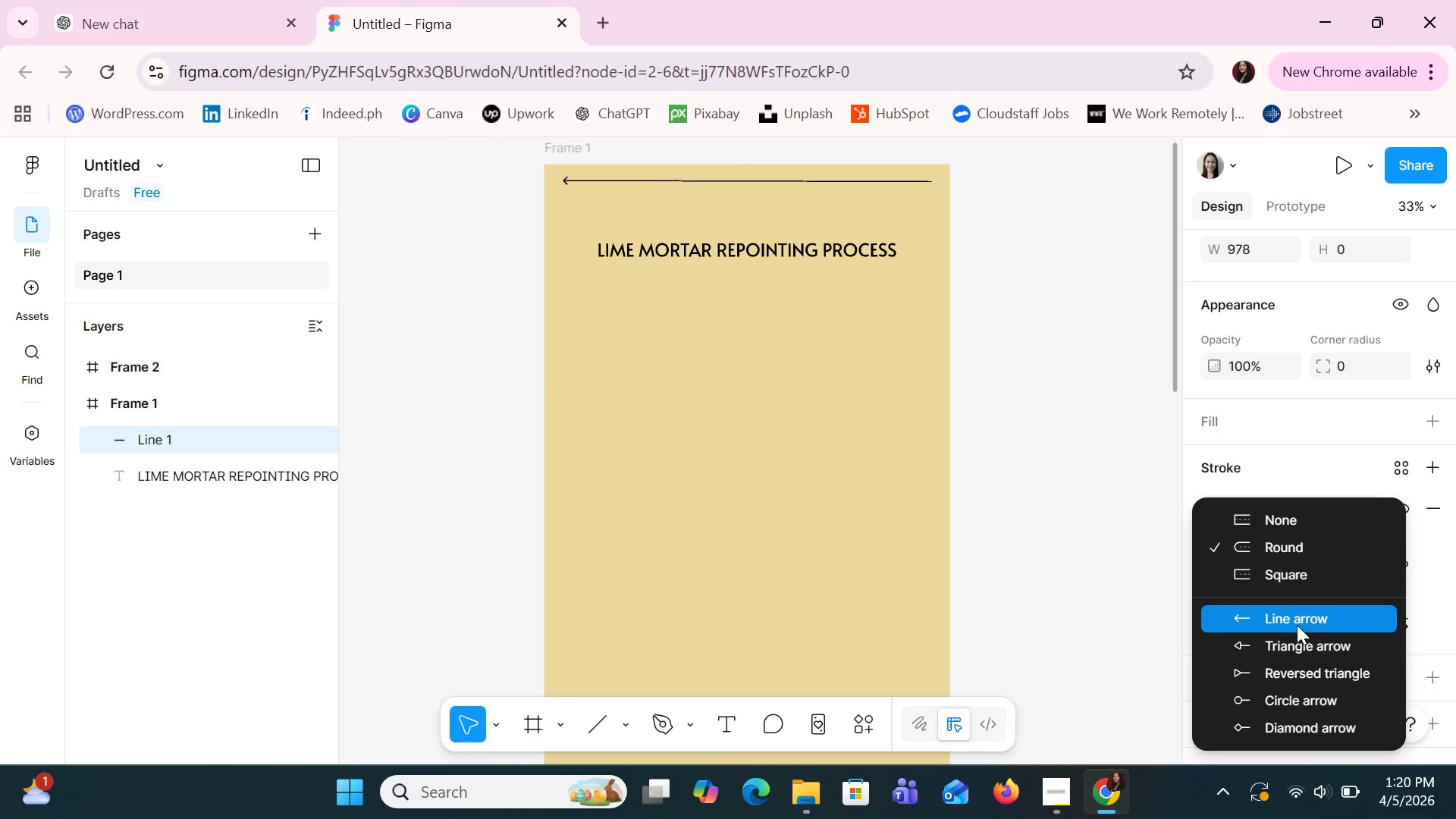 
scroll: coordinate [1302, 621], scroll_direction: down, amount: 2.0
 